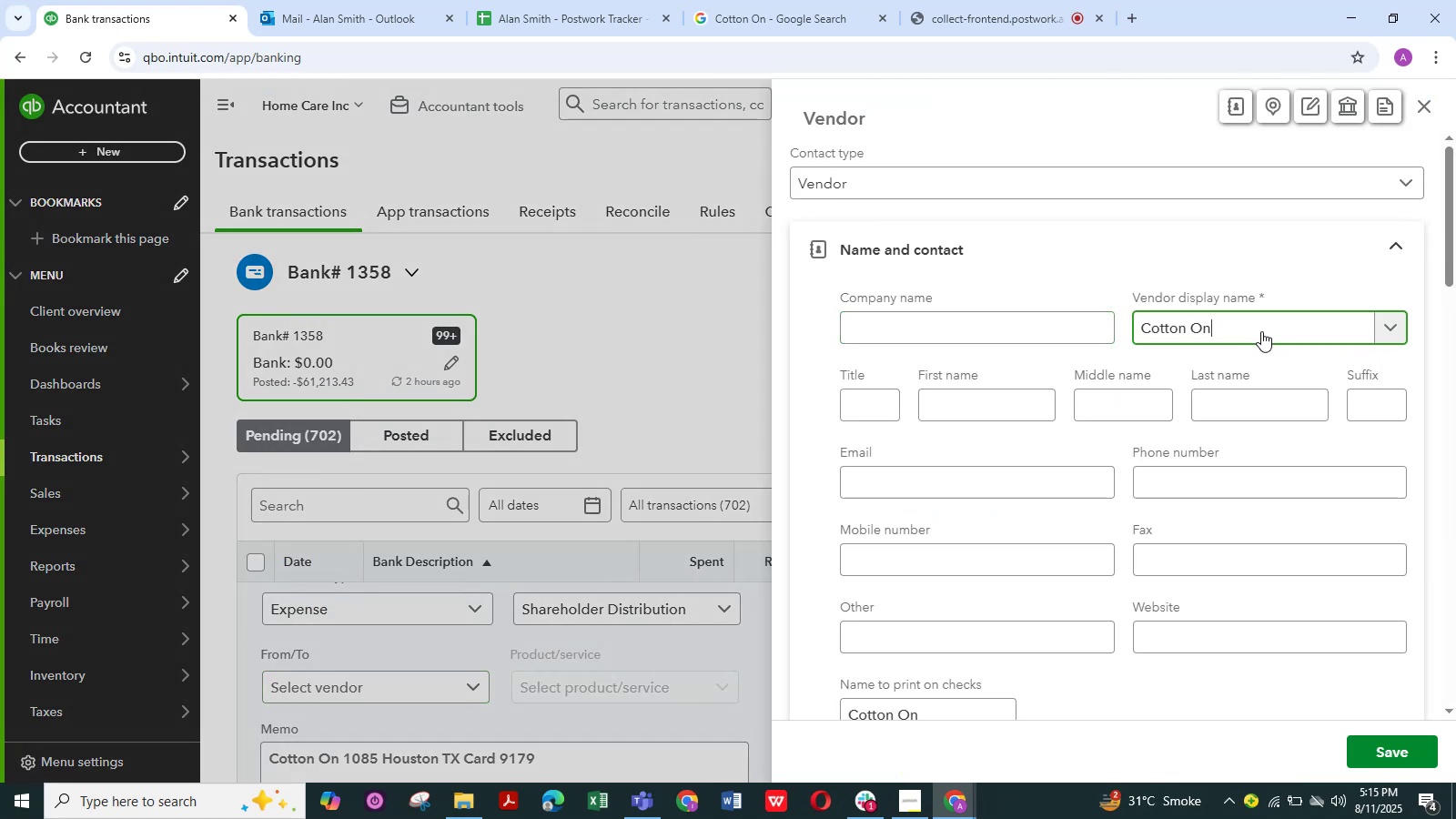 
key(Backspace)
 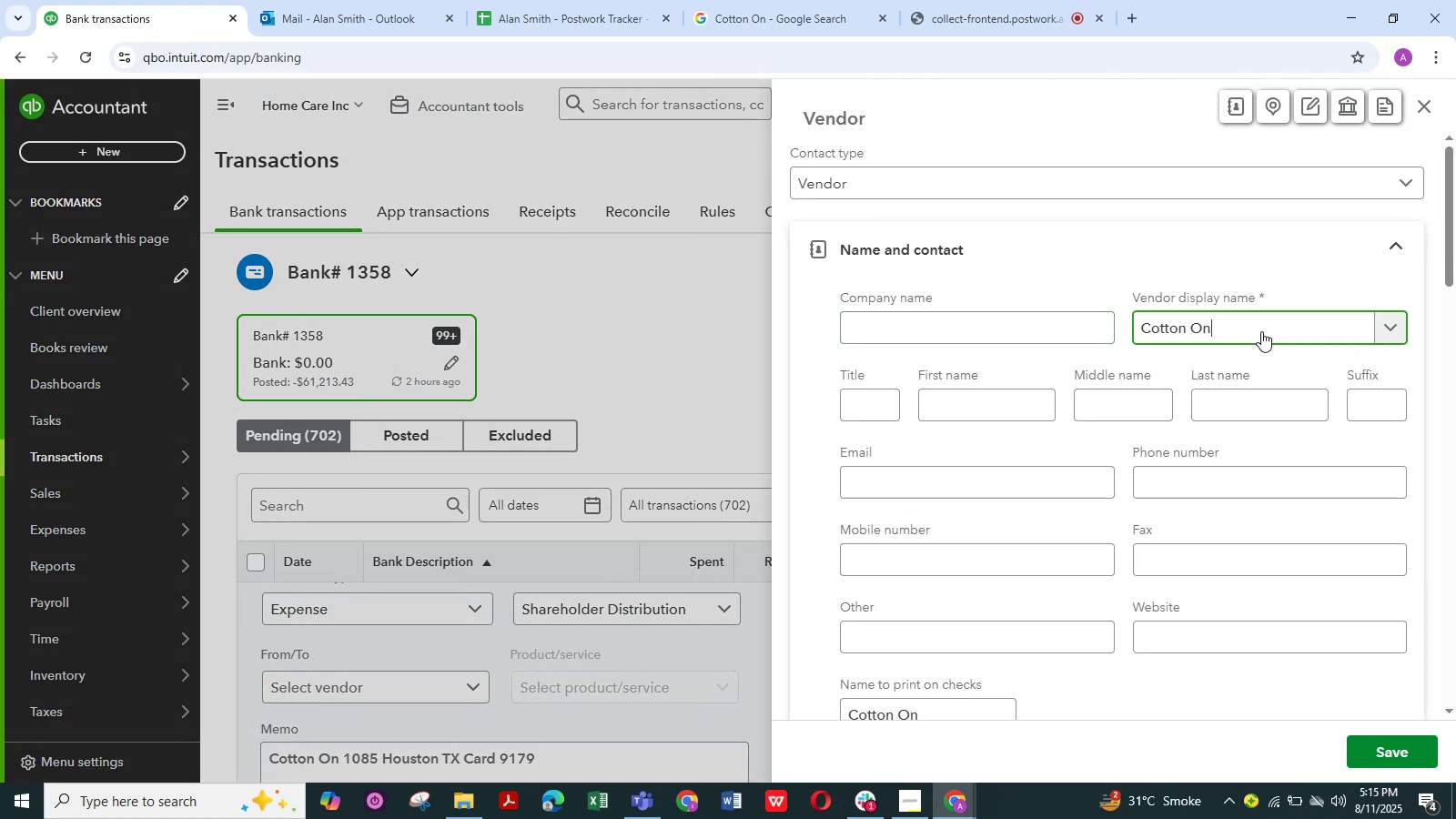 
key(Backspace)
 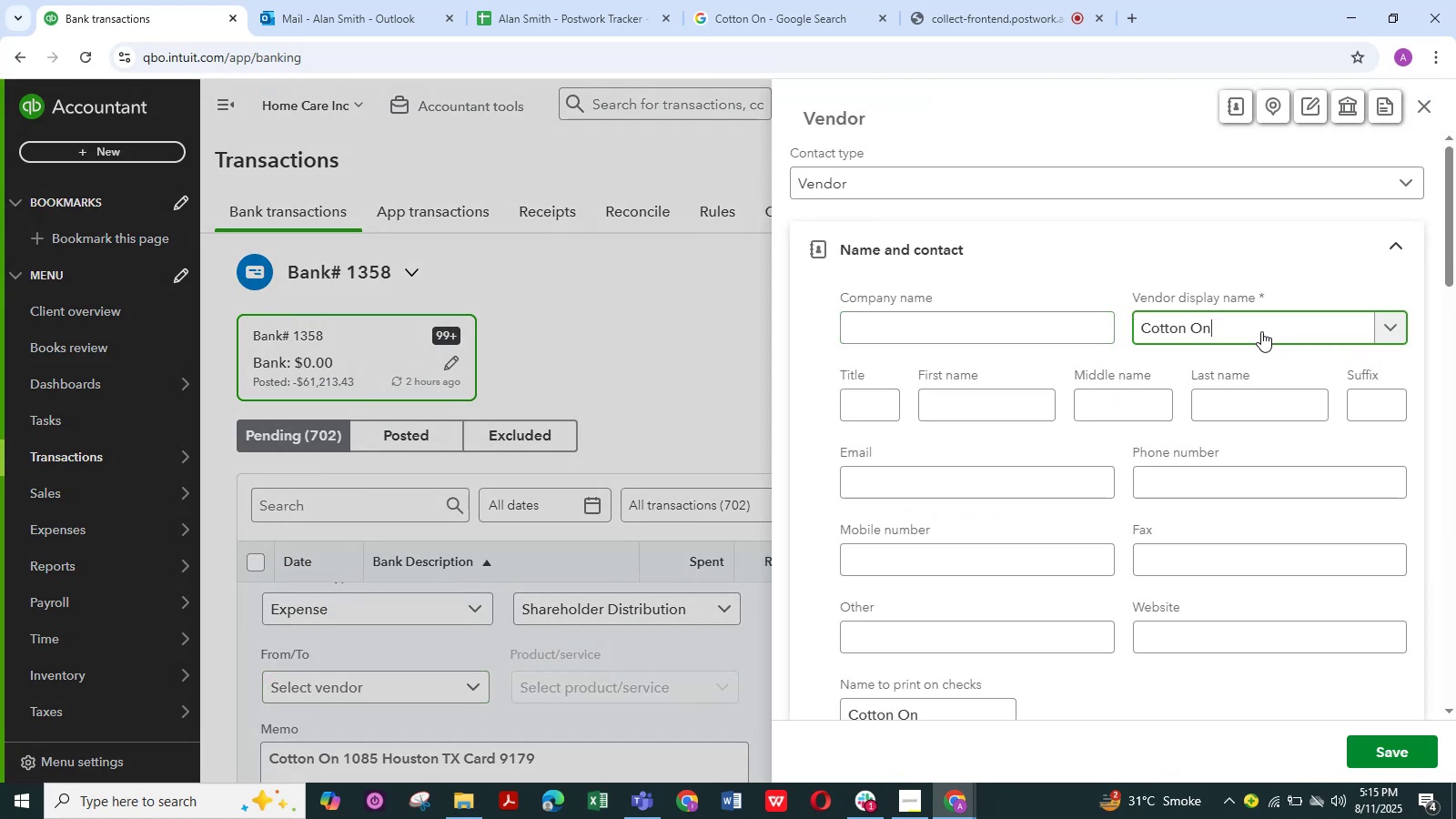 
key(Backspace)
 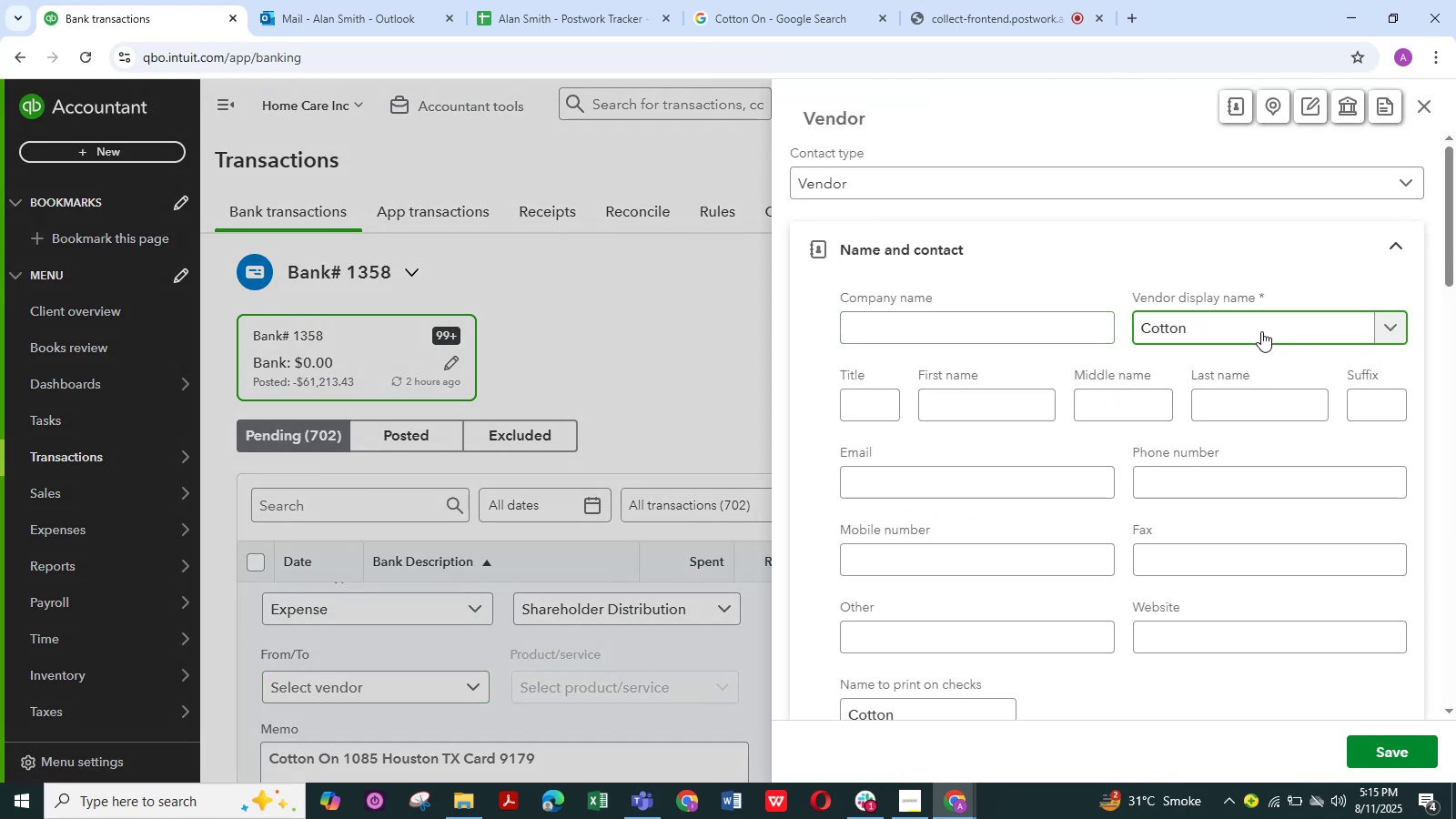 
key(NumpadEnter)
 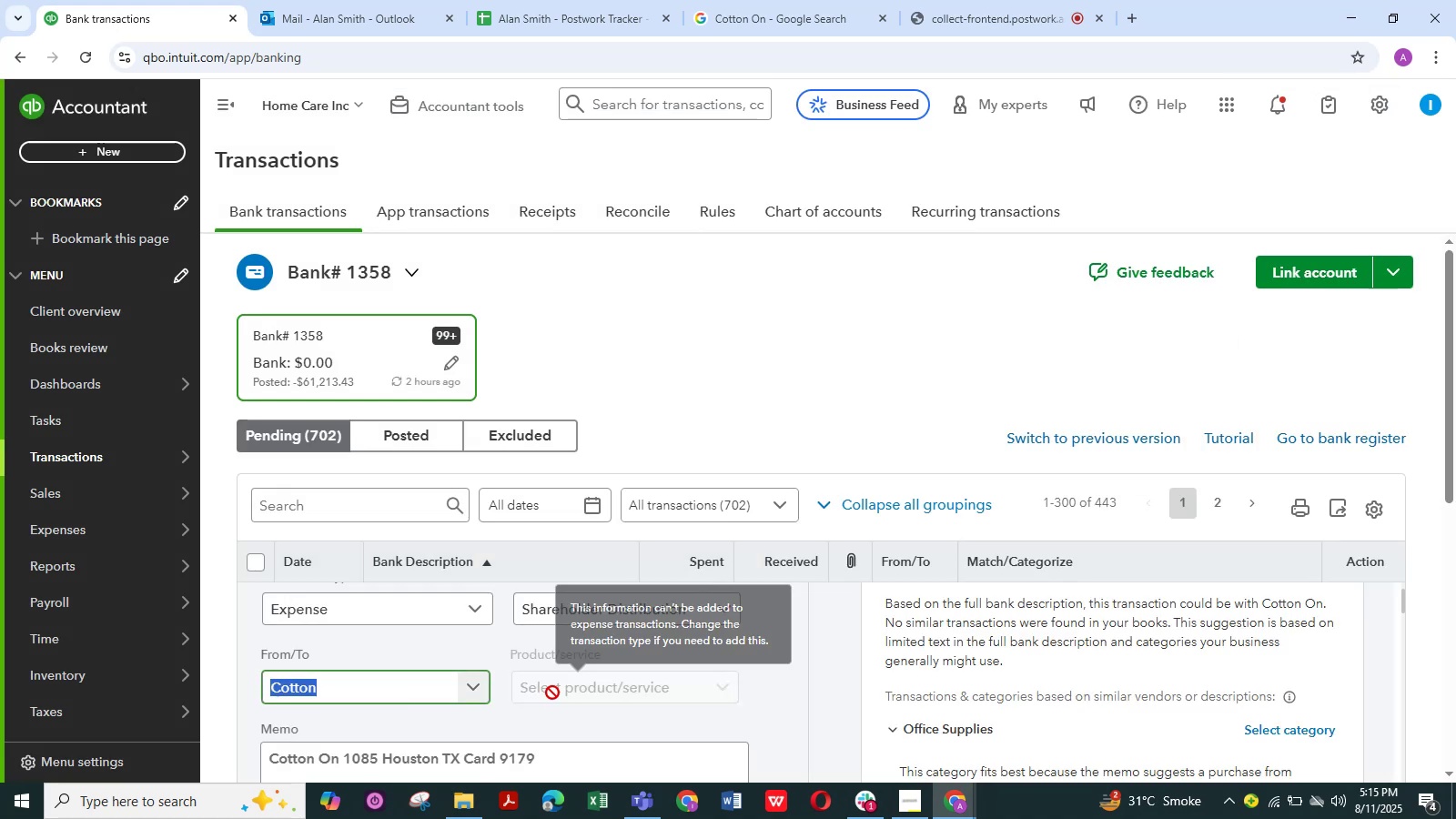 
scroll: coordinate [416, 688], scroll_direction: down, amount: 4.0
 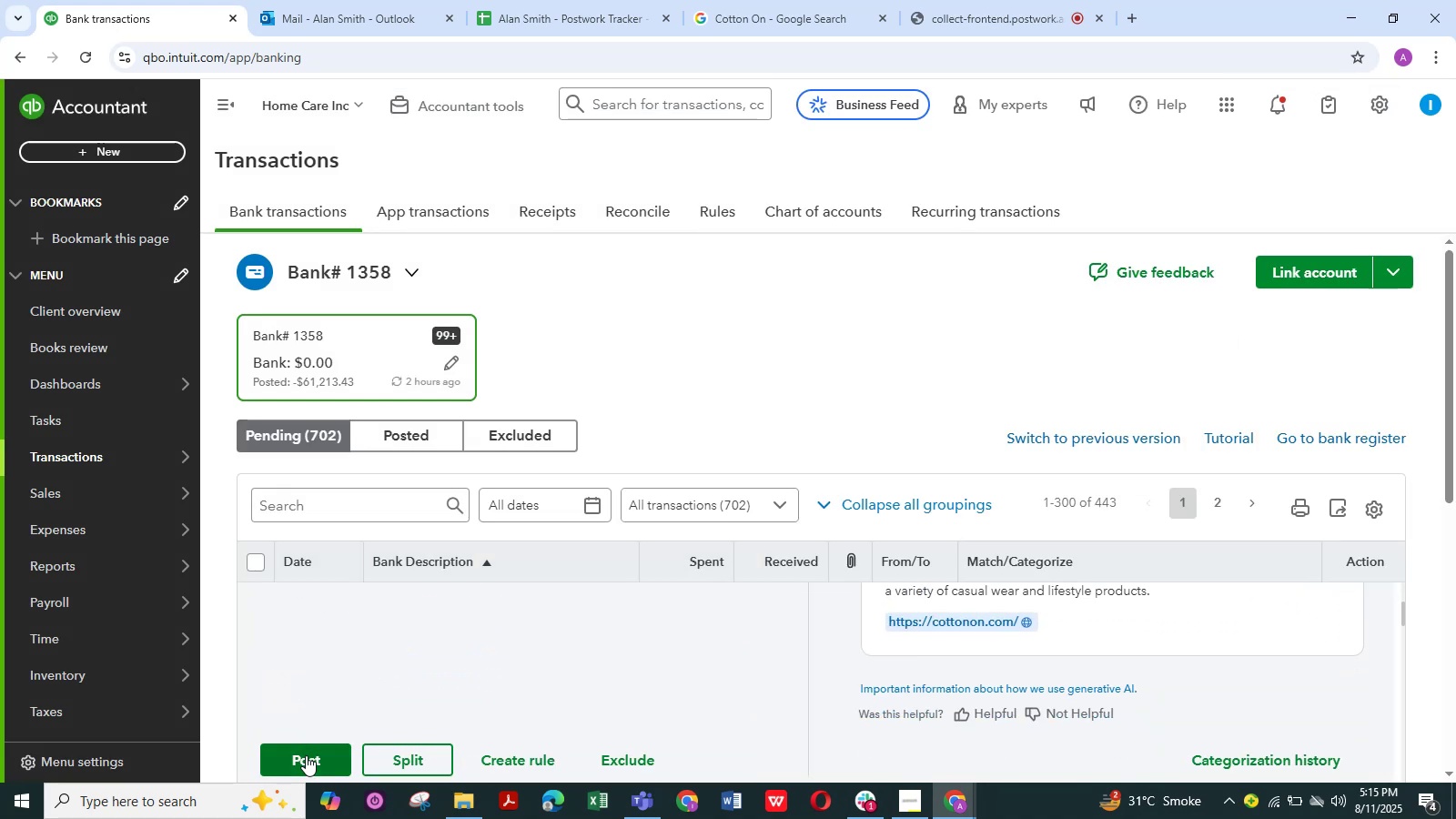 
left_click([306, 755])
 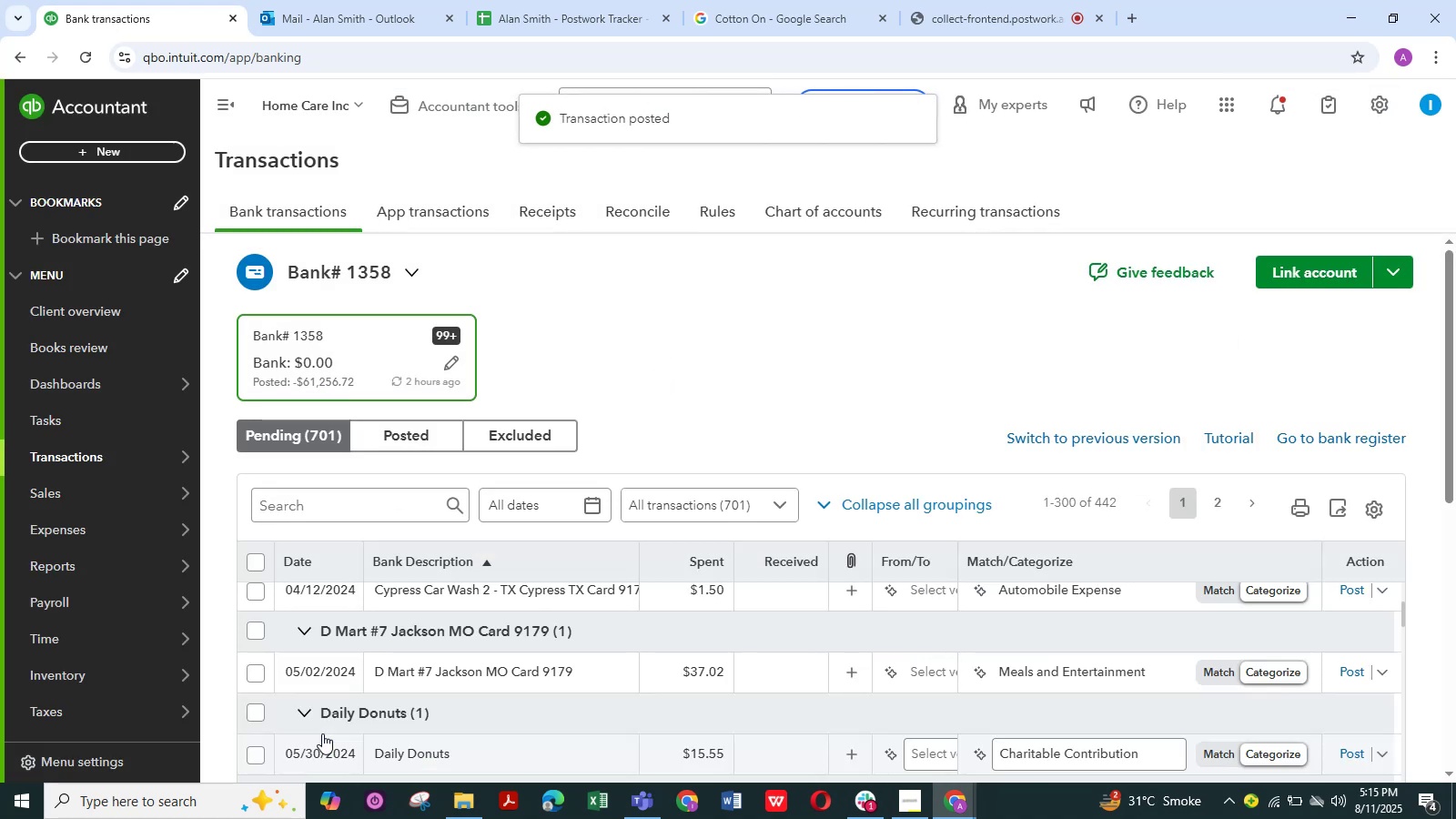 
wait(6.53)
 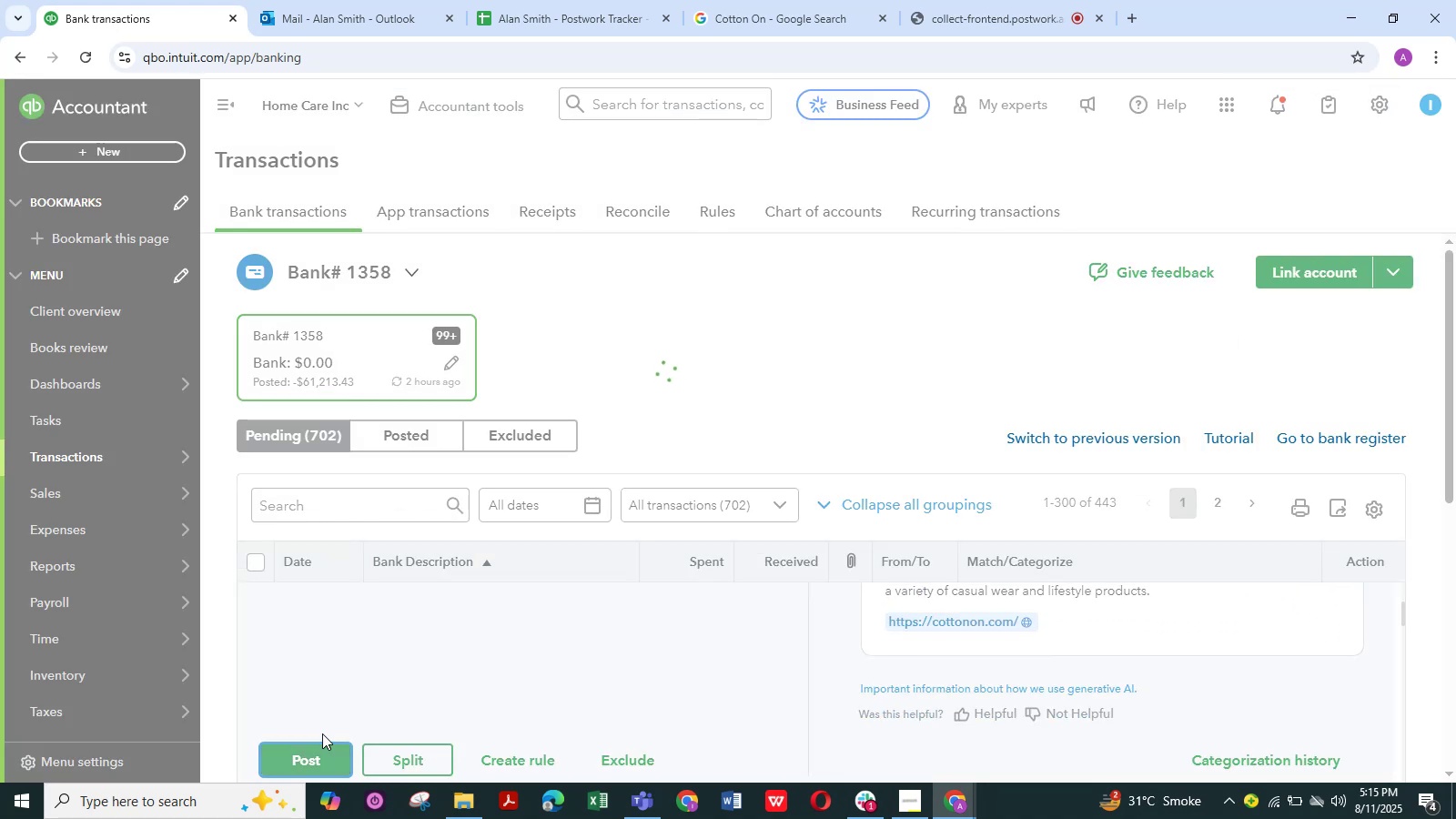 
scroll: coordinate [472, 680], scroll_direction: up, amount: 8.0
 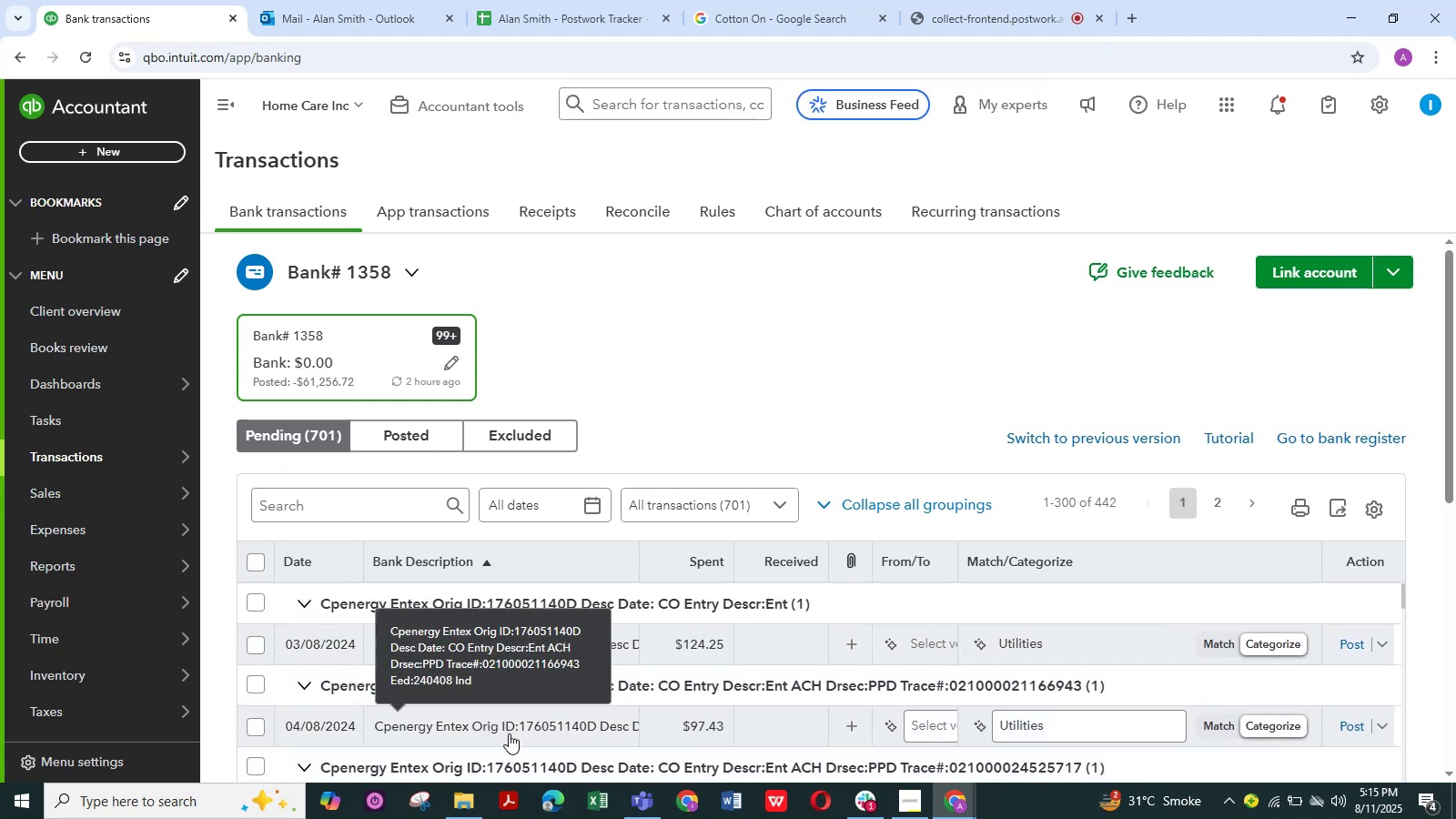 
scroll: coordinate [504, 725], scroll_direction: down, amount: 1.0
 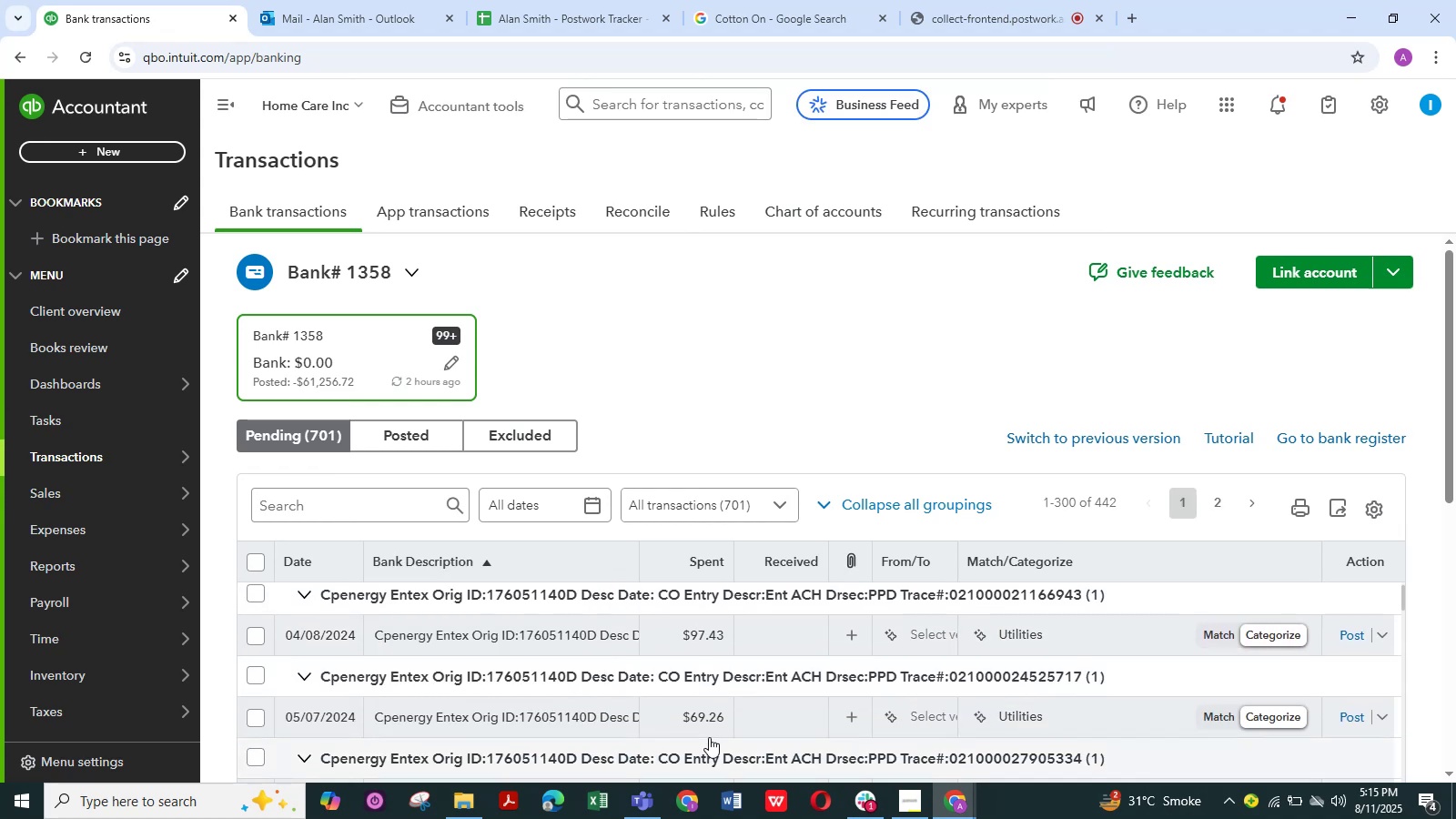 
scroll: coordinate [557, 716], scroll_direction: up, amount: 5.0
 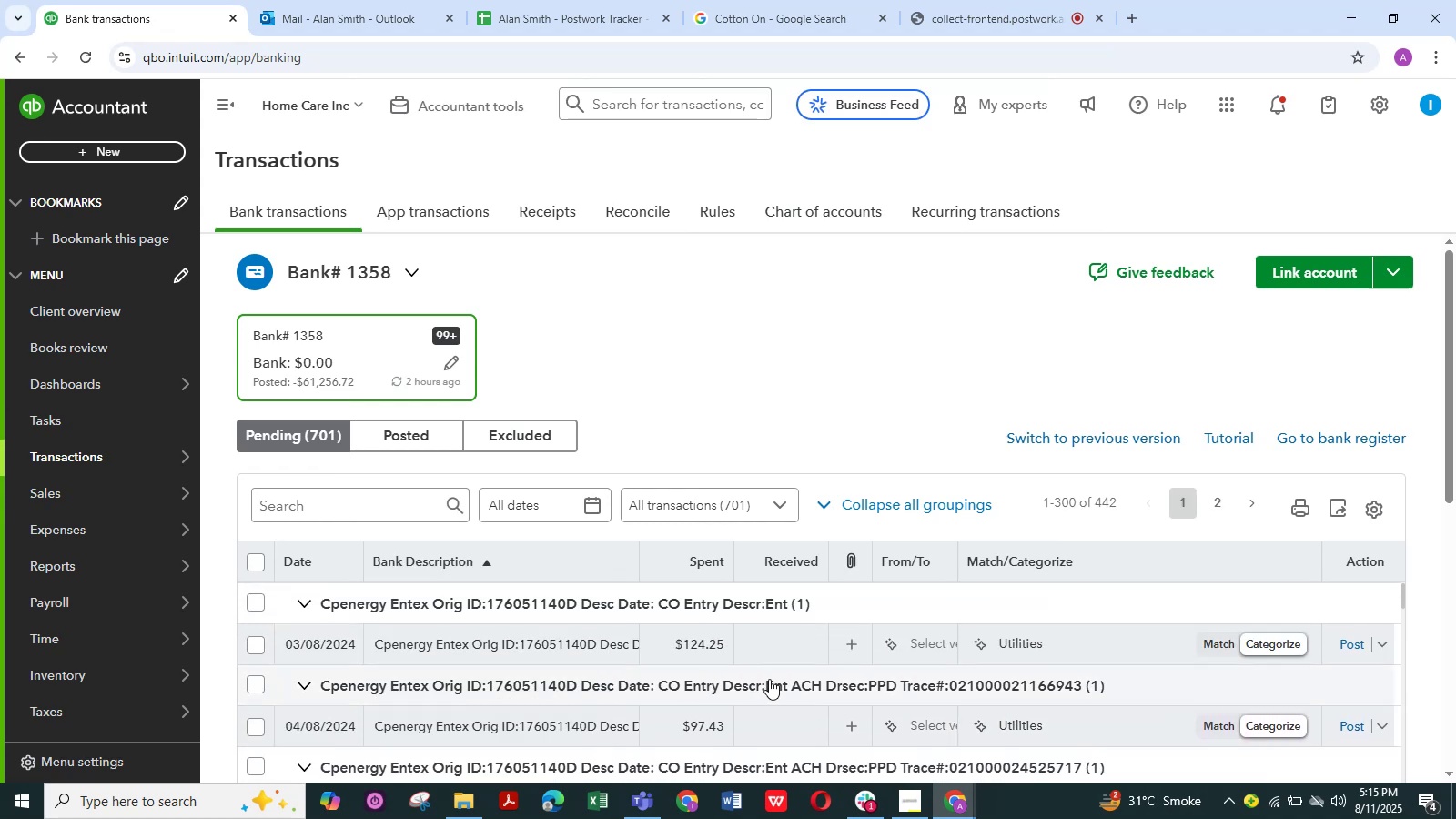 
scroll: coordinate [770, 682], scroll_direction: down, amount: 1.0
 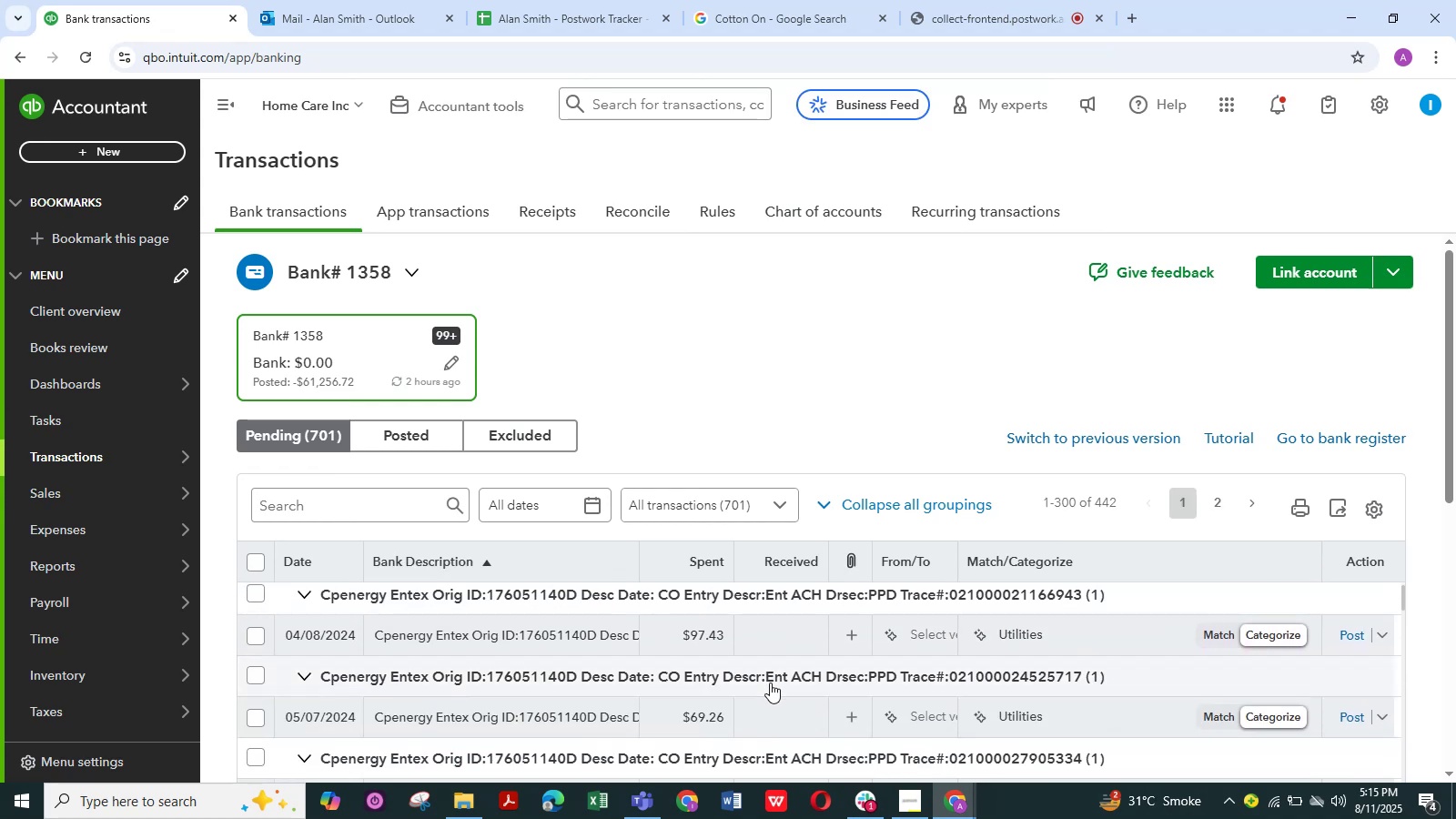 
scroll: coordinate [770, 682], scroll_direction: up, amount: 1.0
 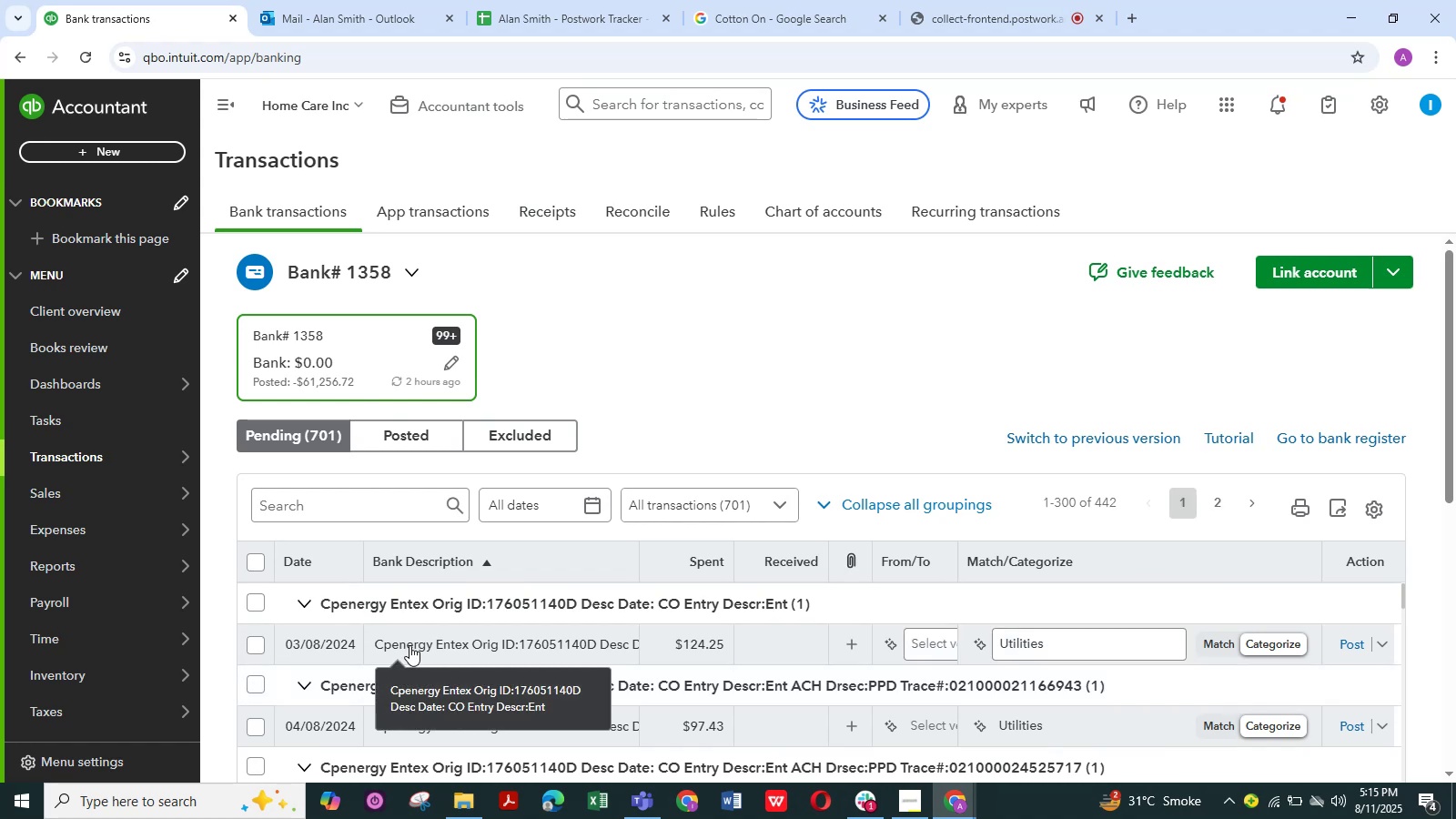 
left_click([410, 645])
 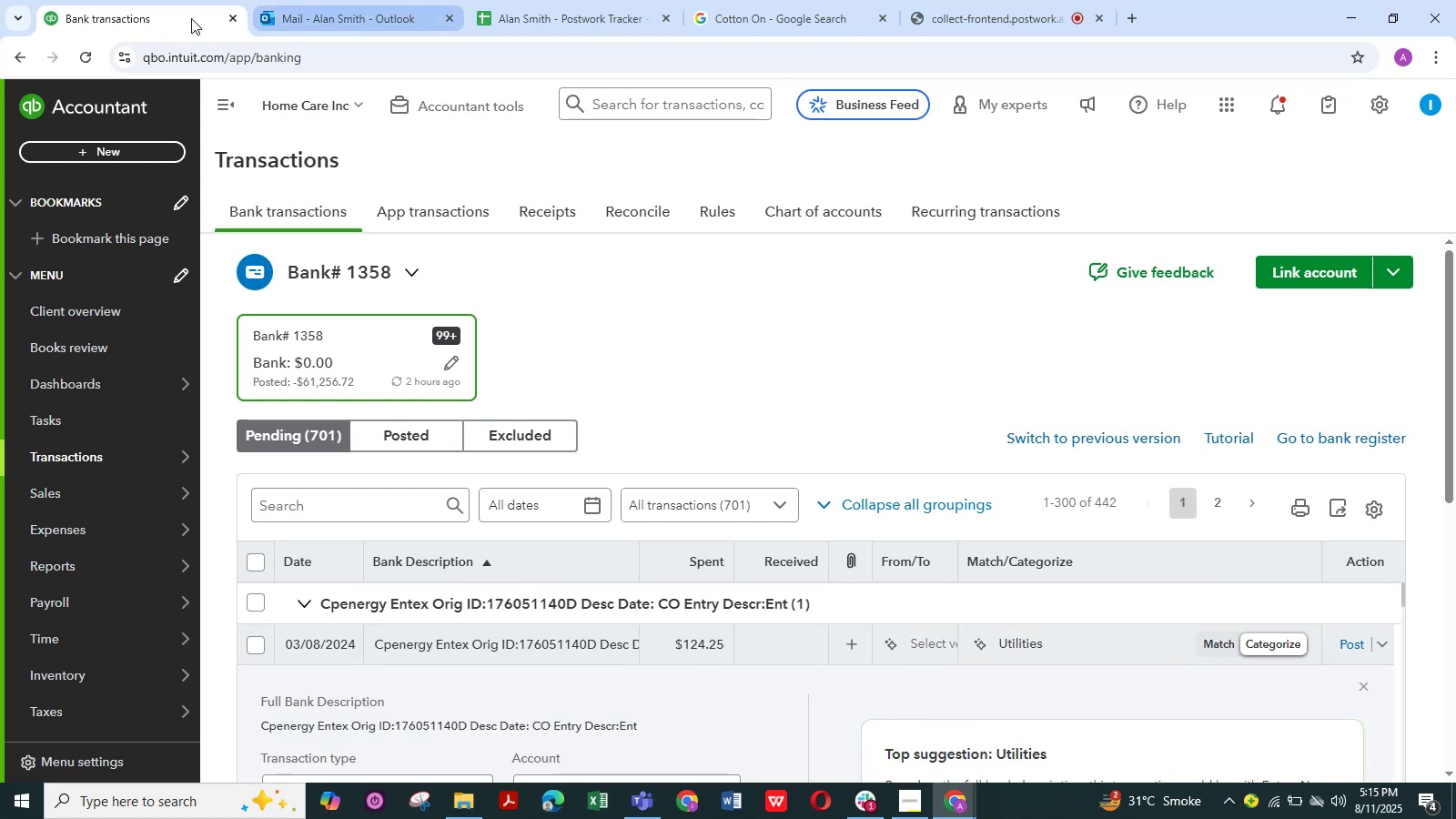 
wait(7.56)
 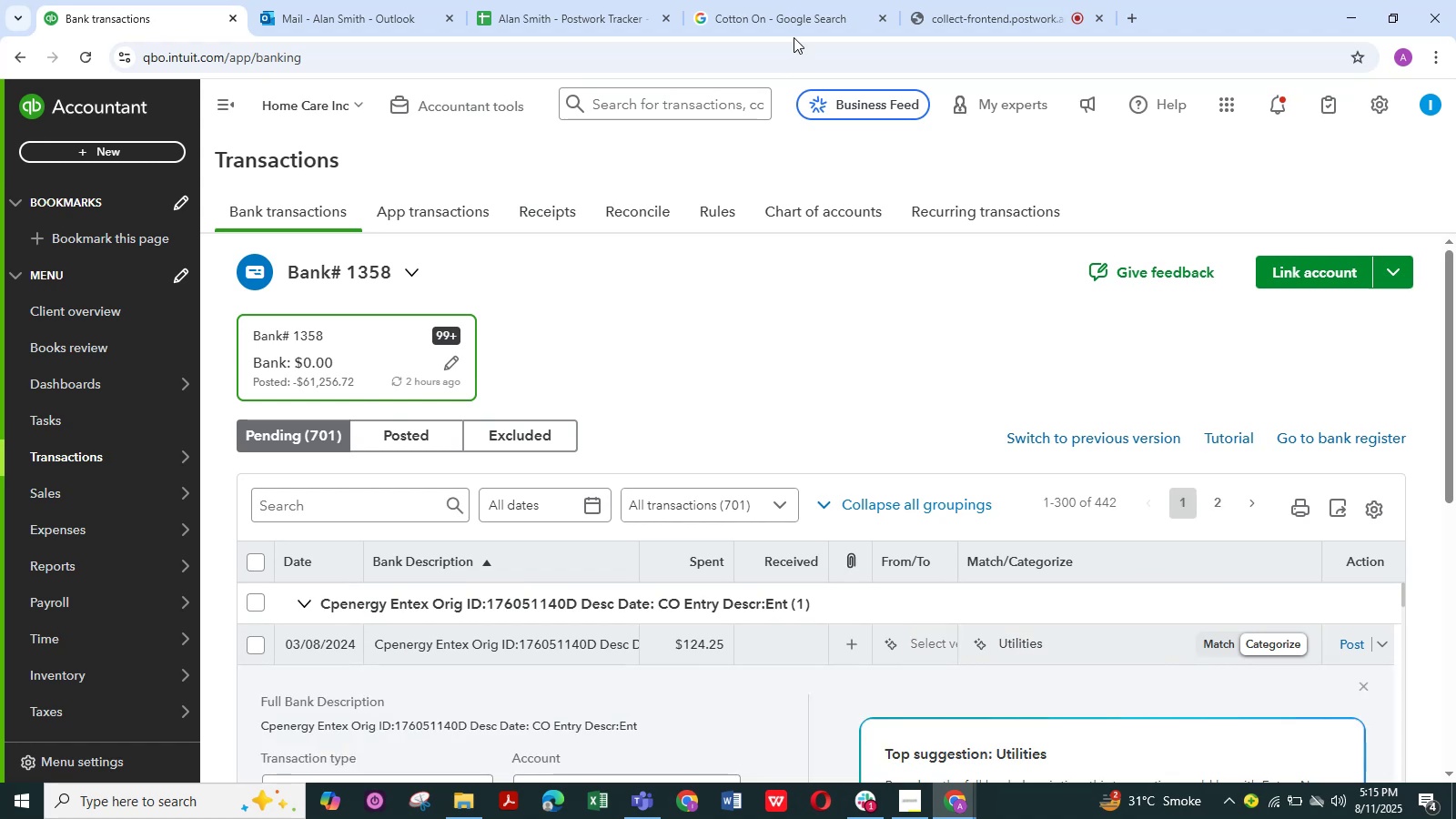 
left_click([574, 14])
 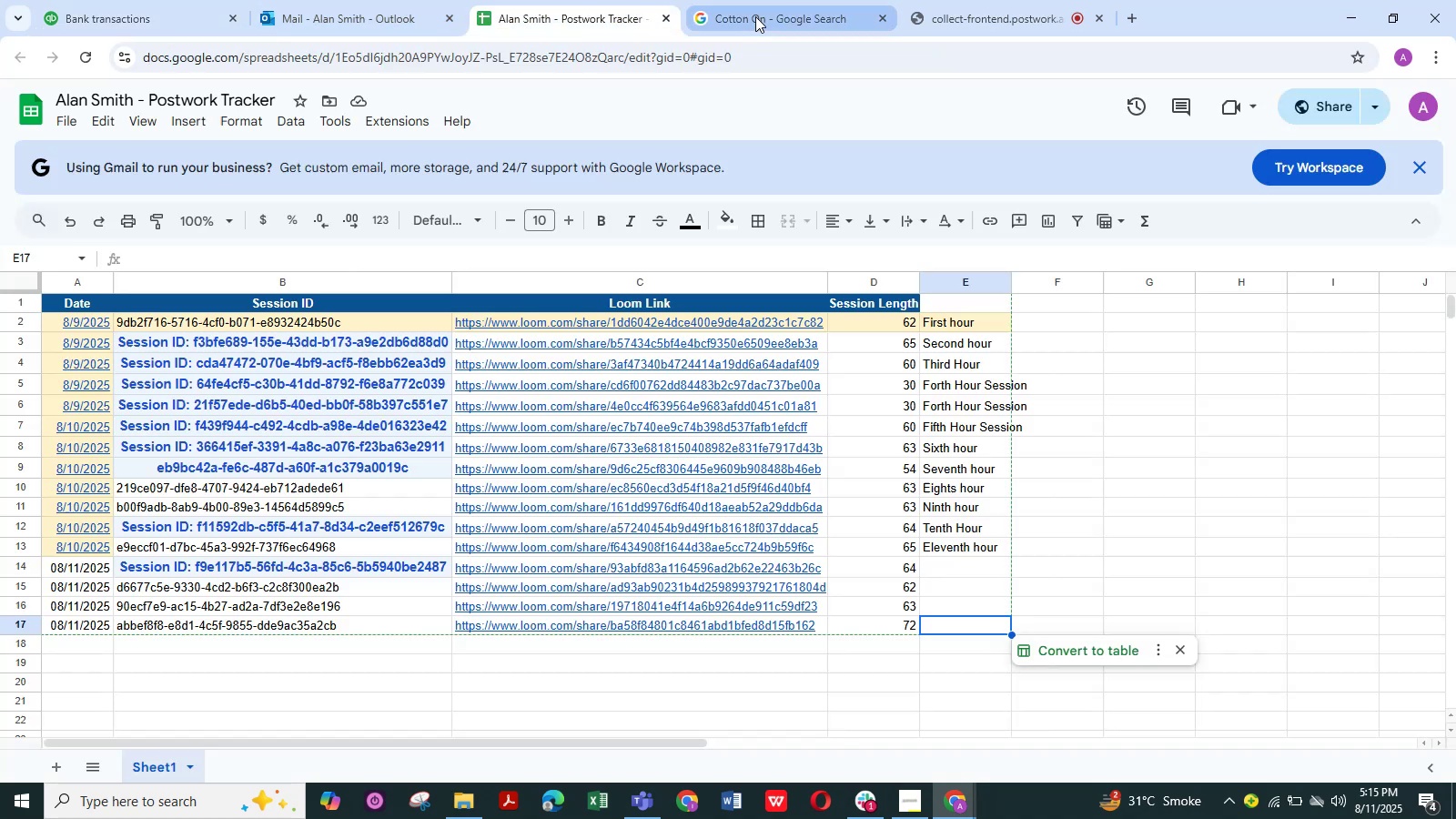 
left_click([768, 15])
 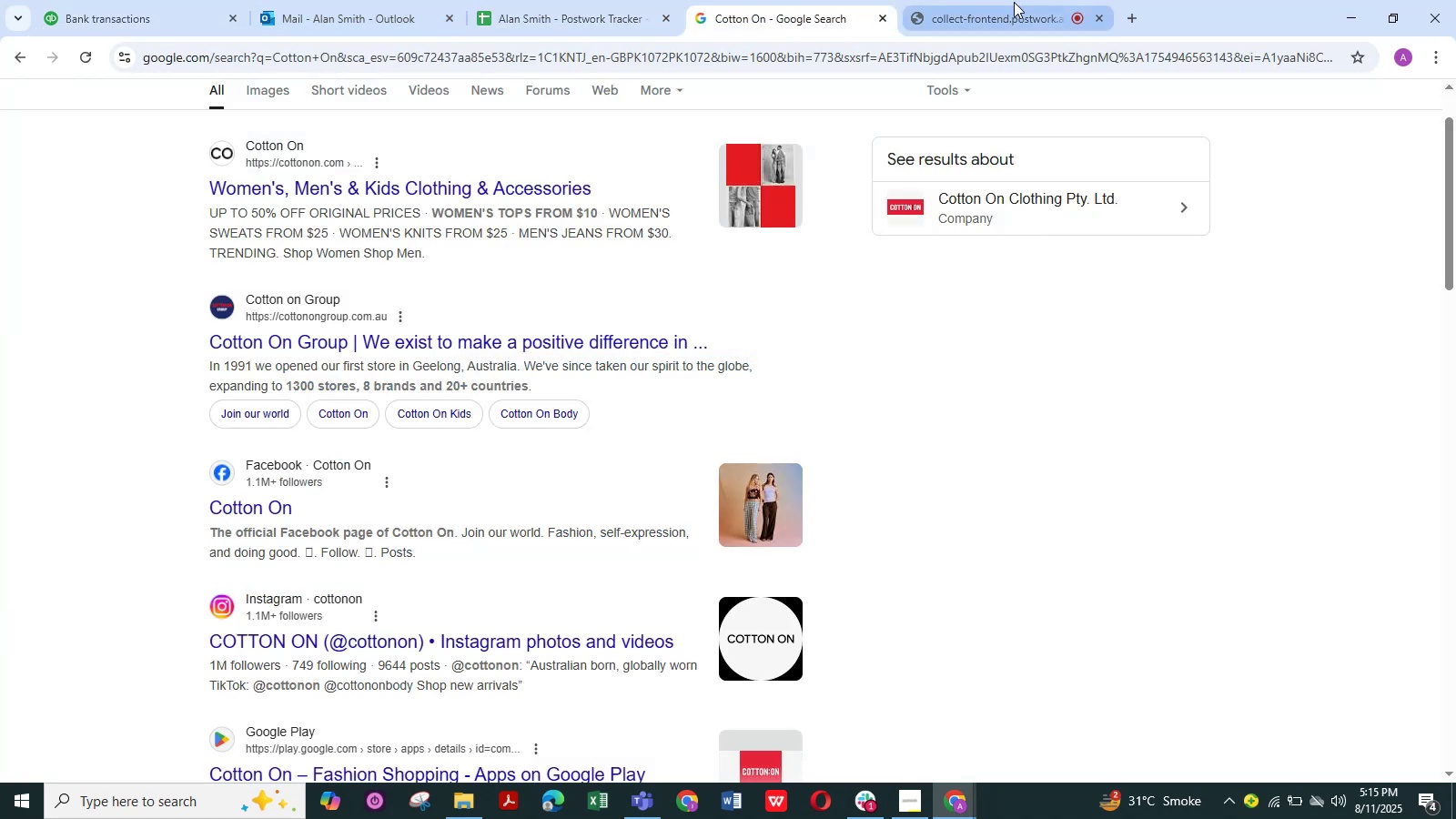 
left_click([1016, 4])
 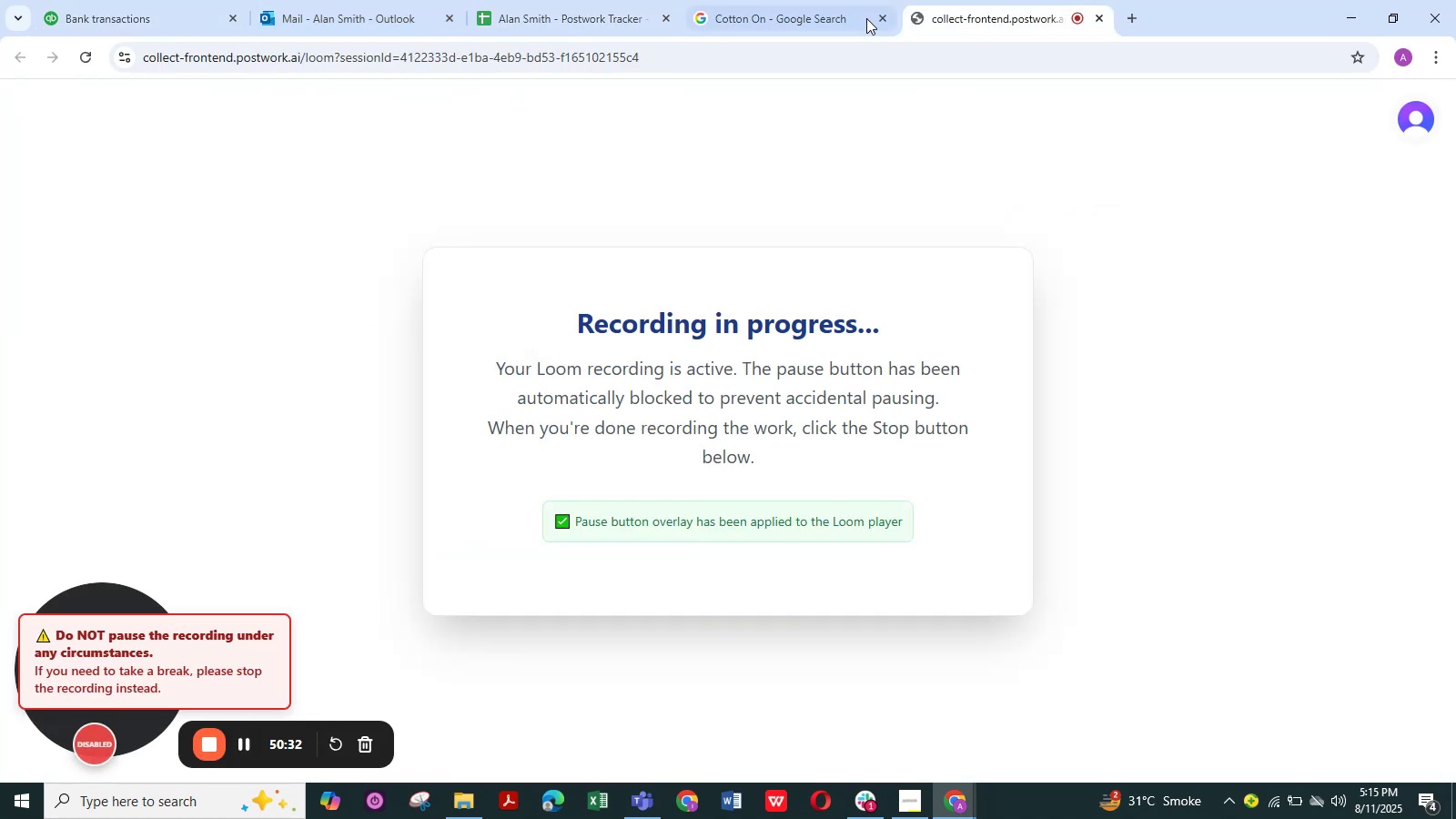 
scroll: coordinate [849, 203], scroll_direction: none, amount: 0.0
 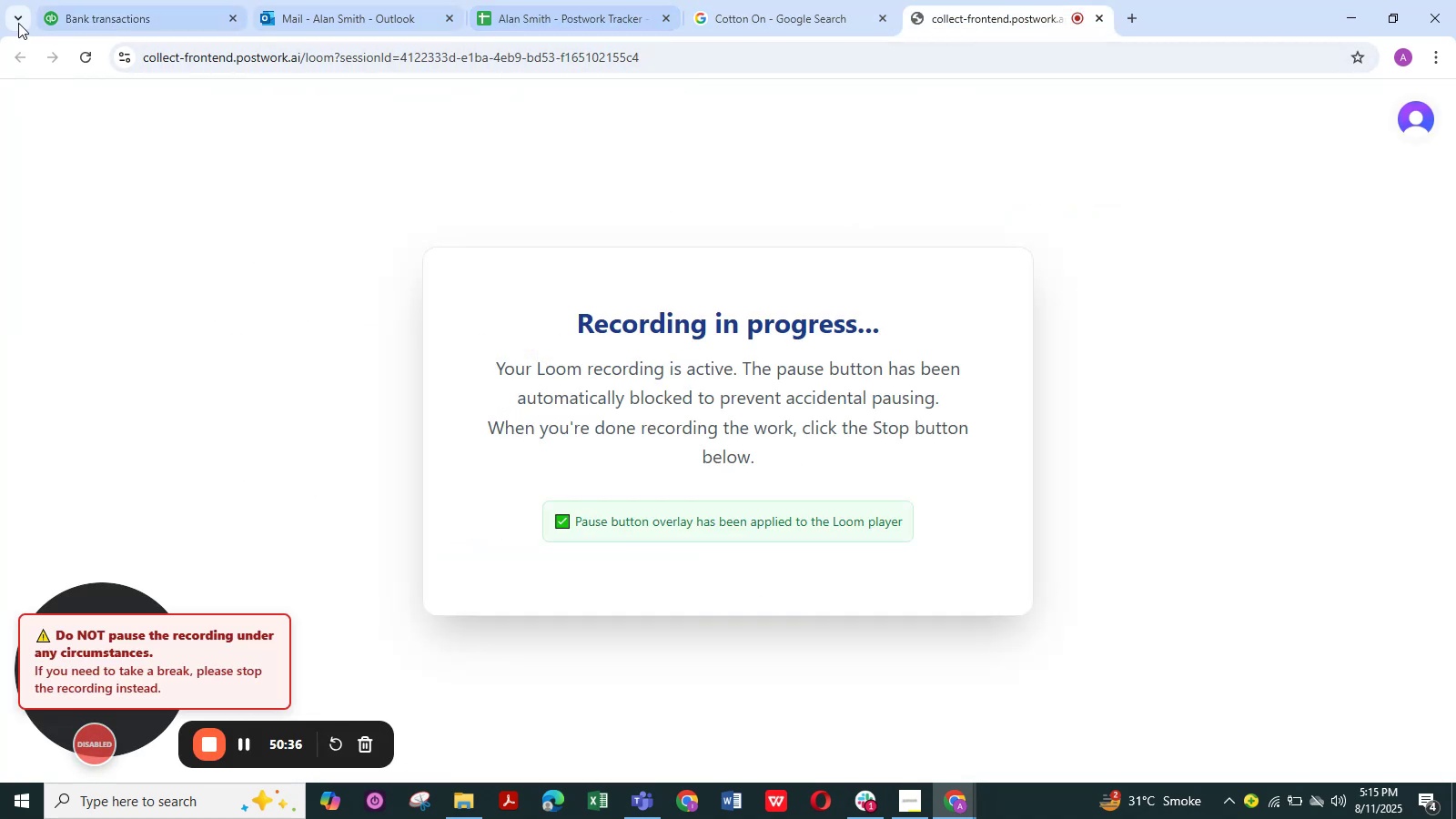 
left_click([78, 13])
 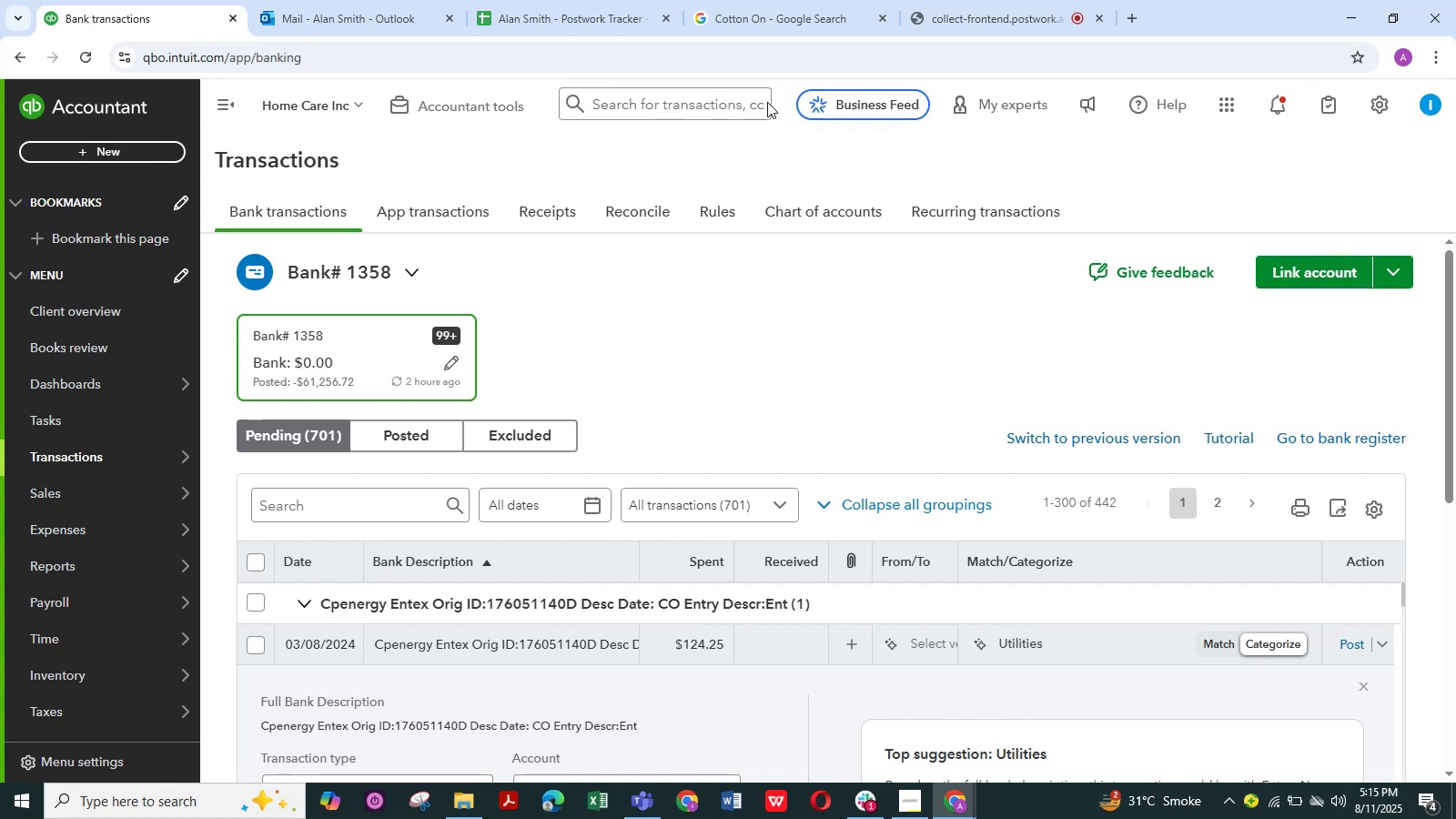 
left_click([764, 19])
 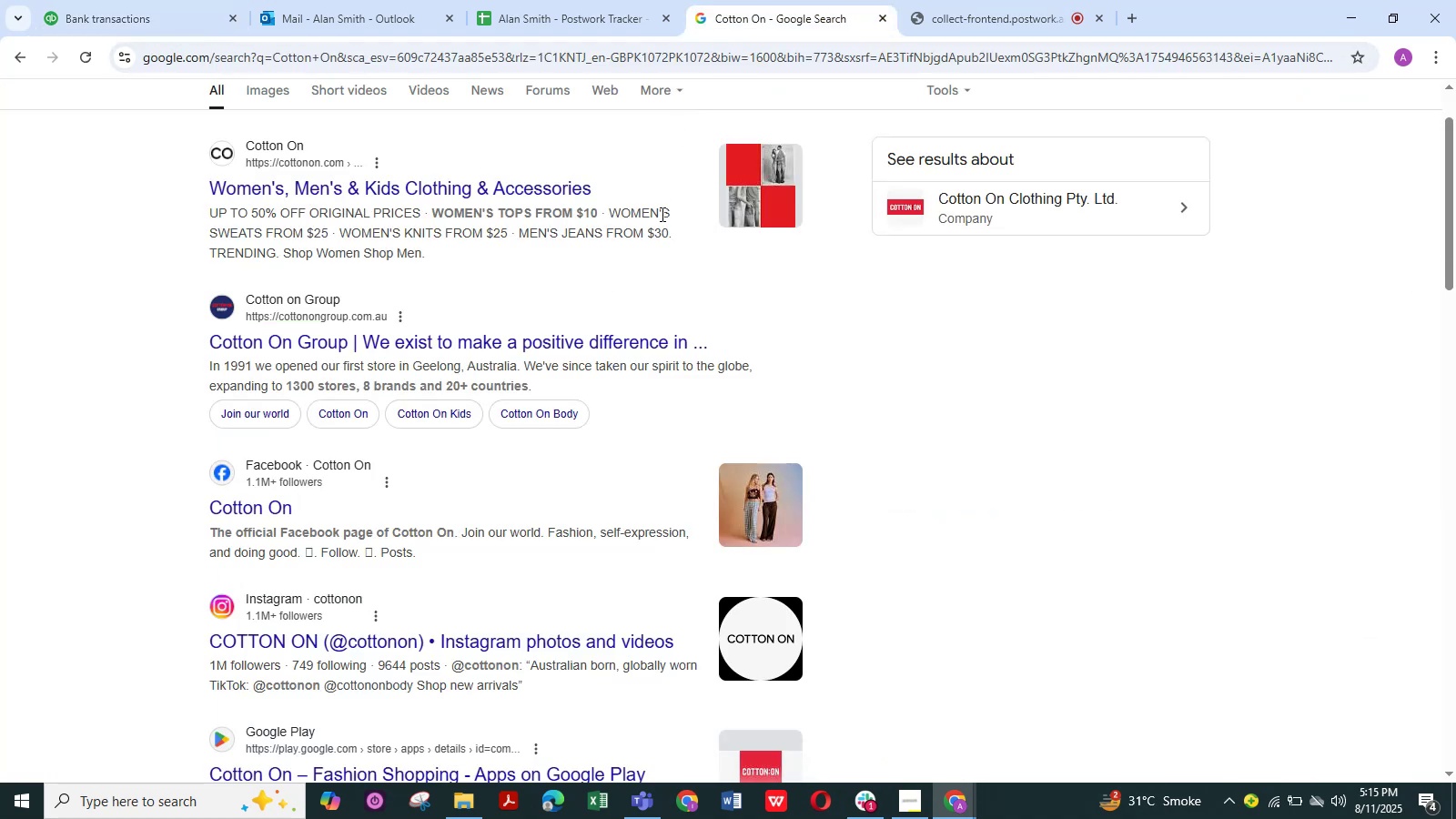 
scroll: coordinate [664, 241], scroll_direction: up, amount: 13.0
 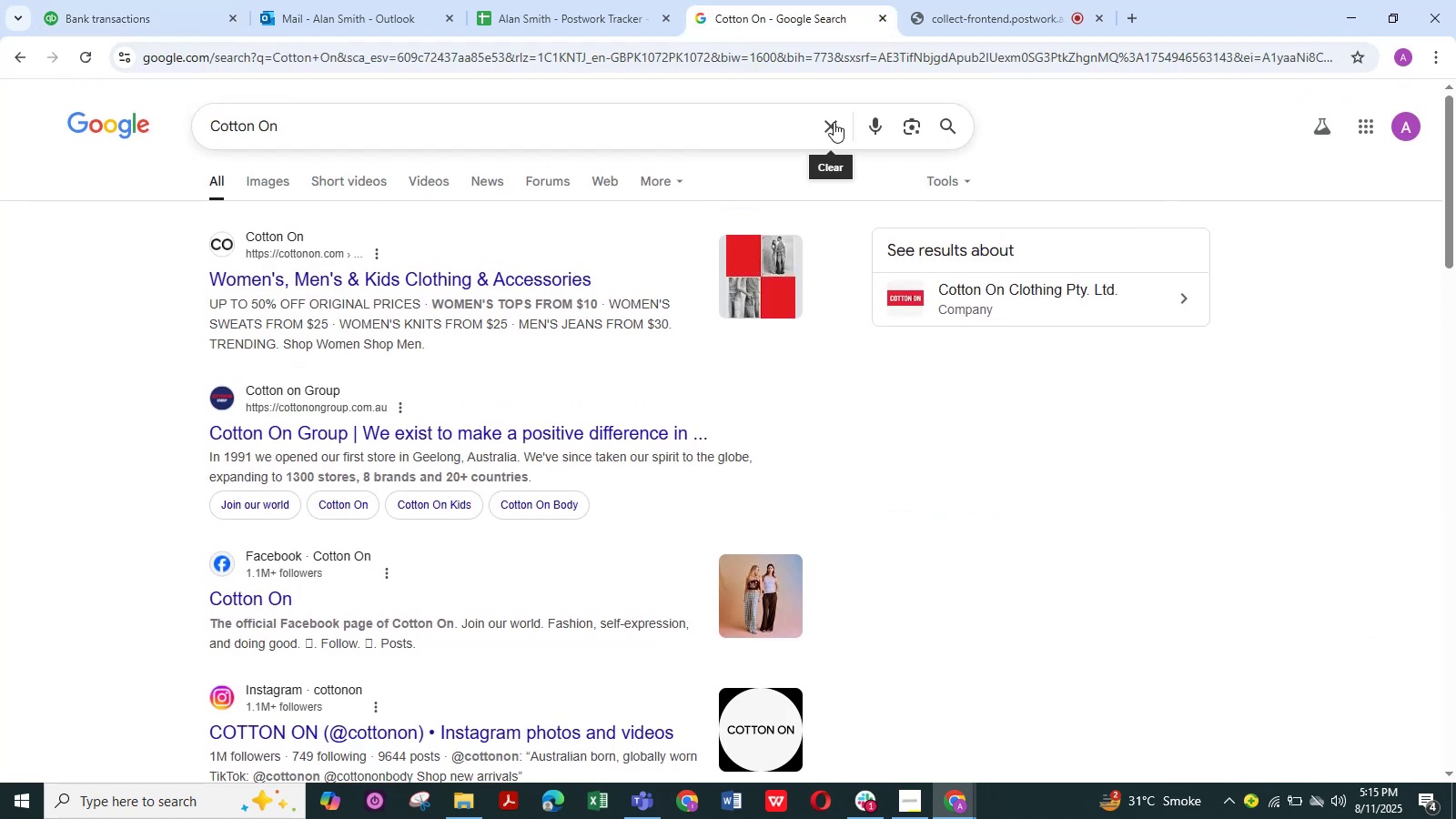 
left_click([833, 122])
 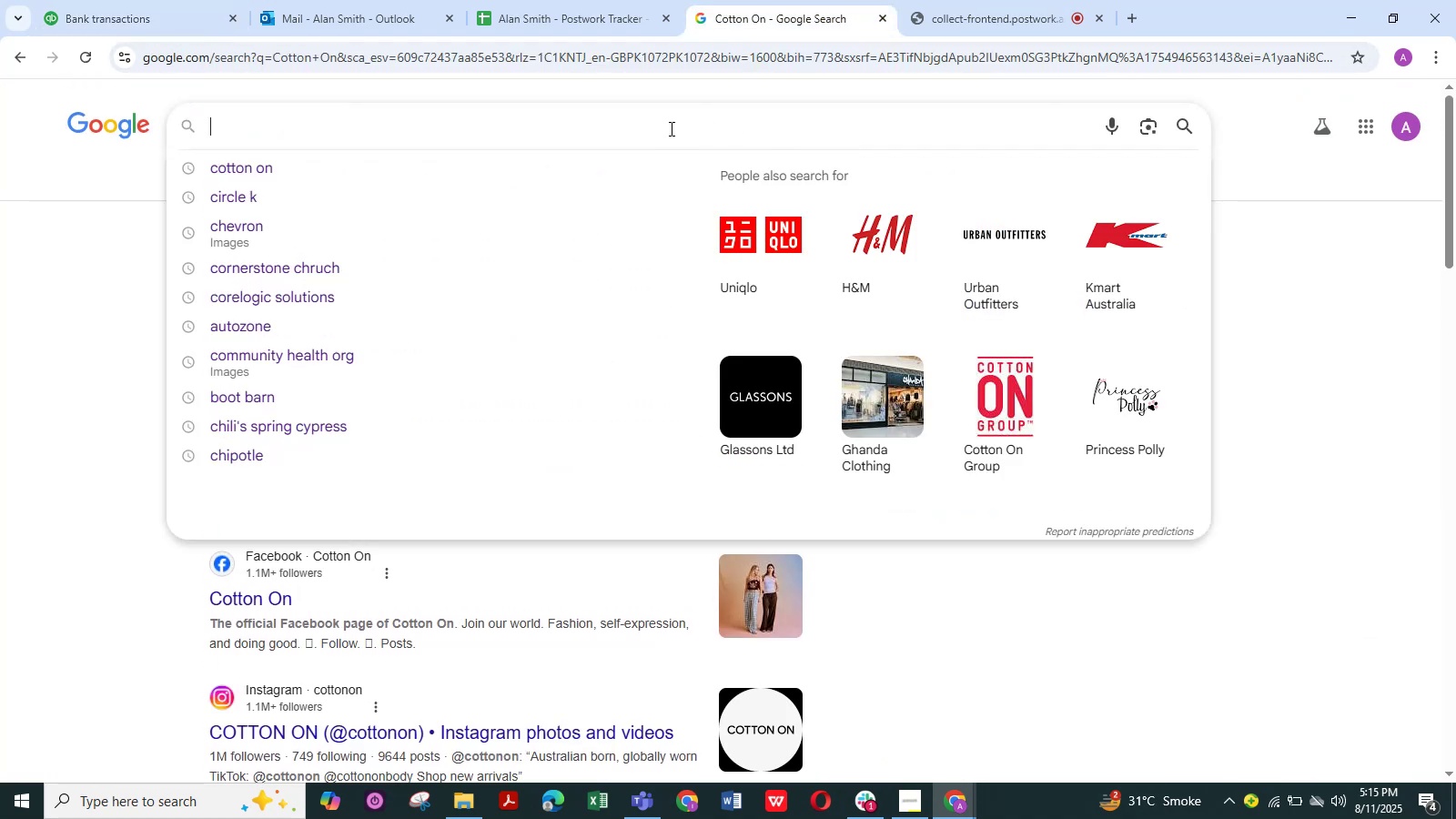 
left_click([670, 128])
 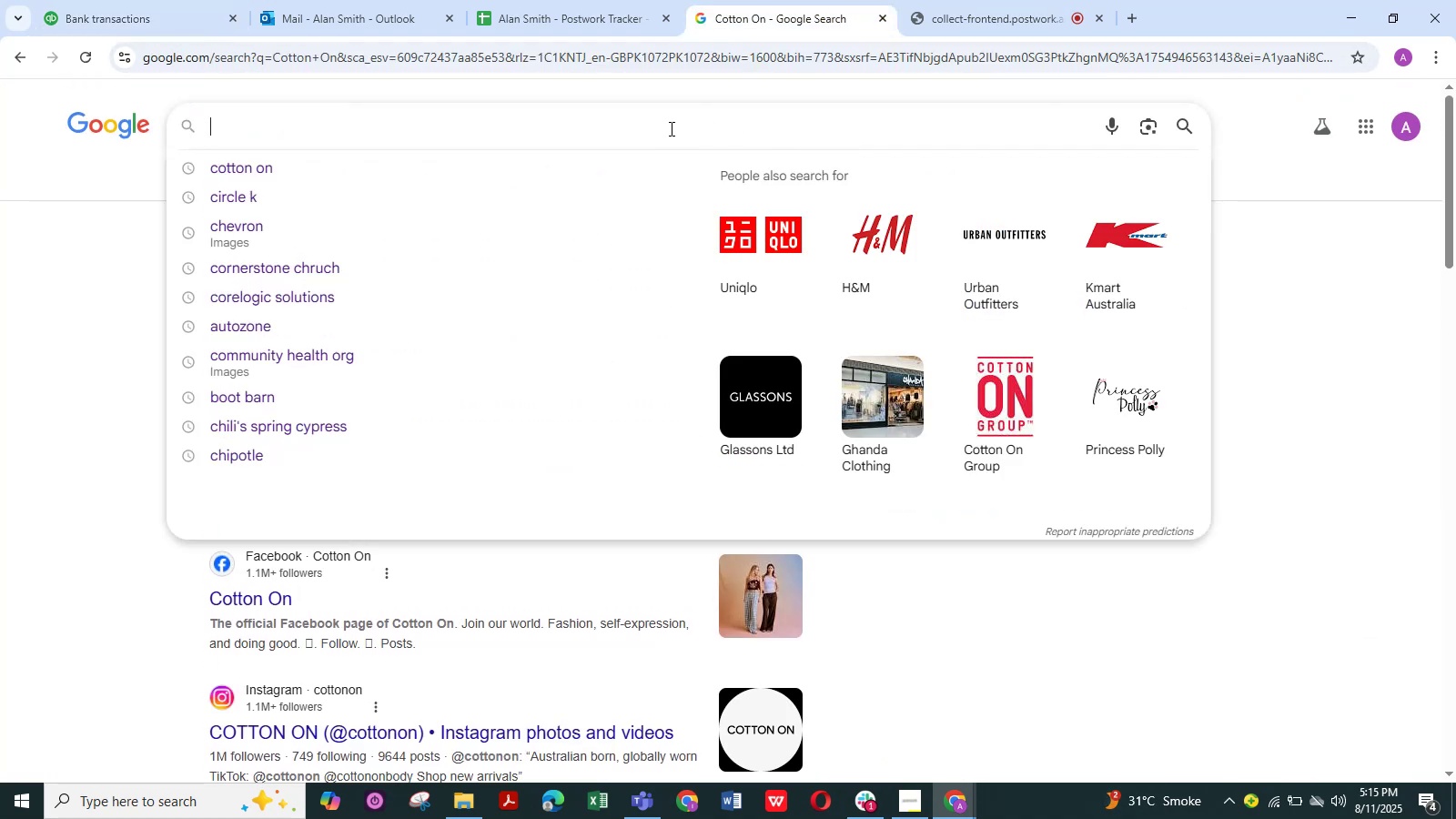 
key(Control+V)
 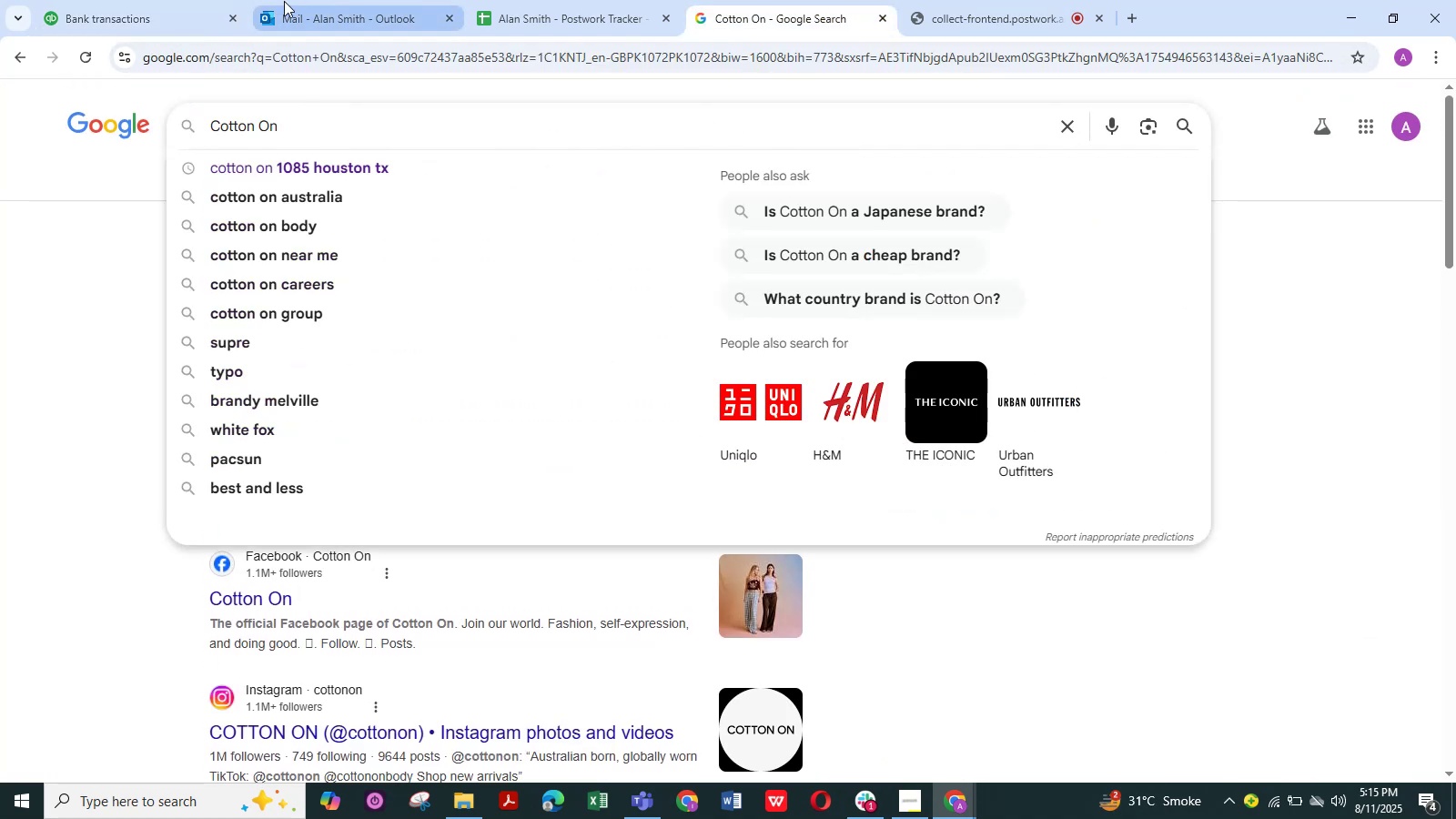 
left_click([133, 15])
 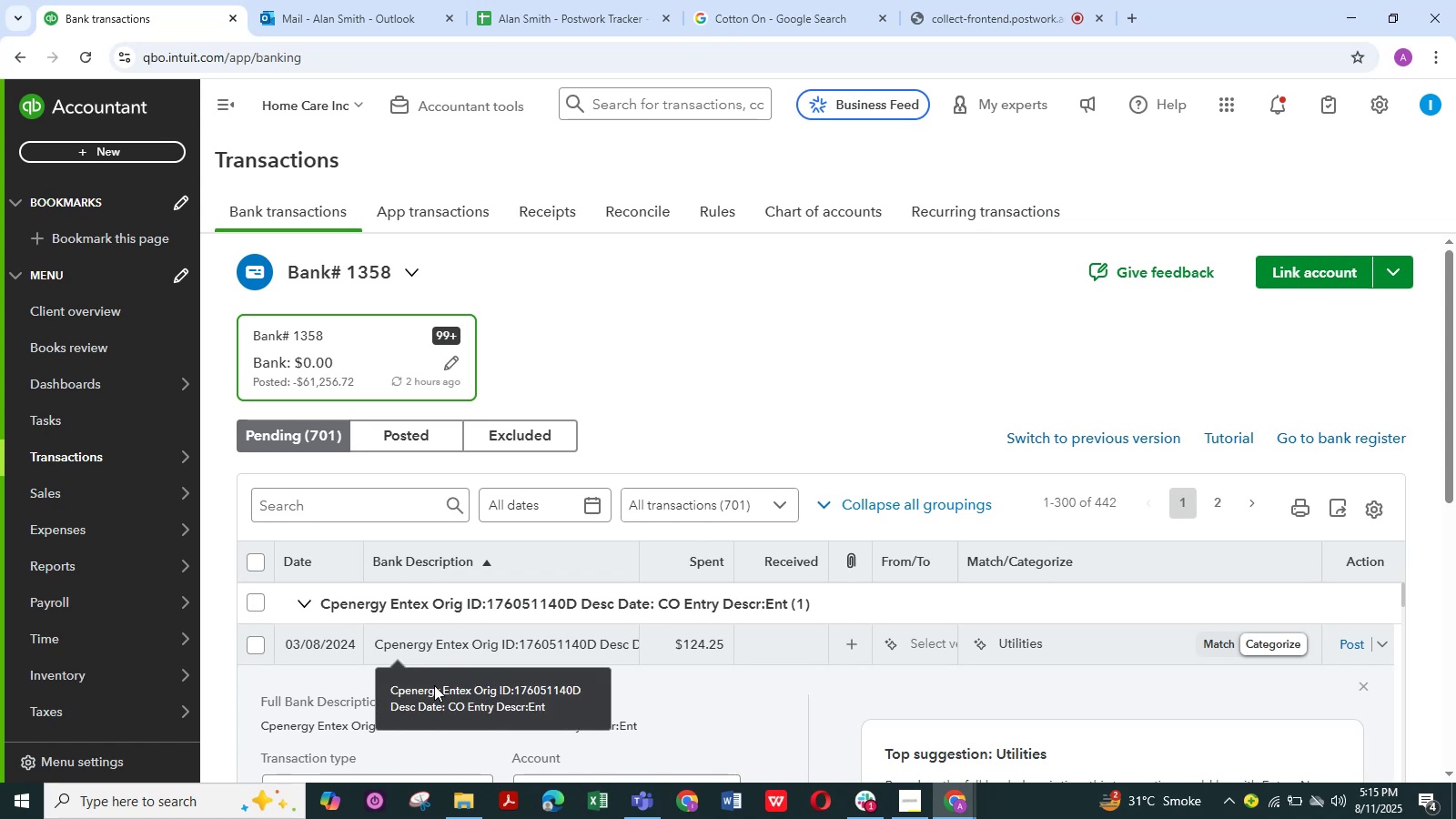 
scroll: coordinate [423, 734], scroll_direction: down, amount: 3.0
 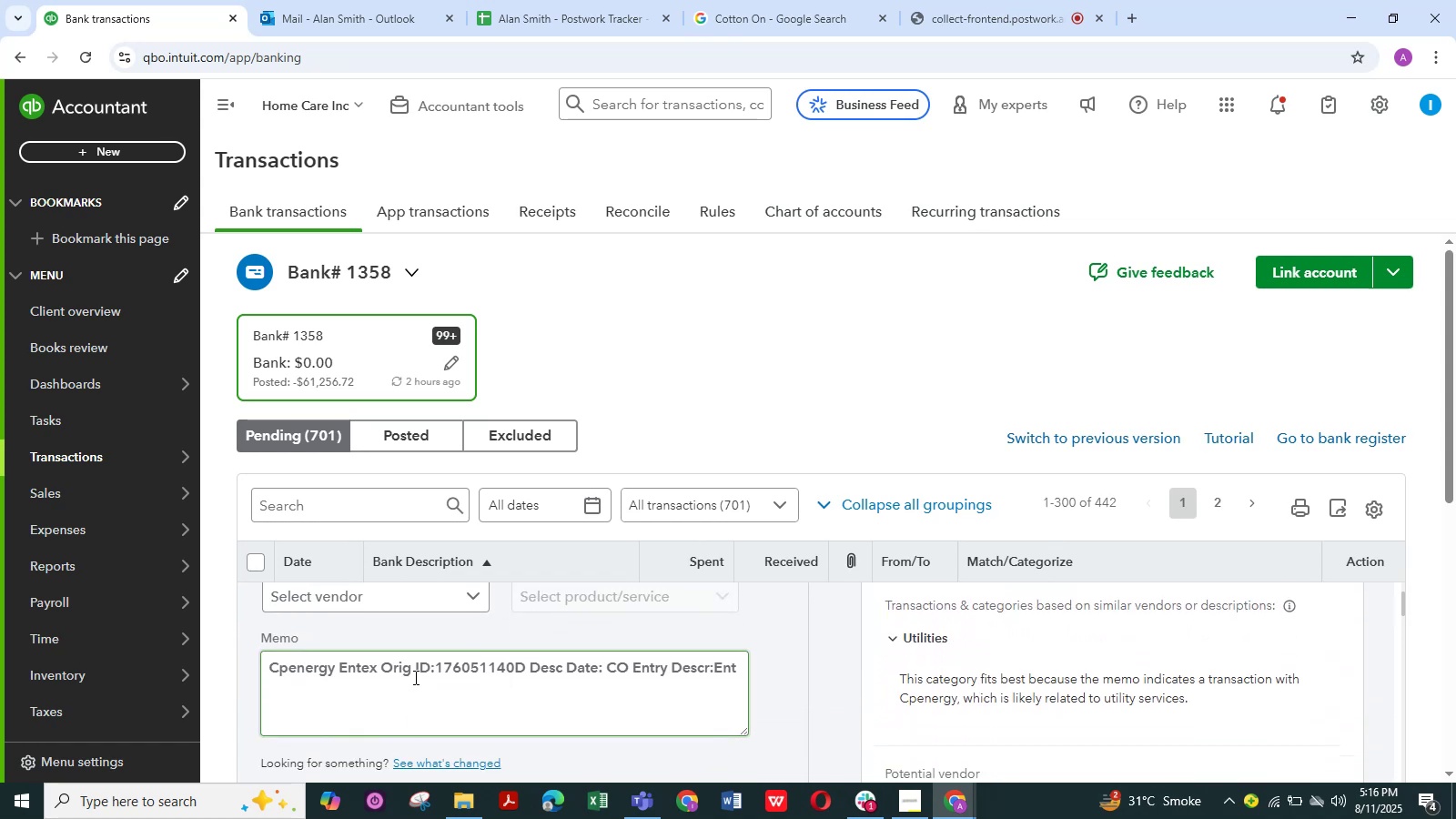 
left_click_drag(start_coordinate=[410, 670], to_coordinate=[259, 674])
 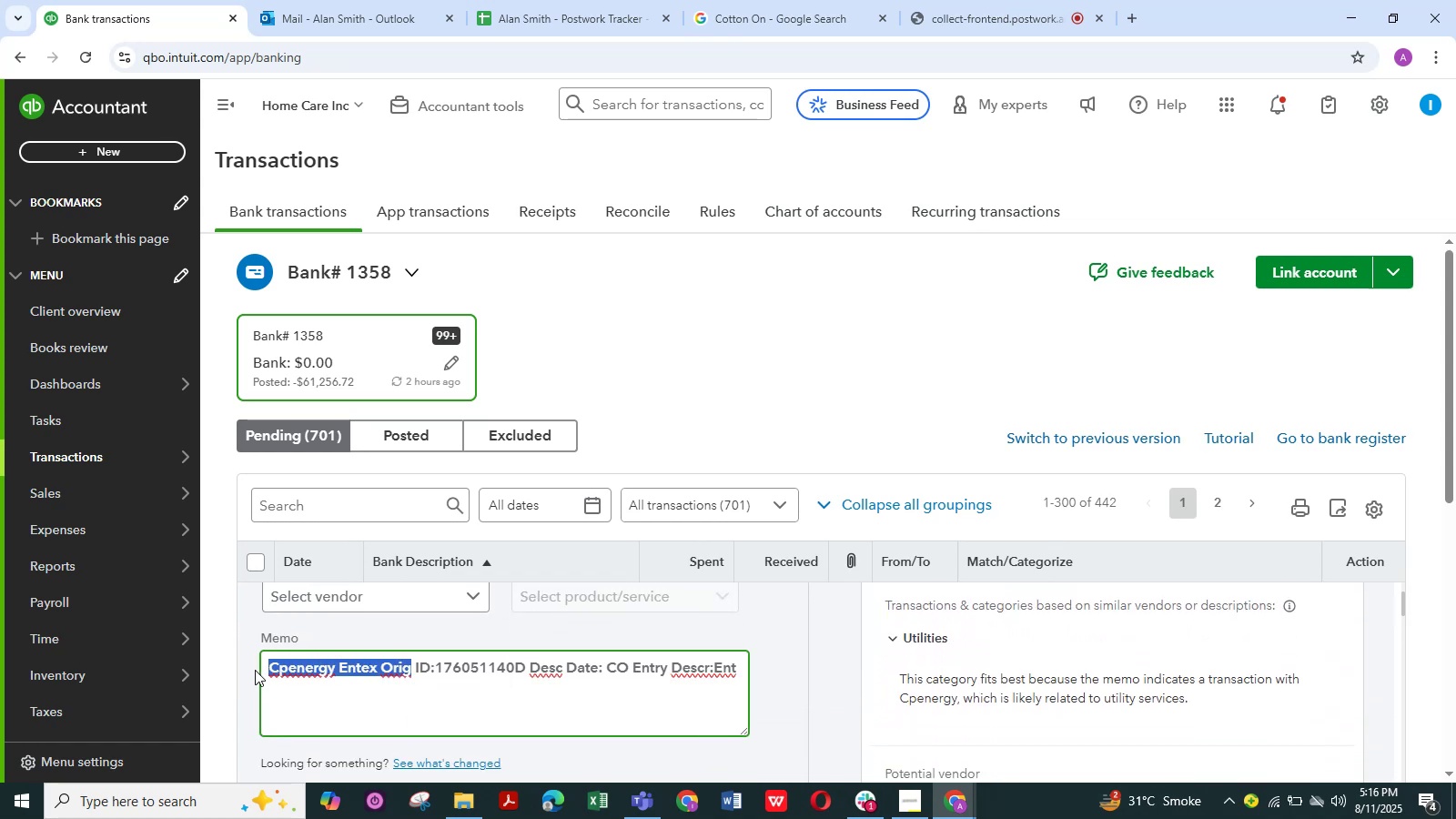 
key(Control+C)
 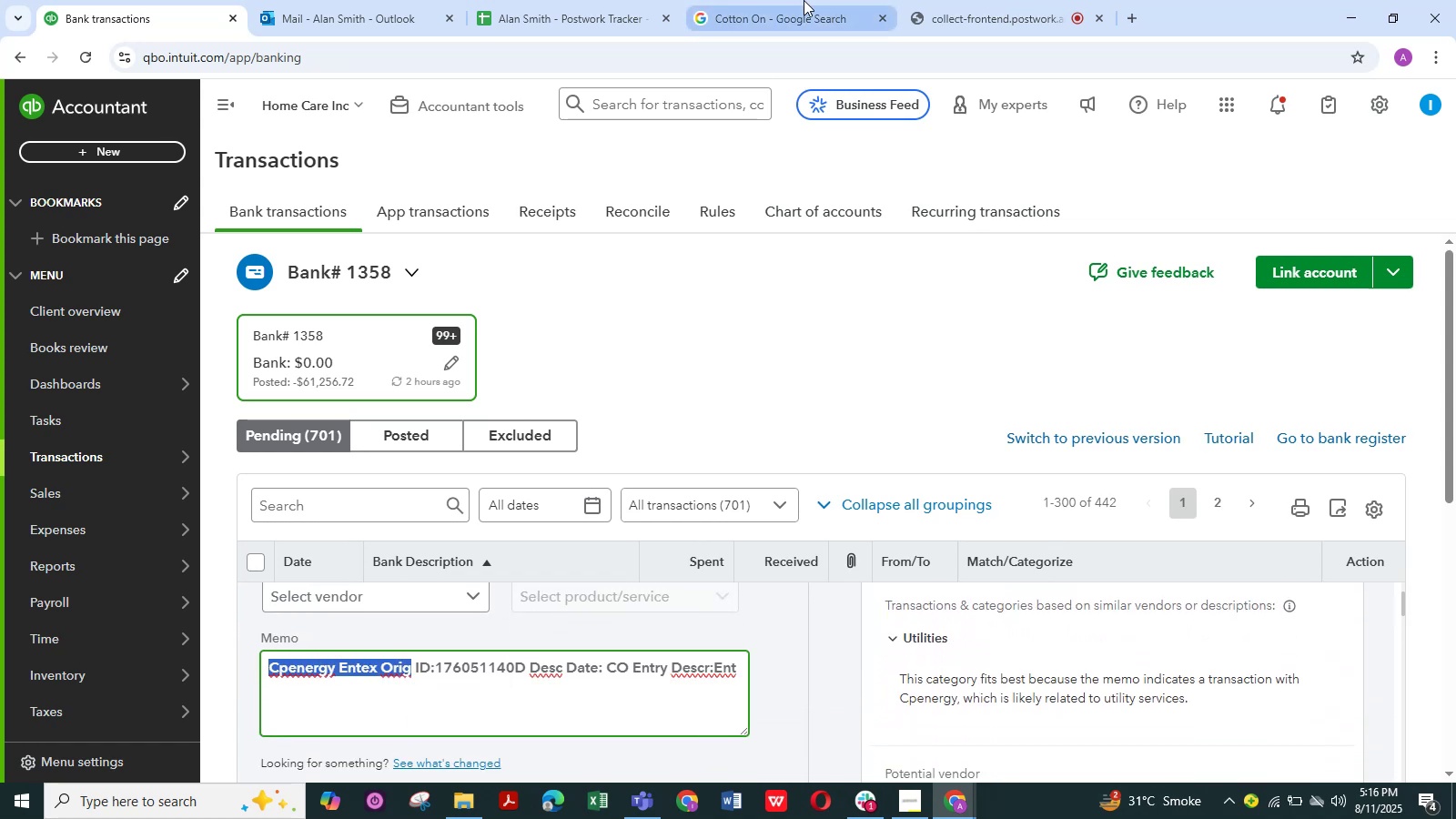 
left_click([801, 1])
 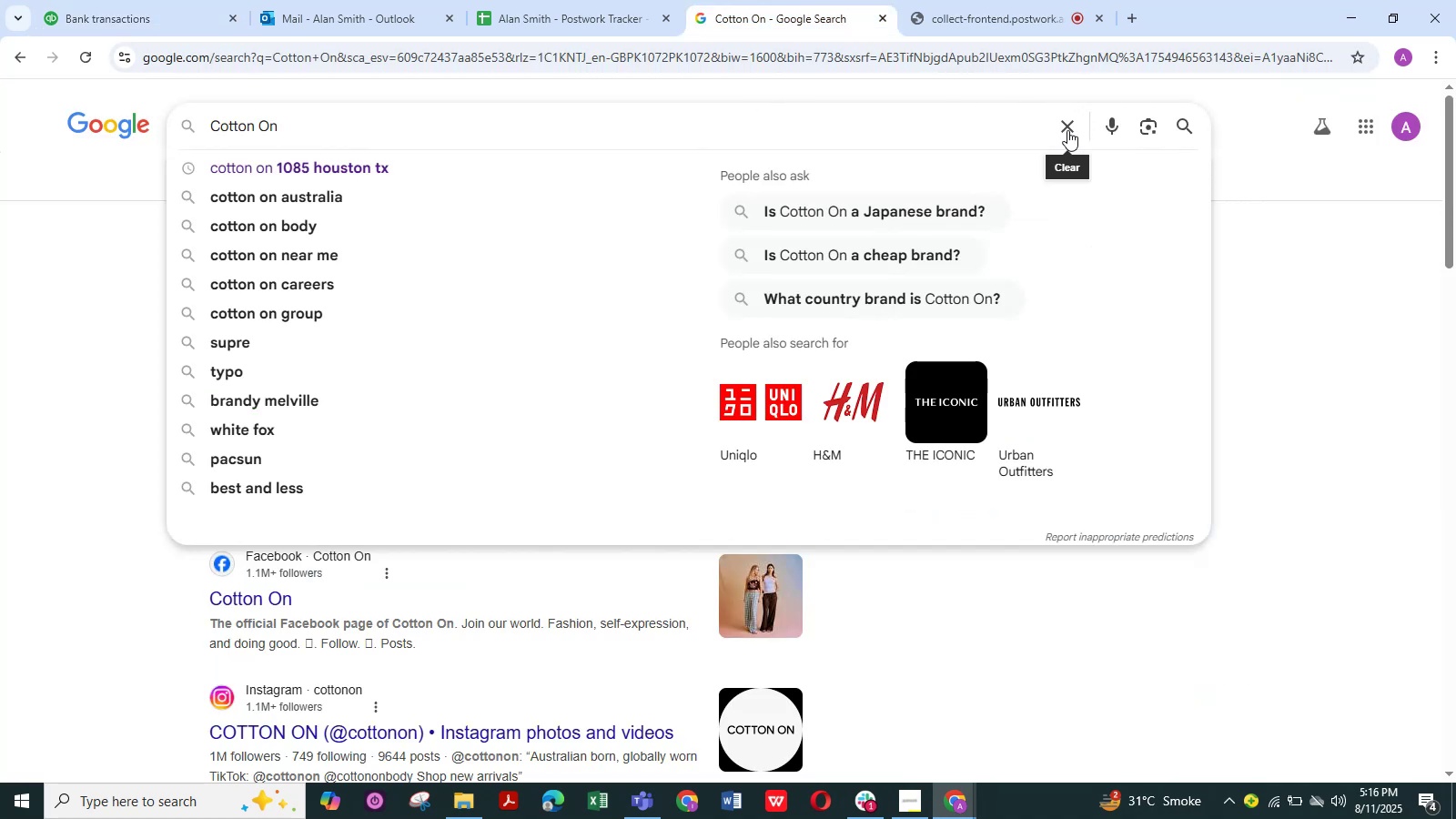 
double_click([1029, 128])
 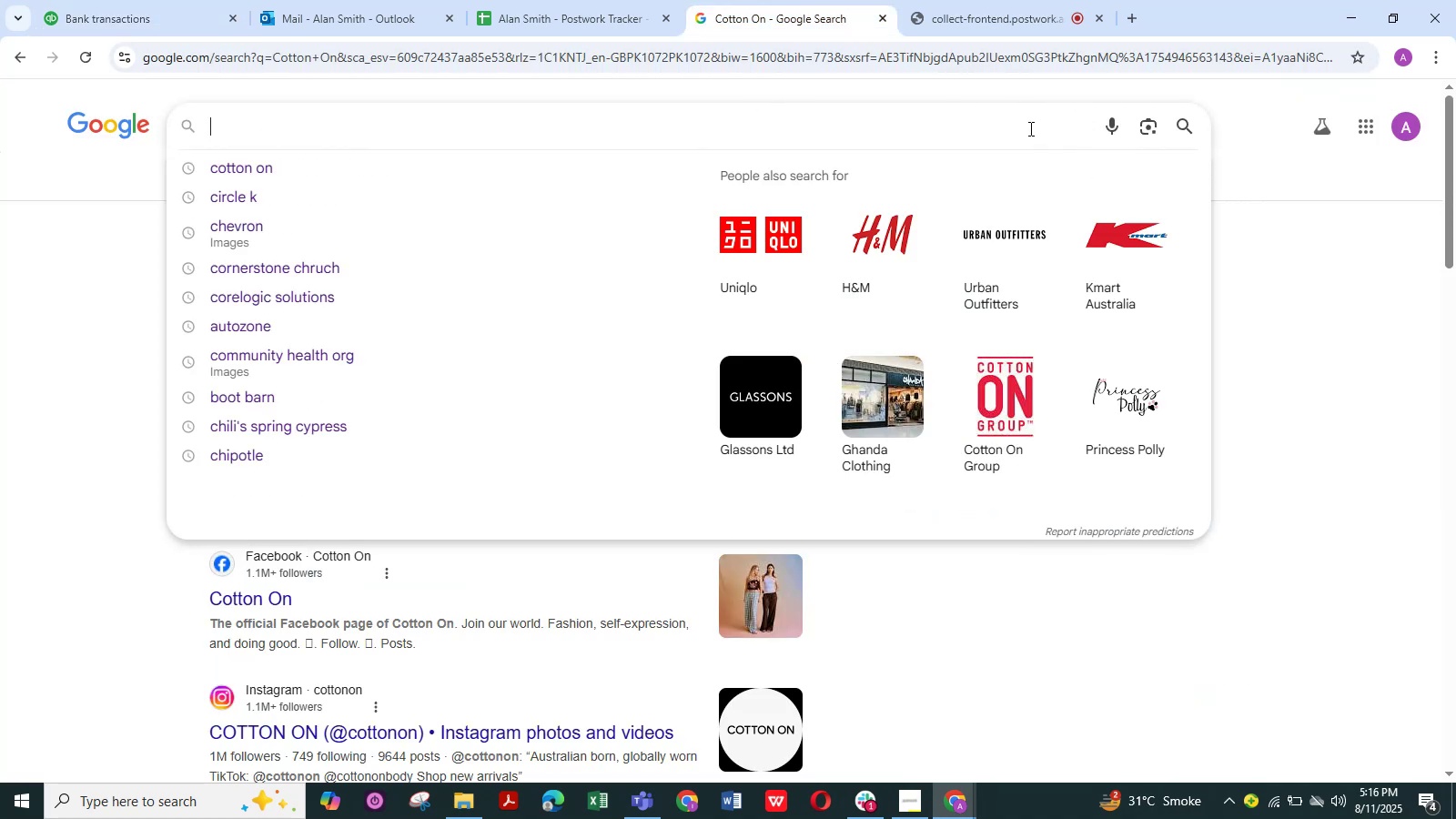 
key(Control+V)
 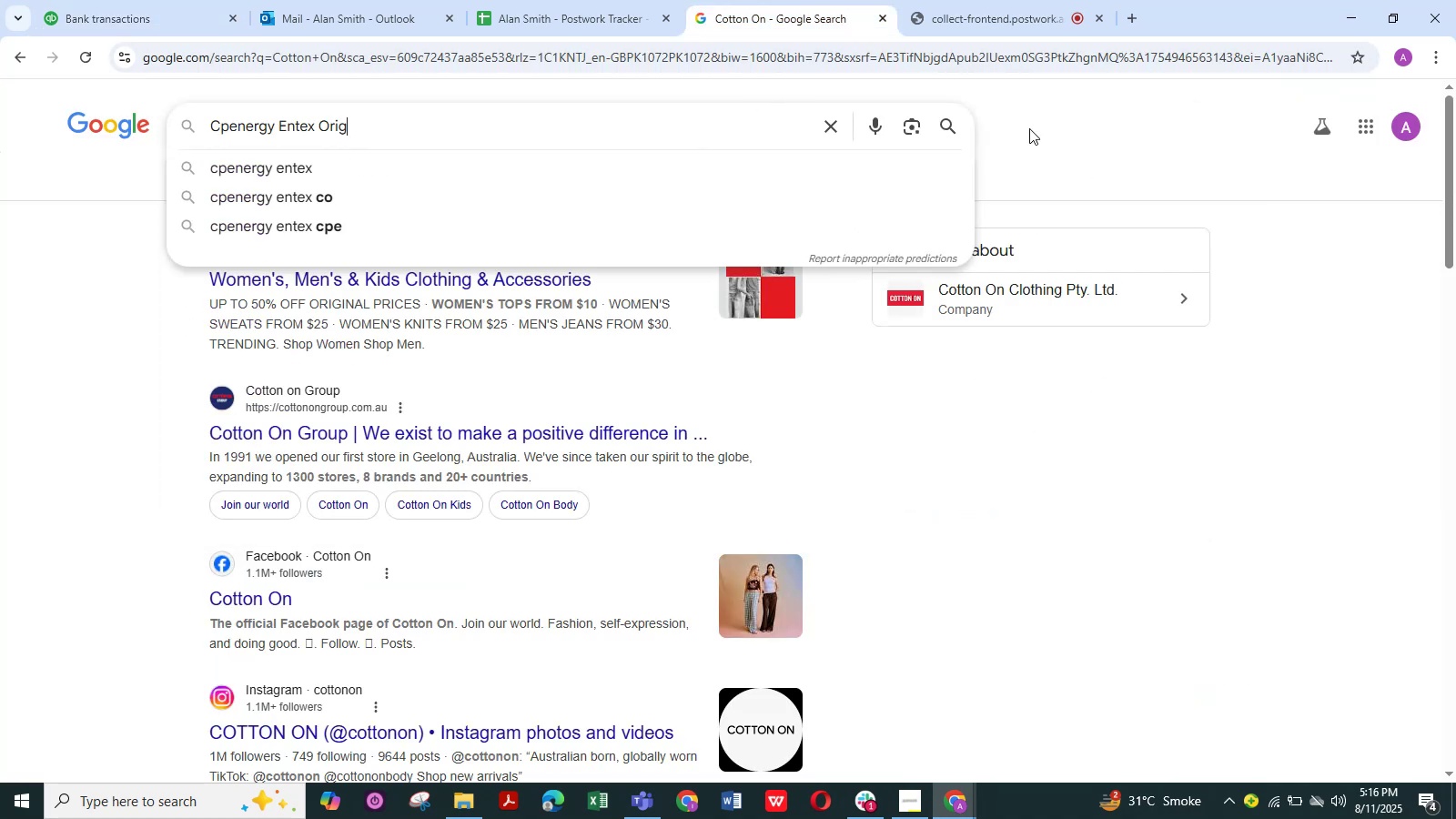 
key(NumpadEnter)
 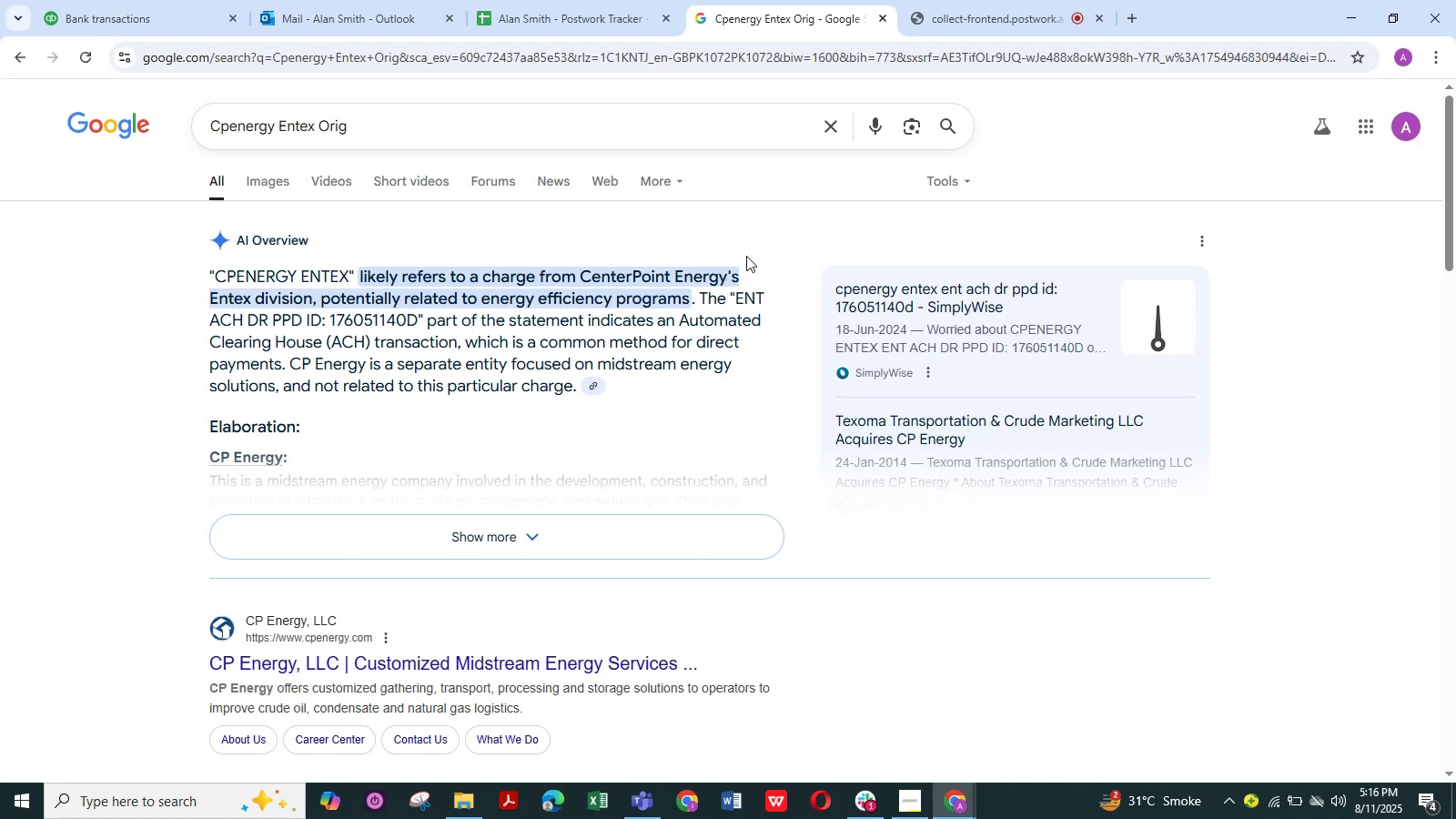 
wait(28.0)
 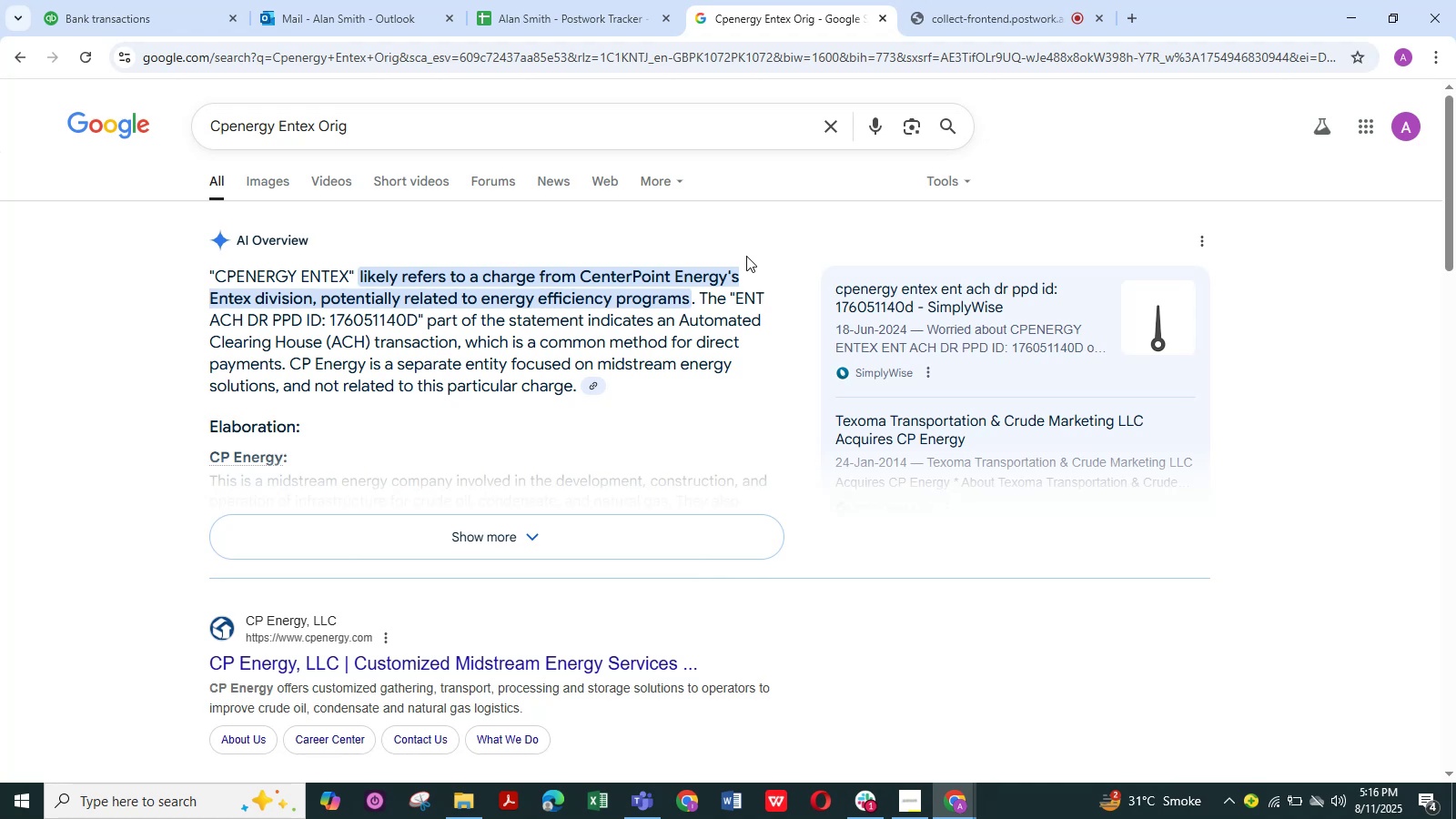 
left_click([613, 18])
 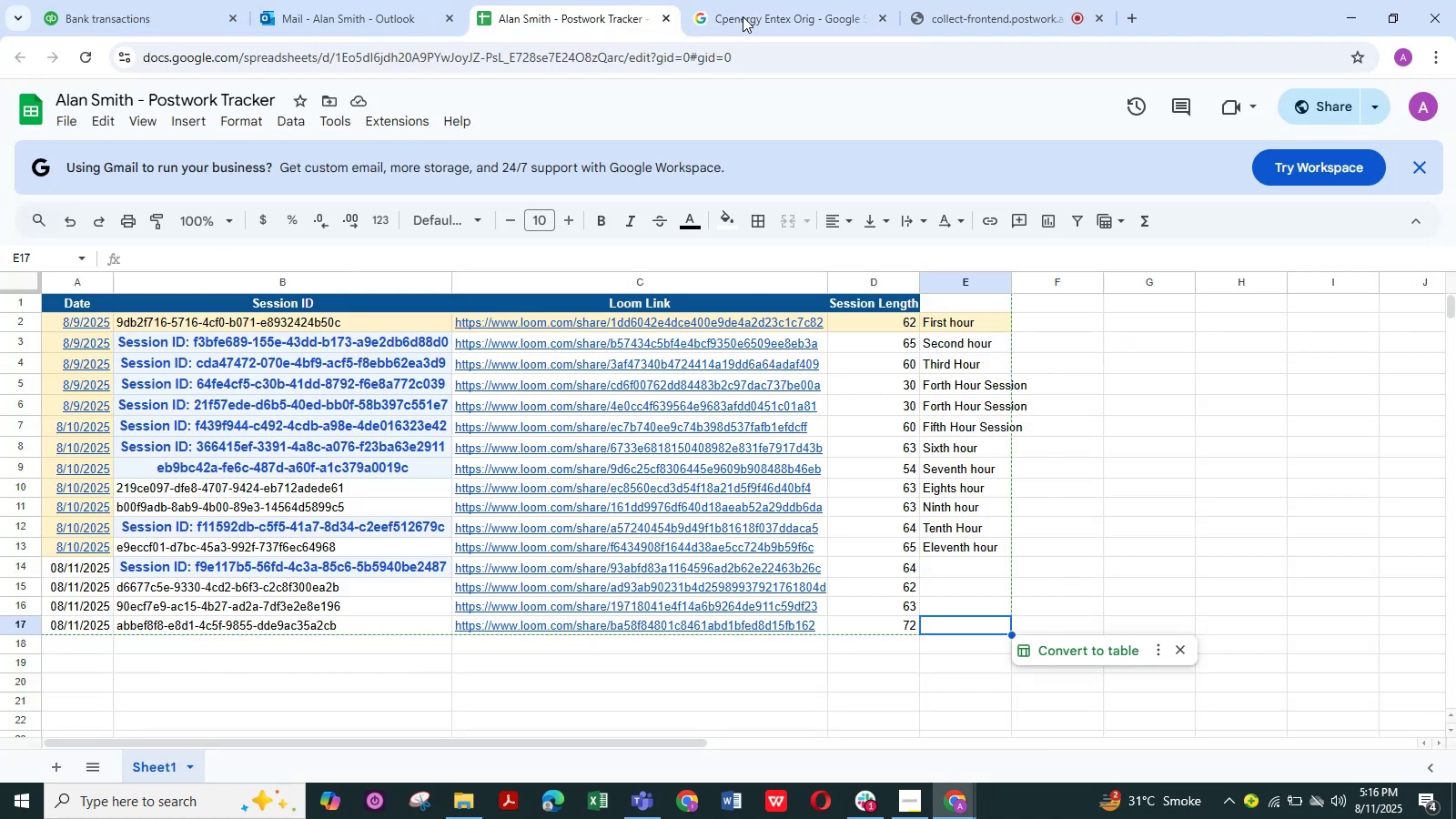 
left_click([743, 15])
 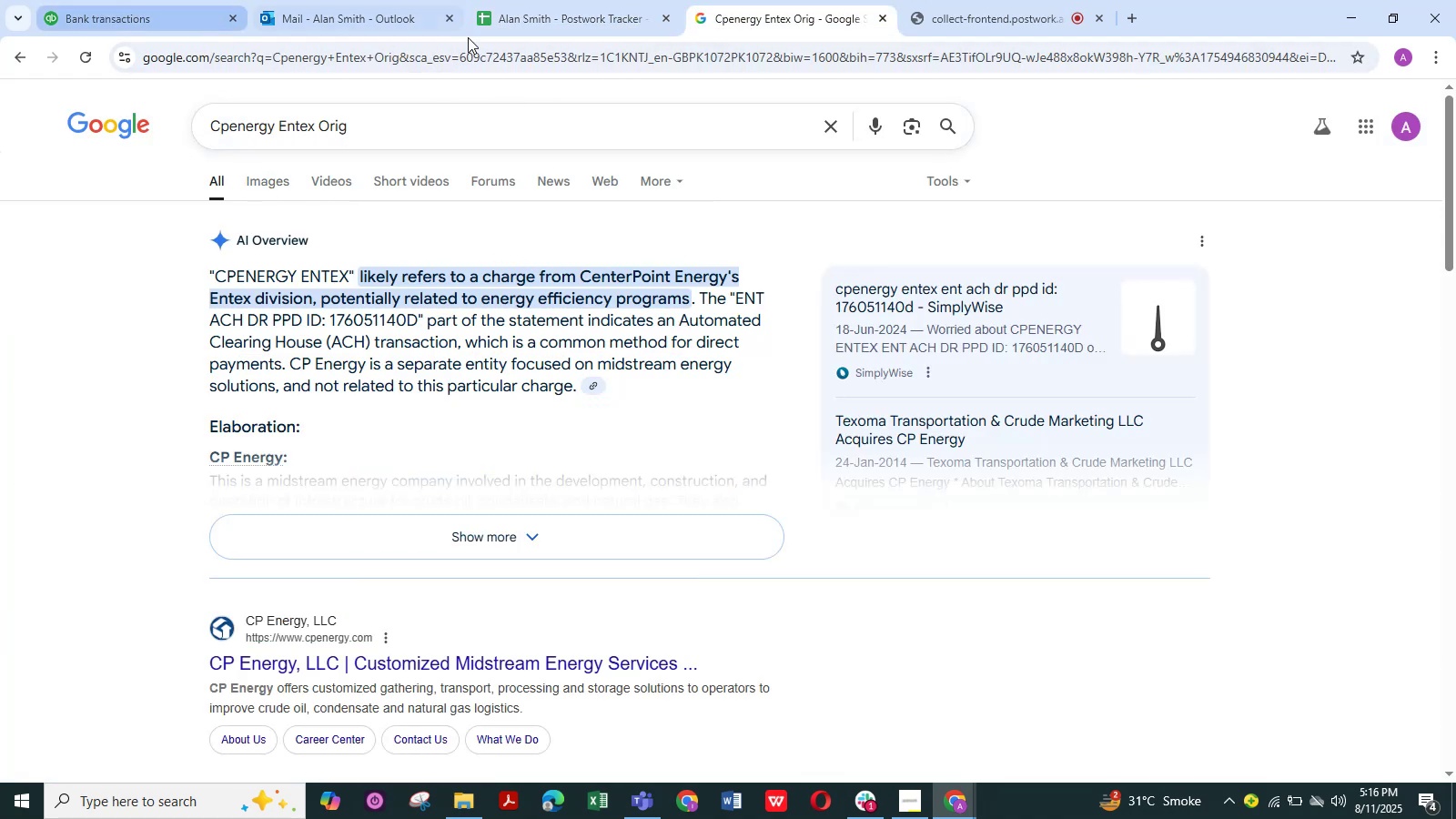 
wait(5.55)
 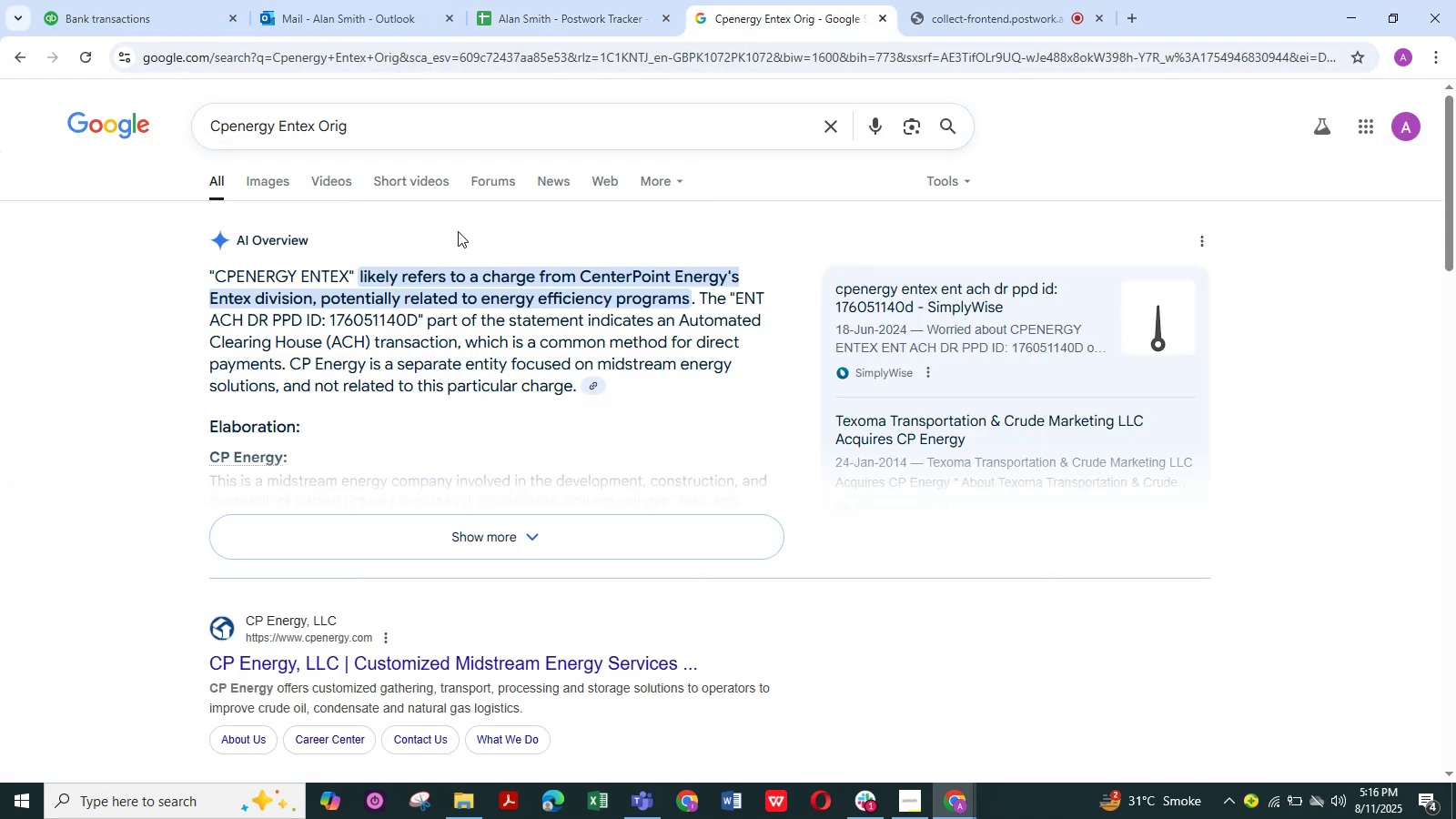 
left_click([836, 128])
 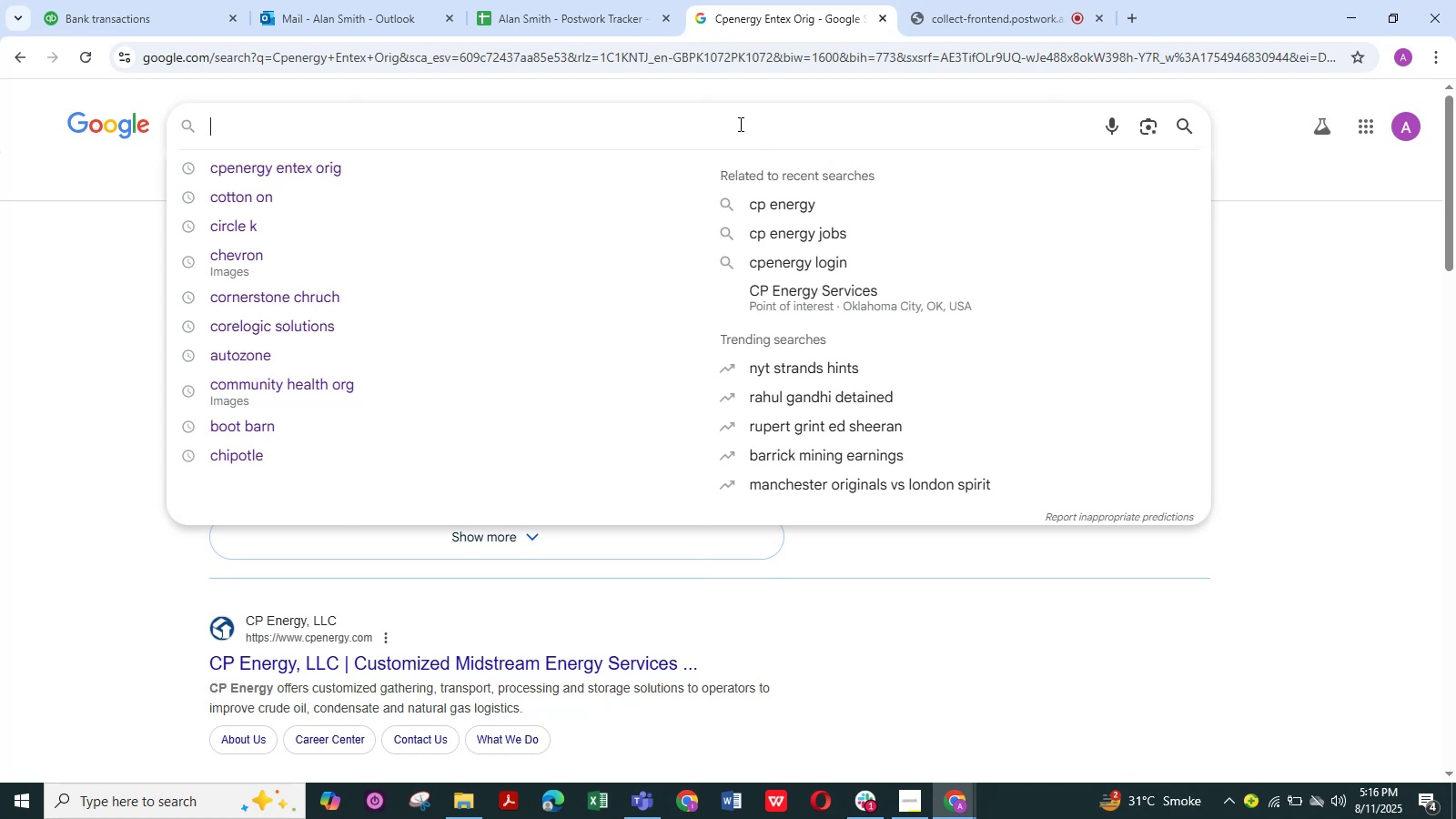 
left_click([739, 124])
 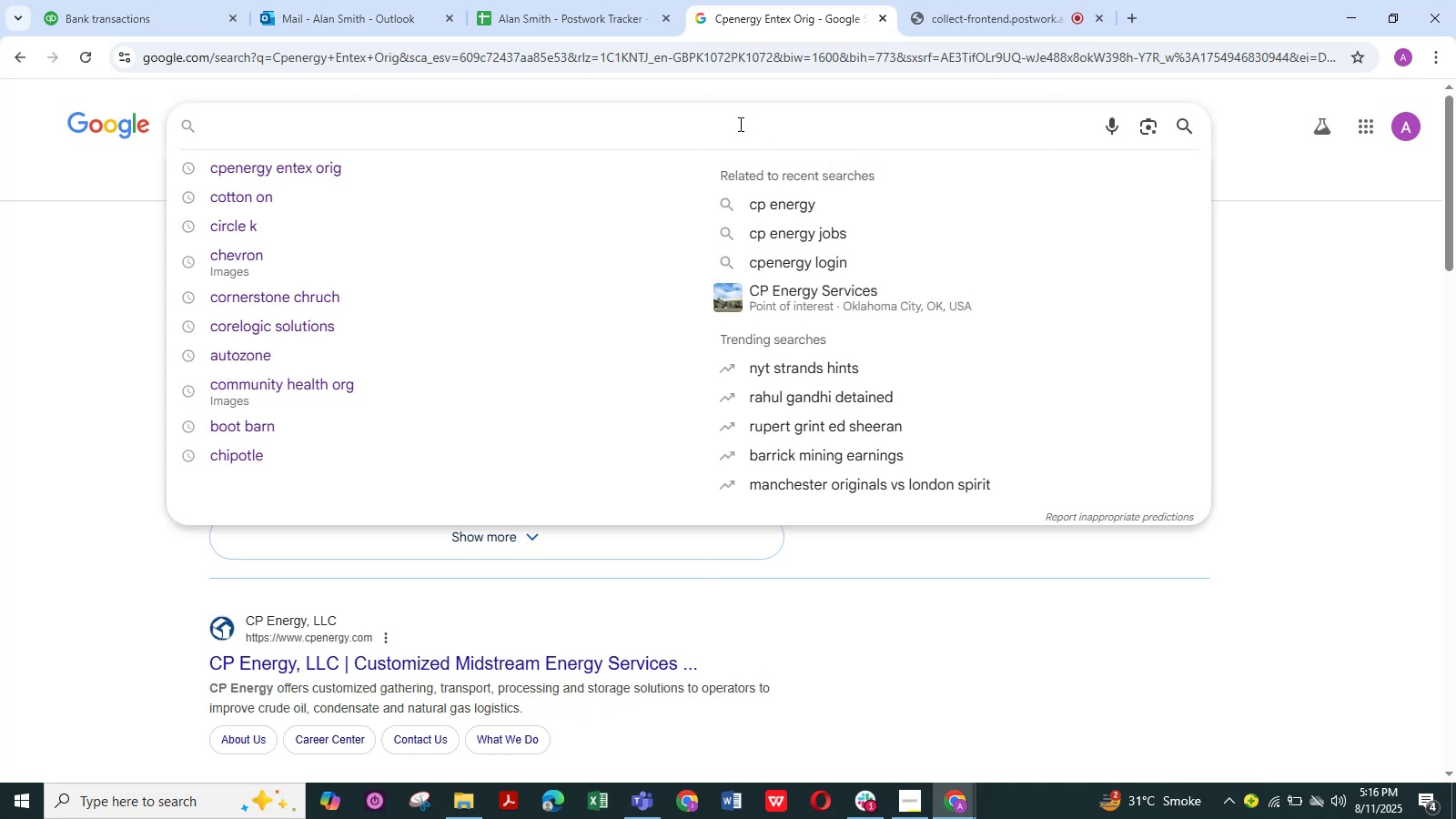 
key(Control+V)
 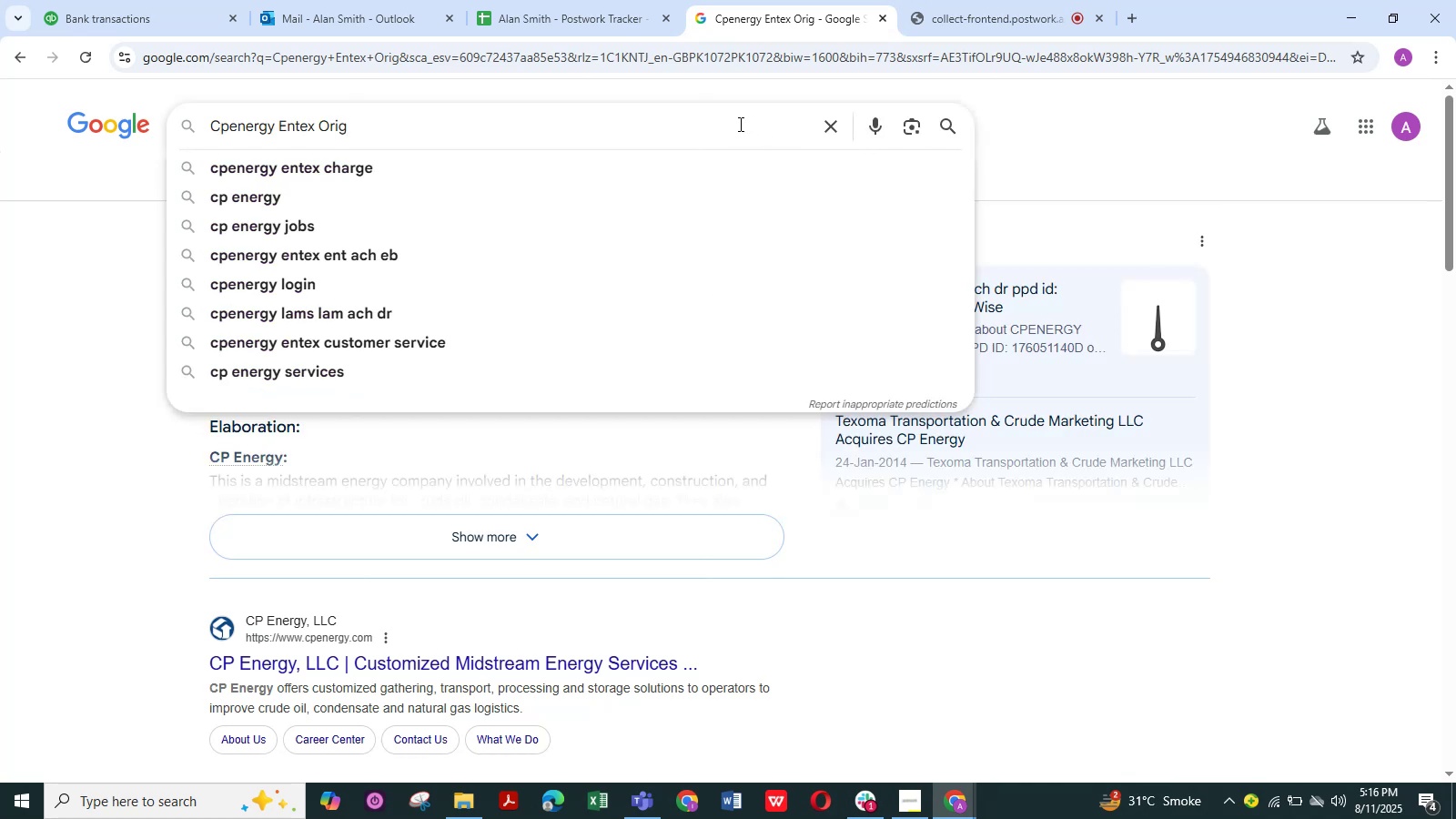 
key(NumpadEnter)
 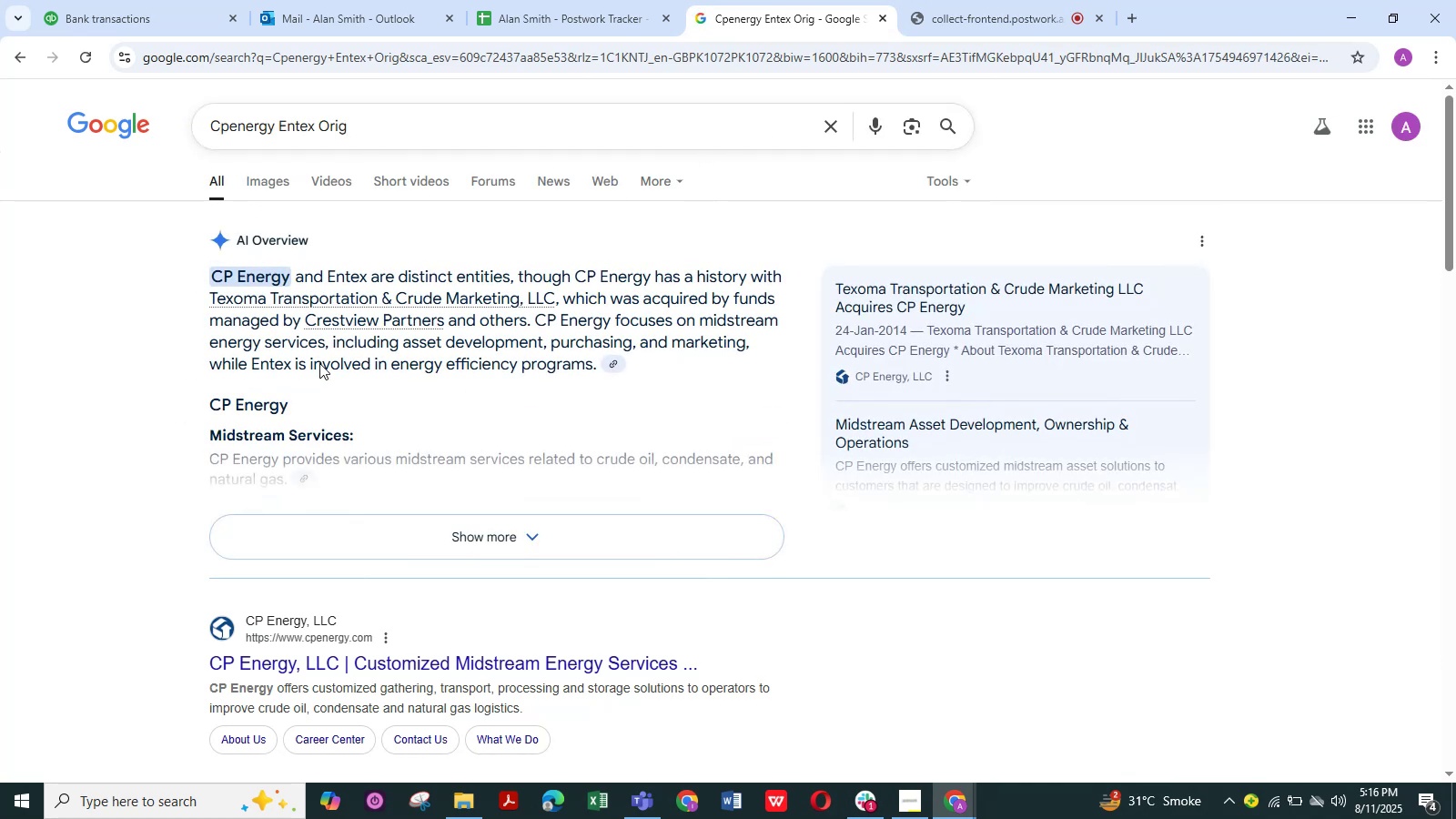 
wait(6.21)
 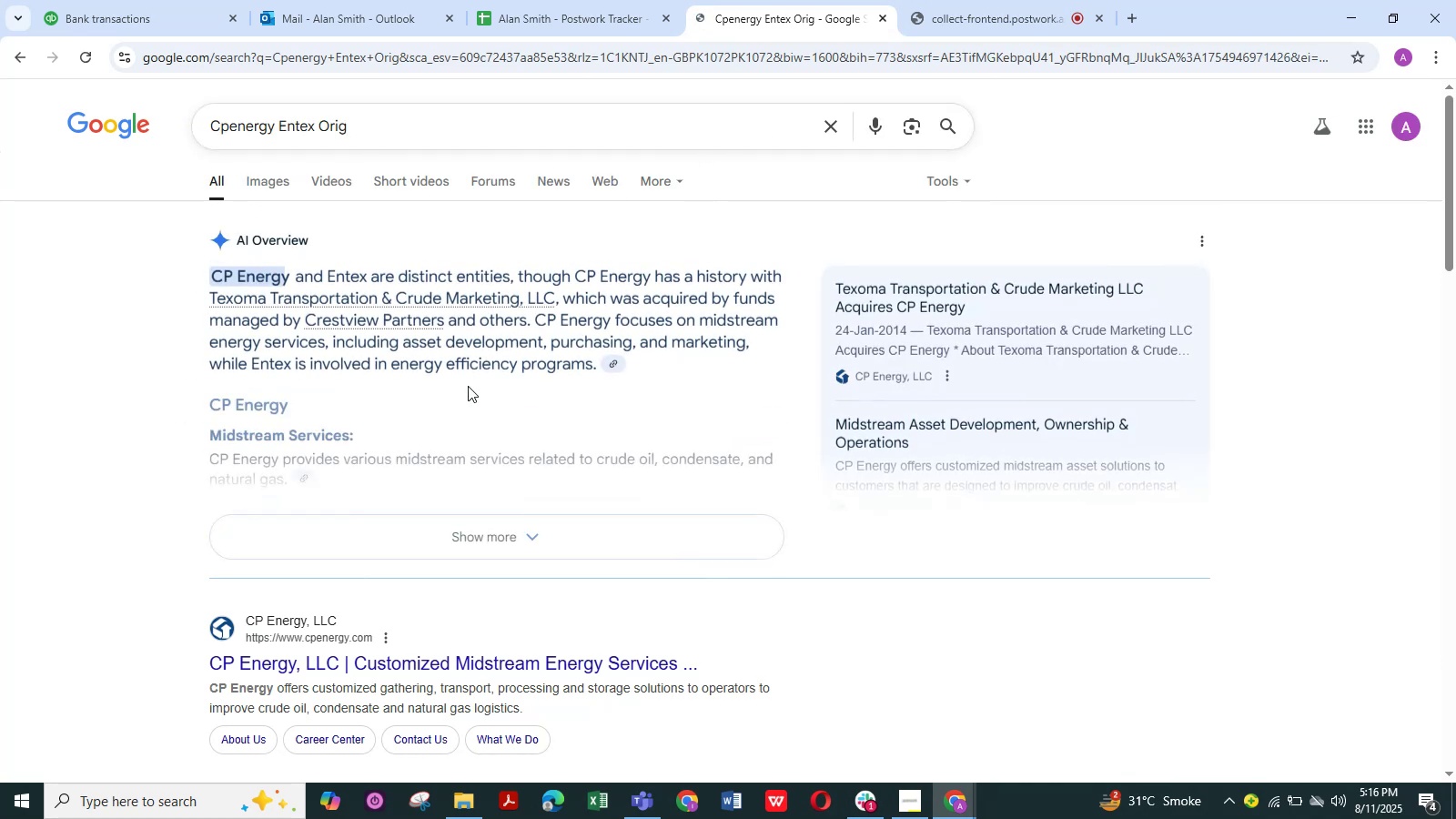 
left_click([154, 6])
 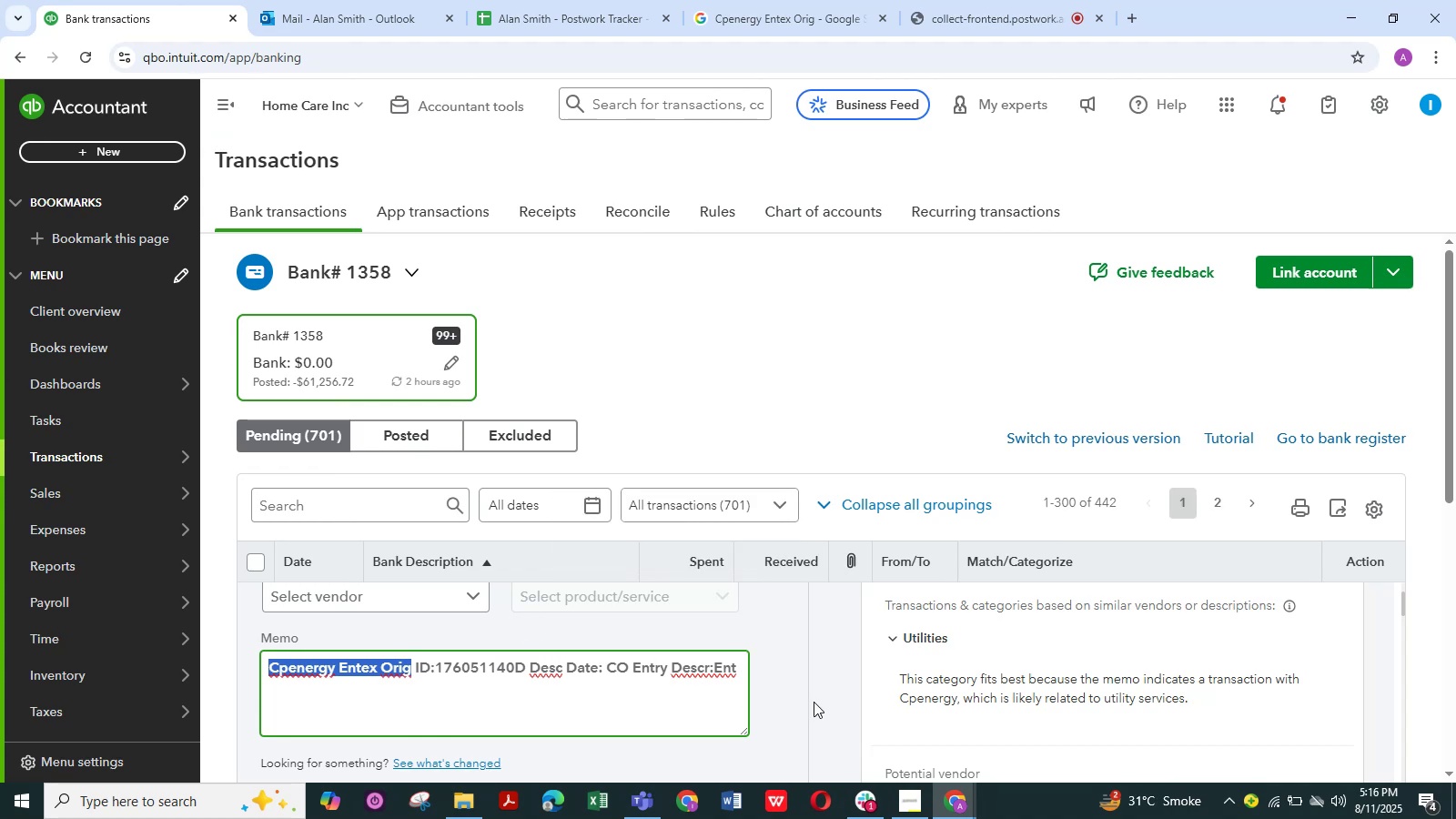 
left_click([833, 698])
 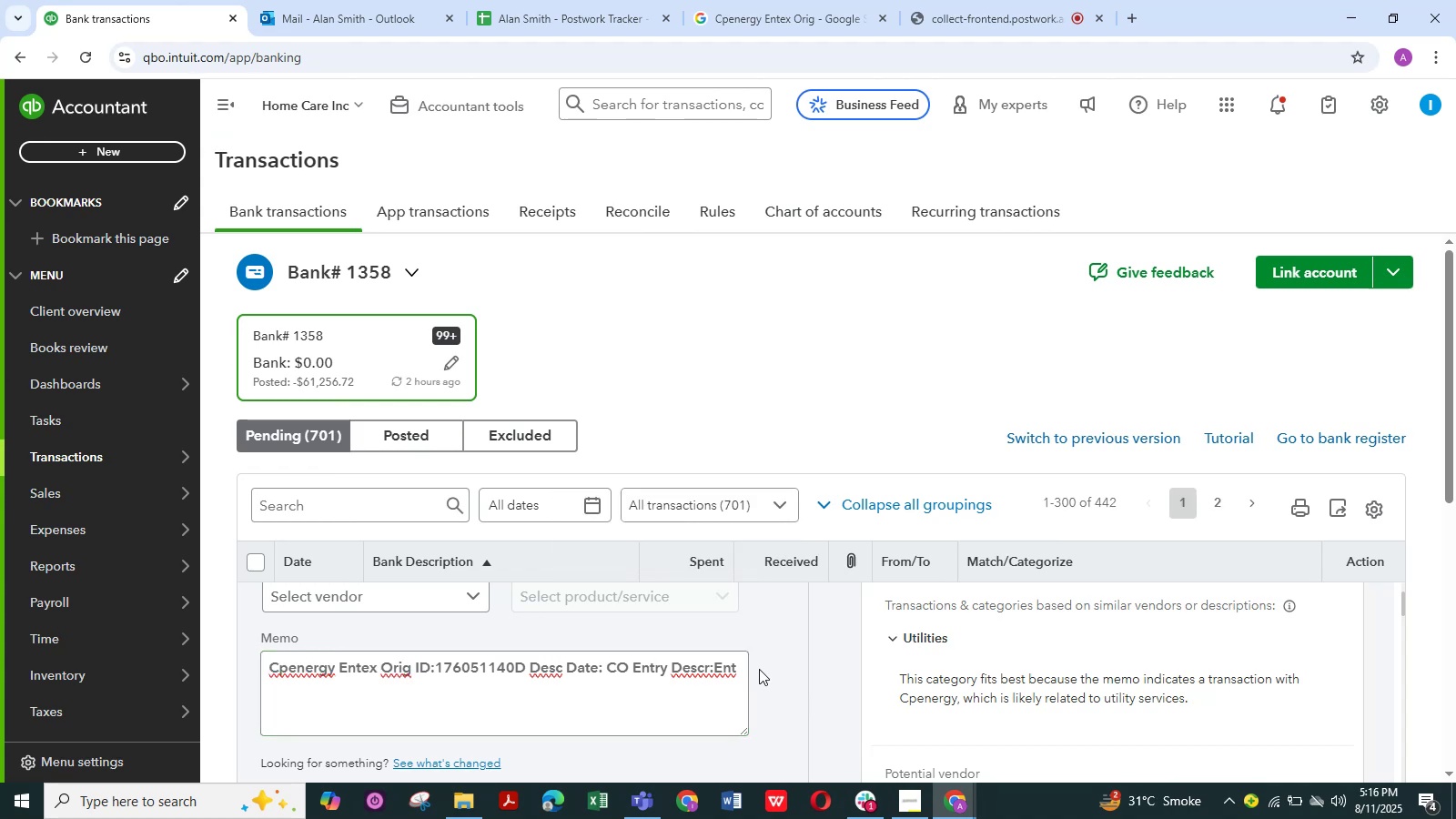 
scroll: coordinate [756, 668], scroll_direction: up, amount: 3.0
 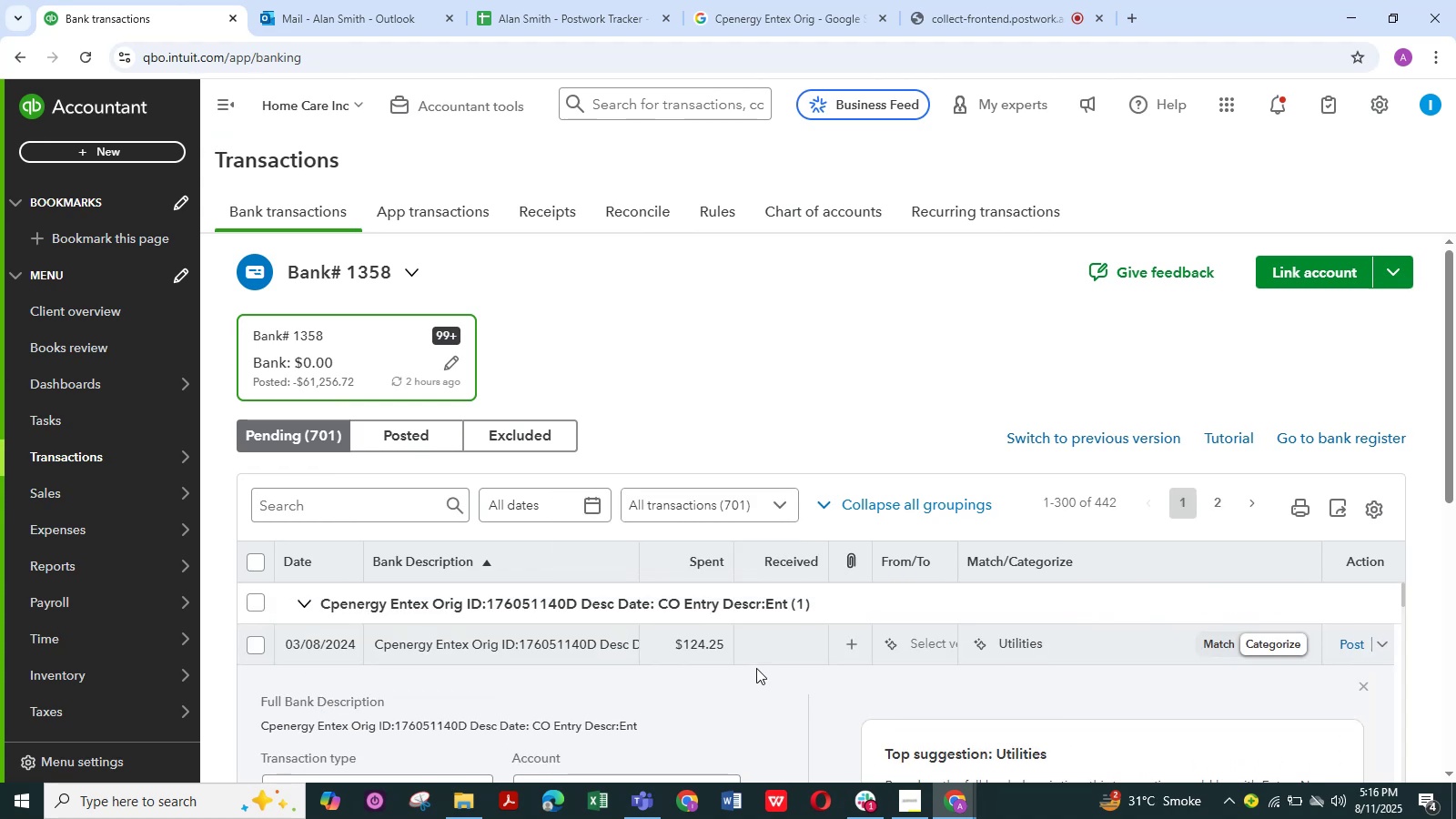 
scroll: coordinate [756, 668], scroll_direction: down, amount: 1.0
 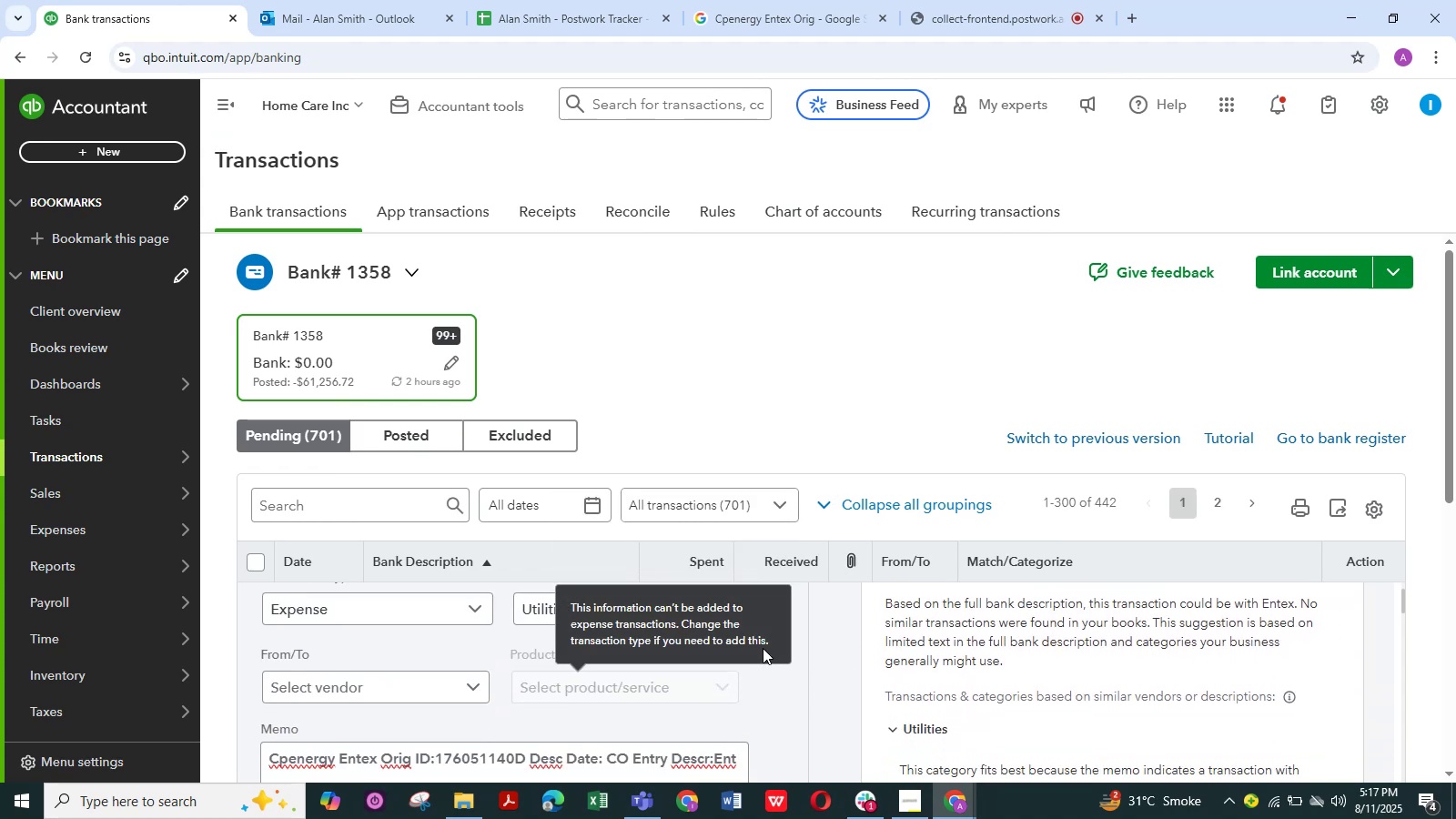 
scroll: coordinate [784, 692], scroll_direction: up, amount: 2.0
 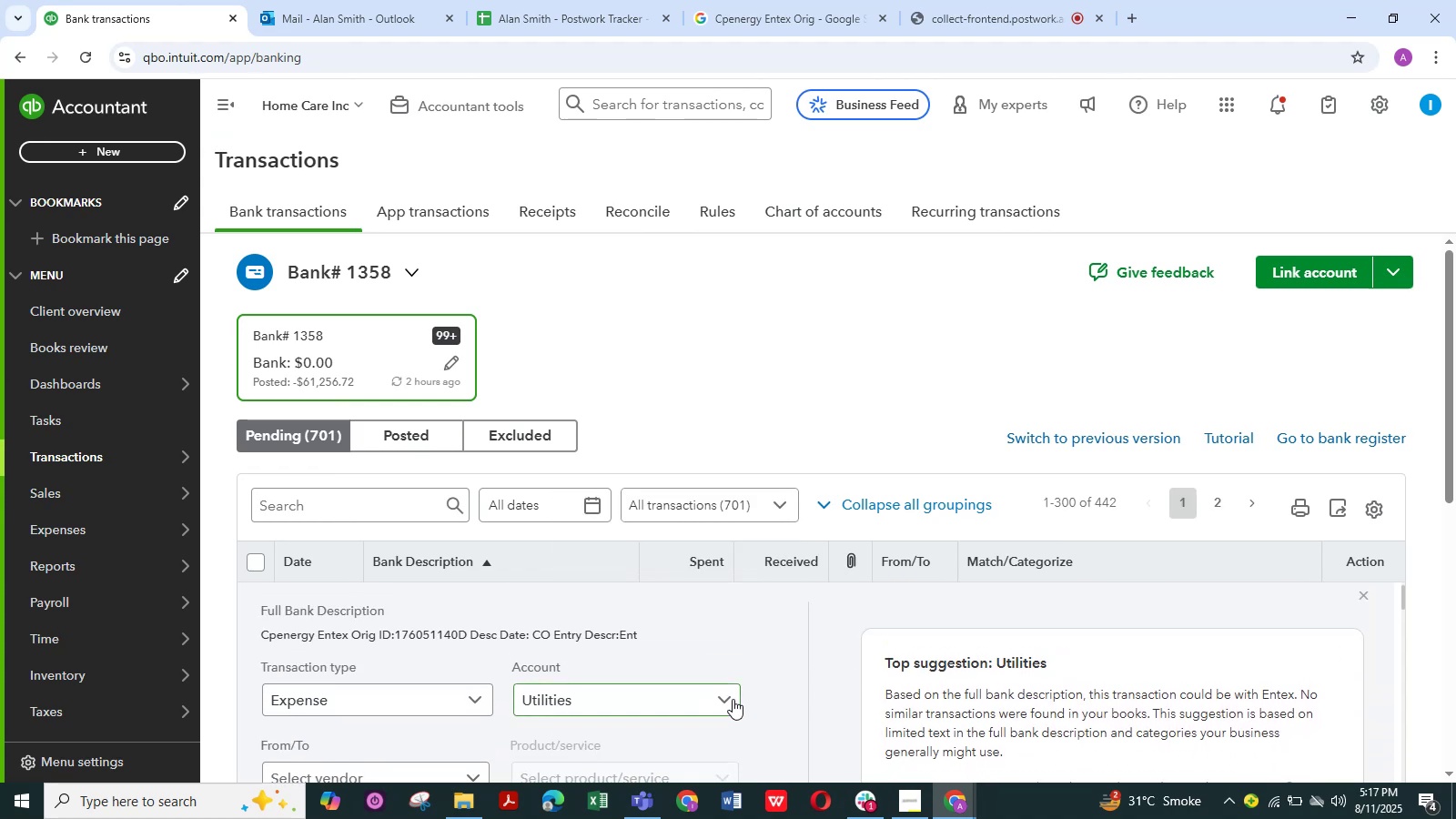 
left_click([733, 699])
 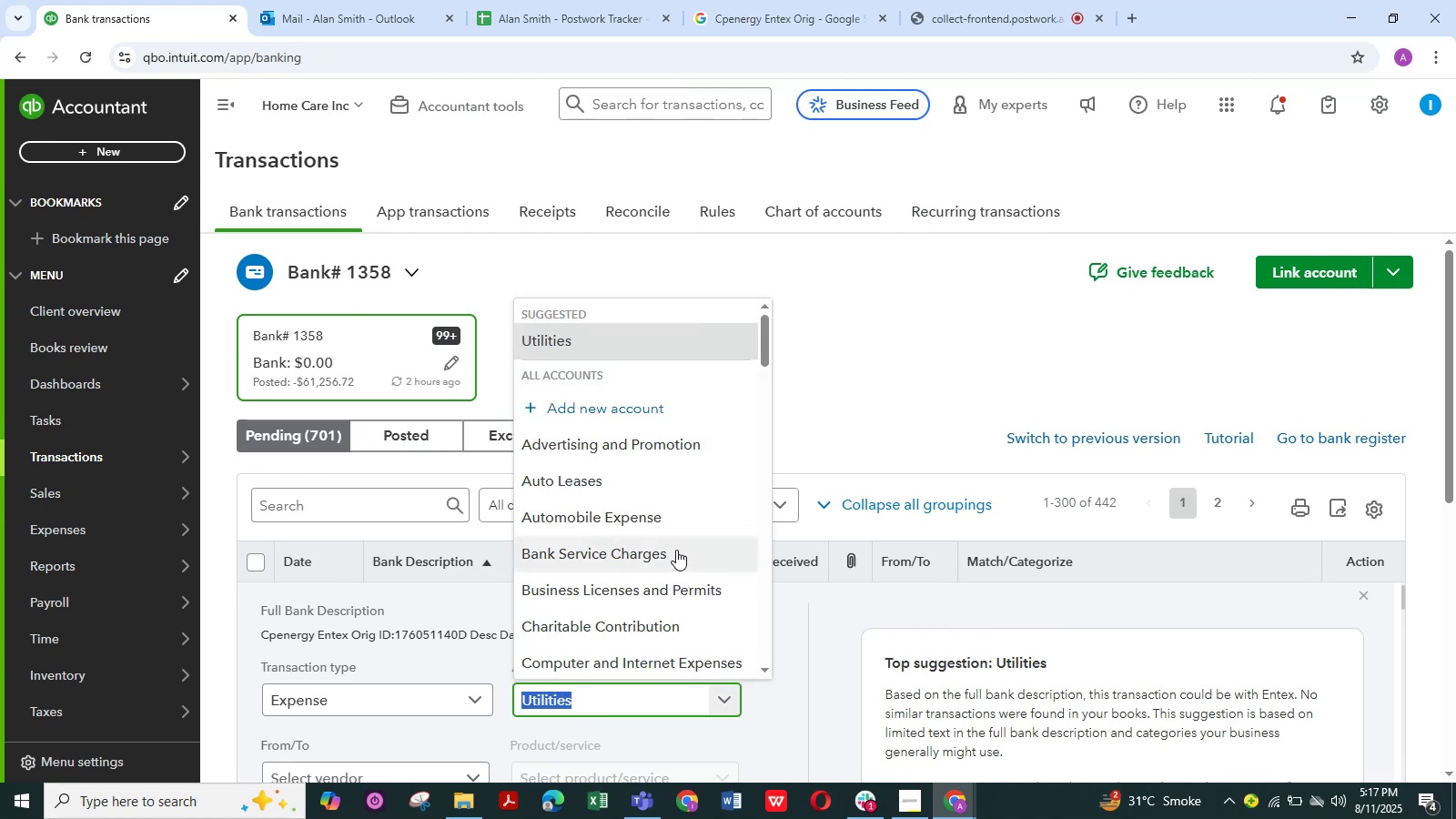 
scroll: coordinate [676, 550], scroll_direction: down, amount: 1.0
 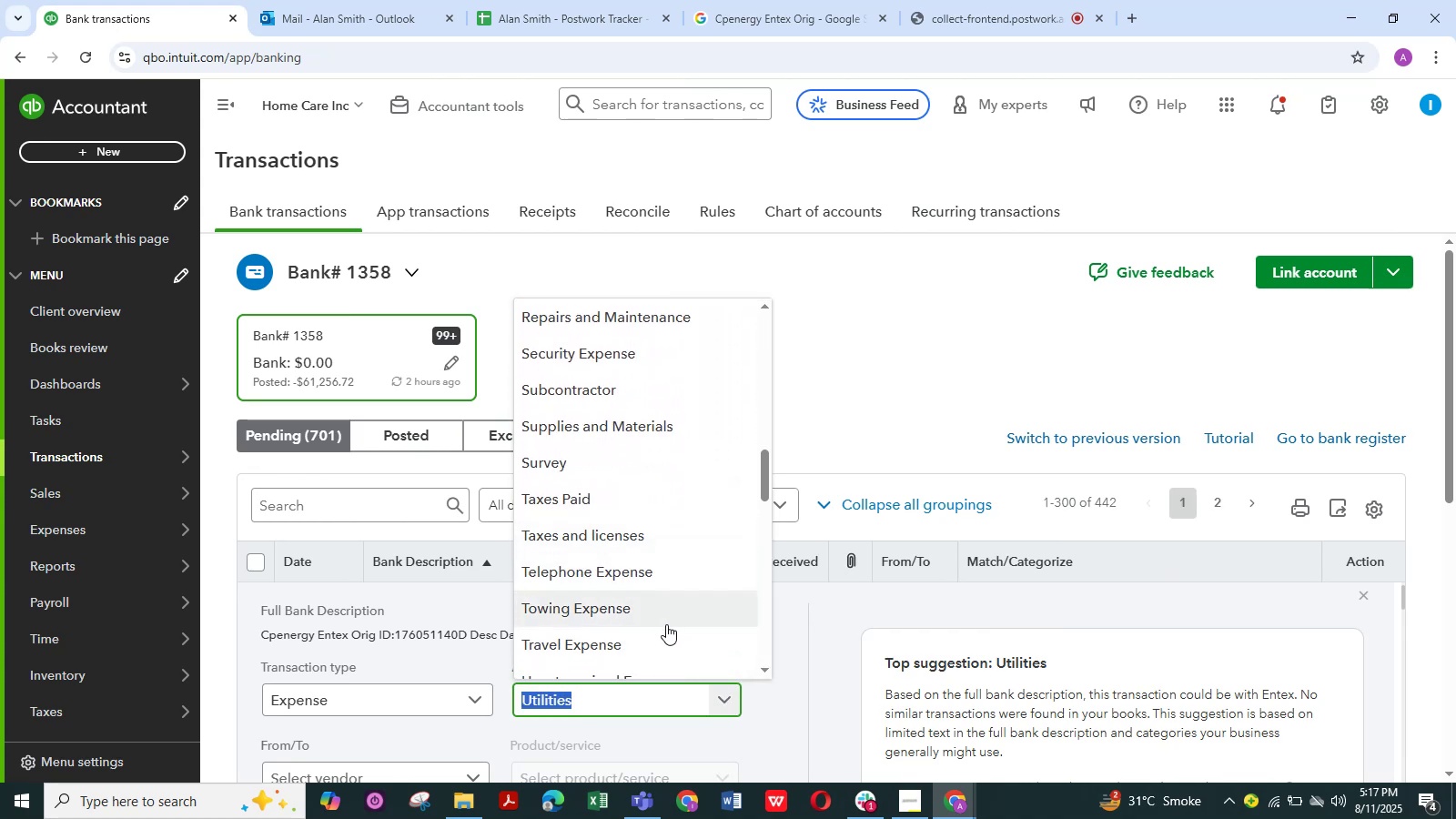 
left_click([625, 642])
 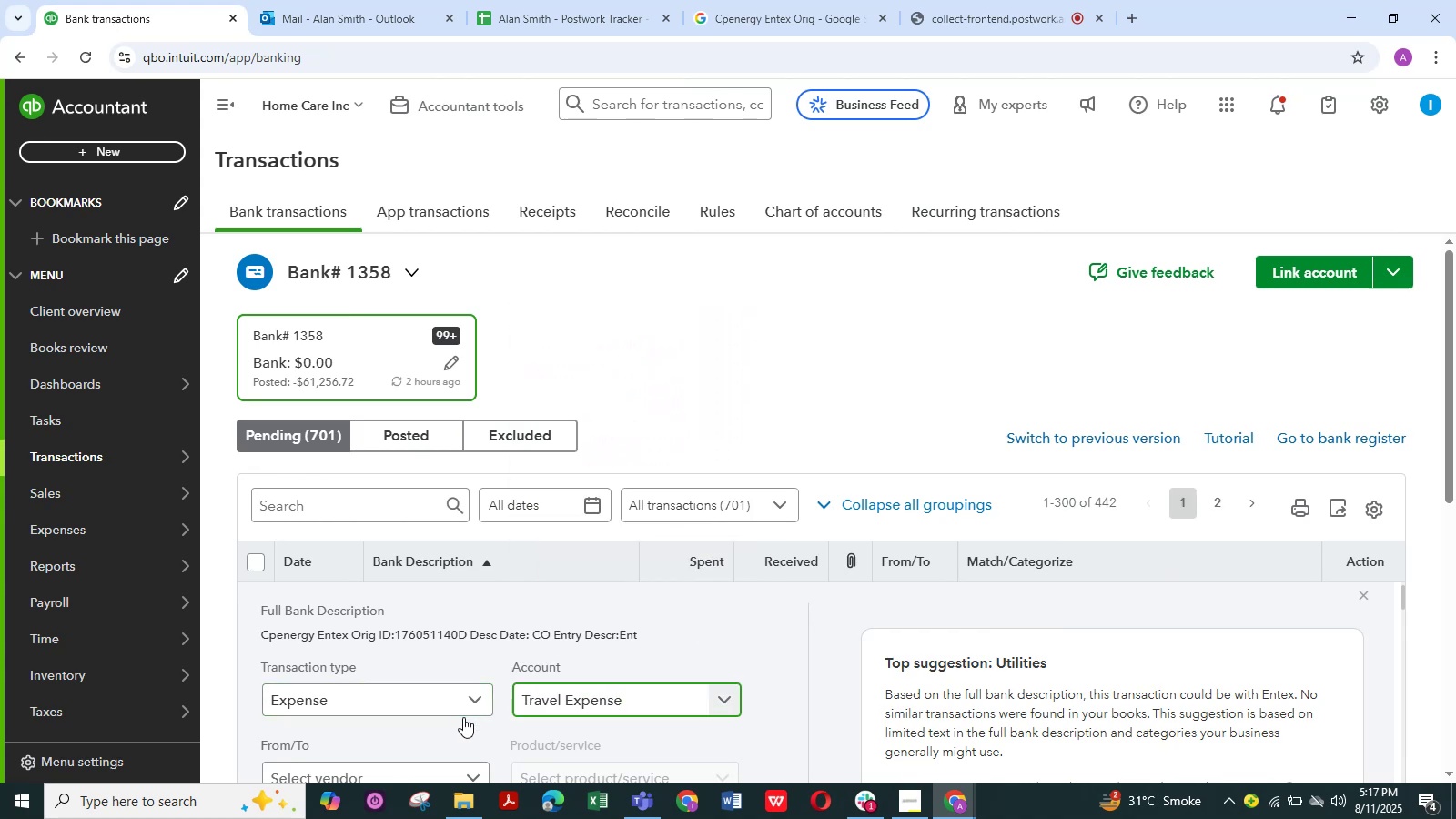 
scroll: coordinate [468, 714], scroll_direction: down, amount: 1.0
 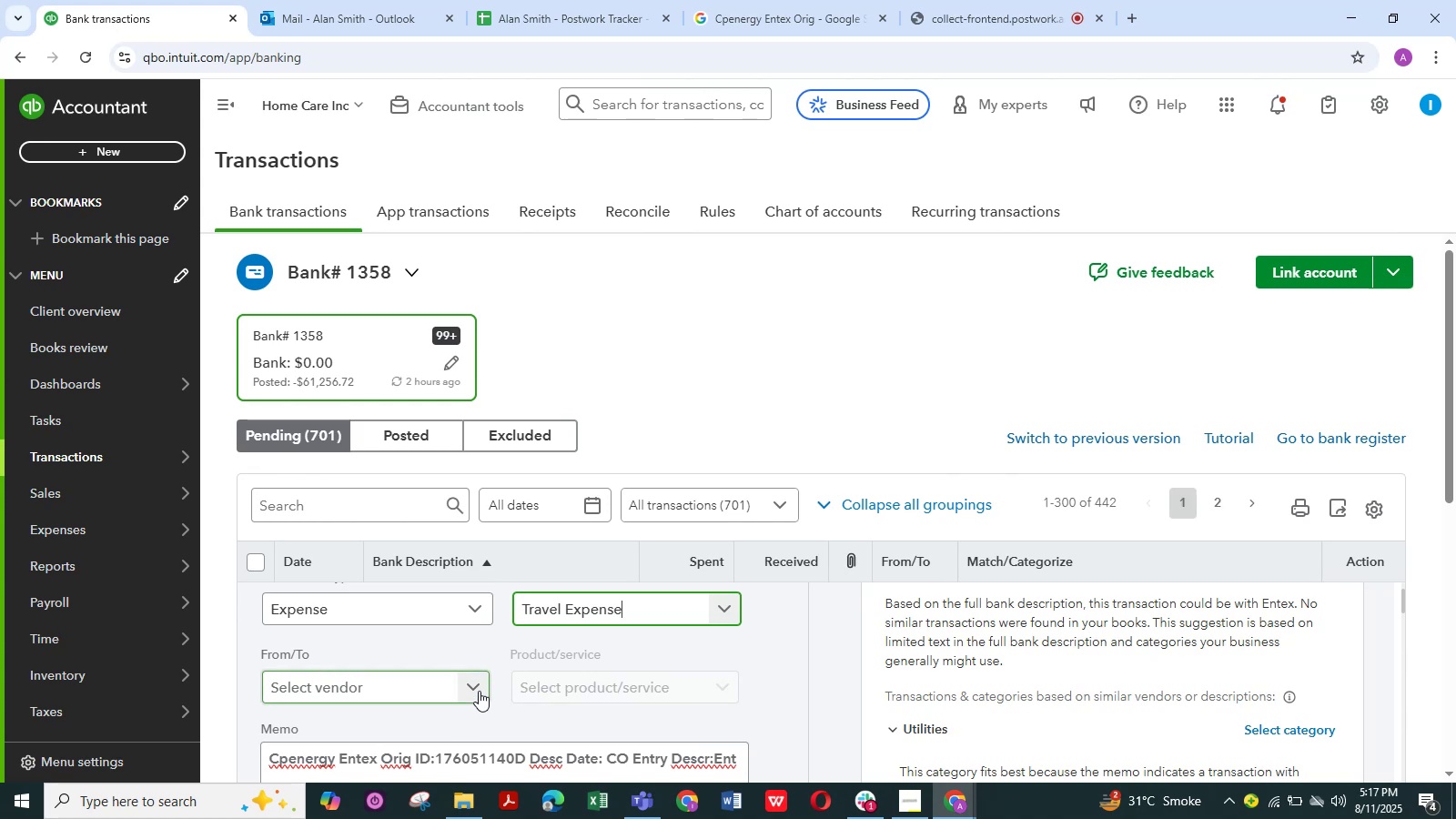 
left_click([479, 691])
 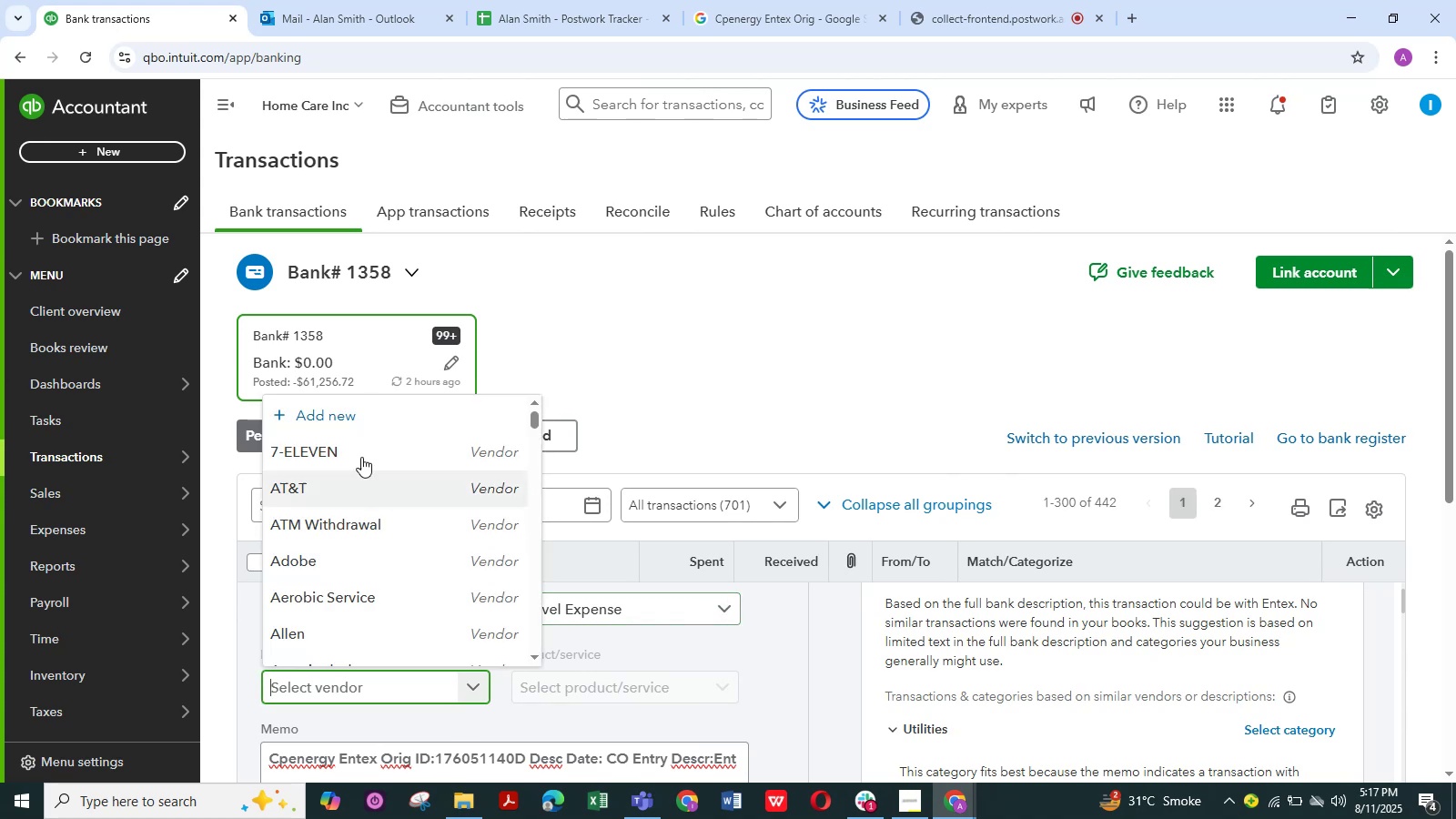 
left_click([345, 407])
 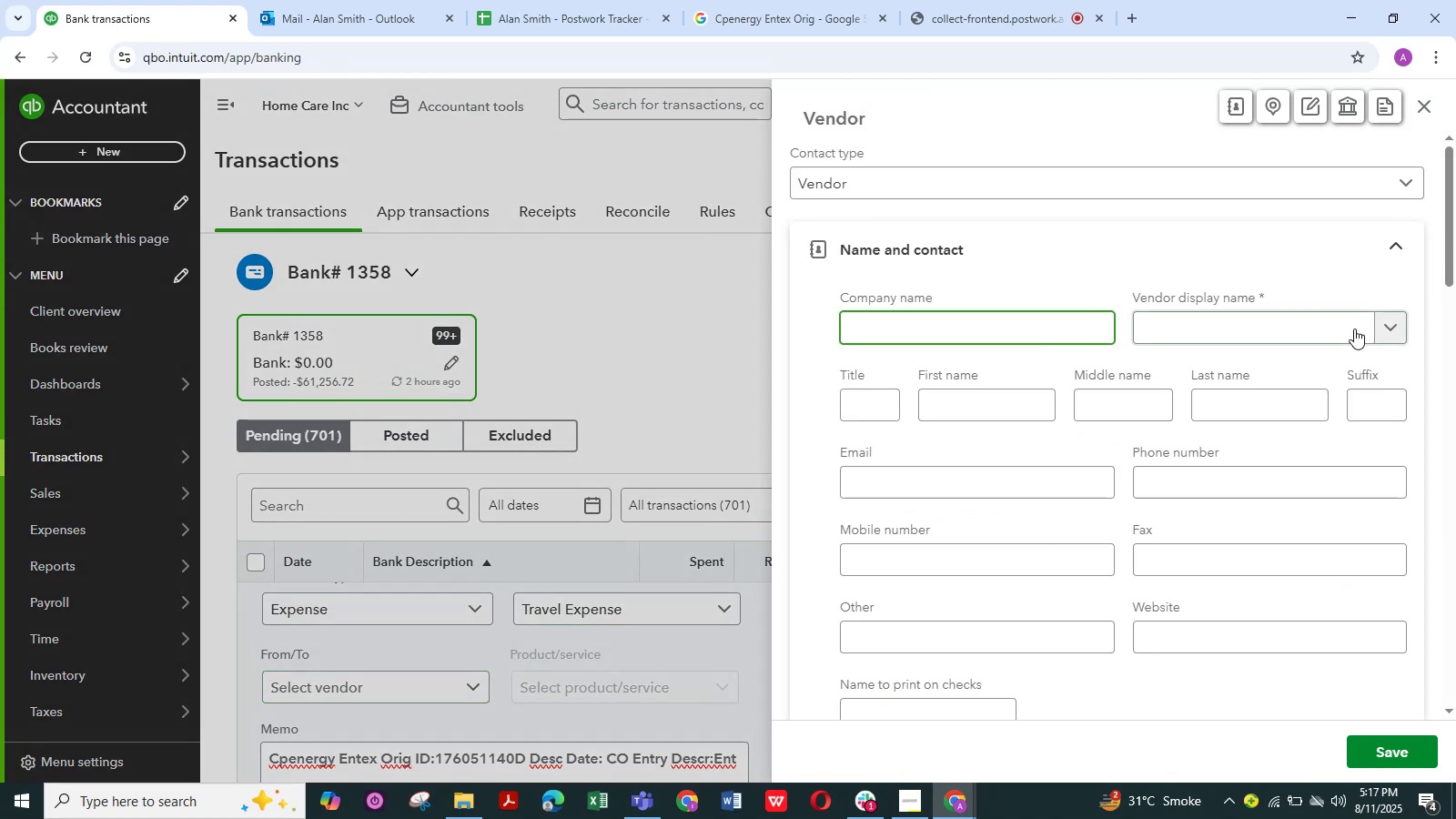 
left_click([1291, 322])
 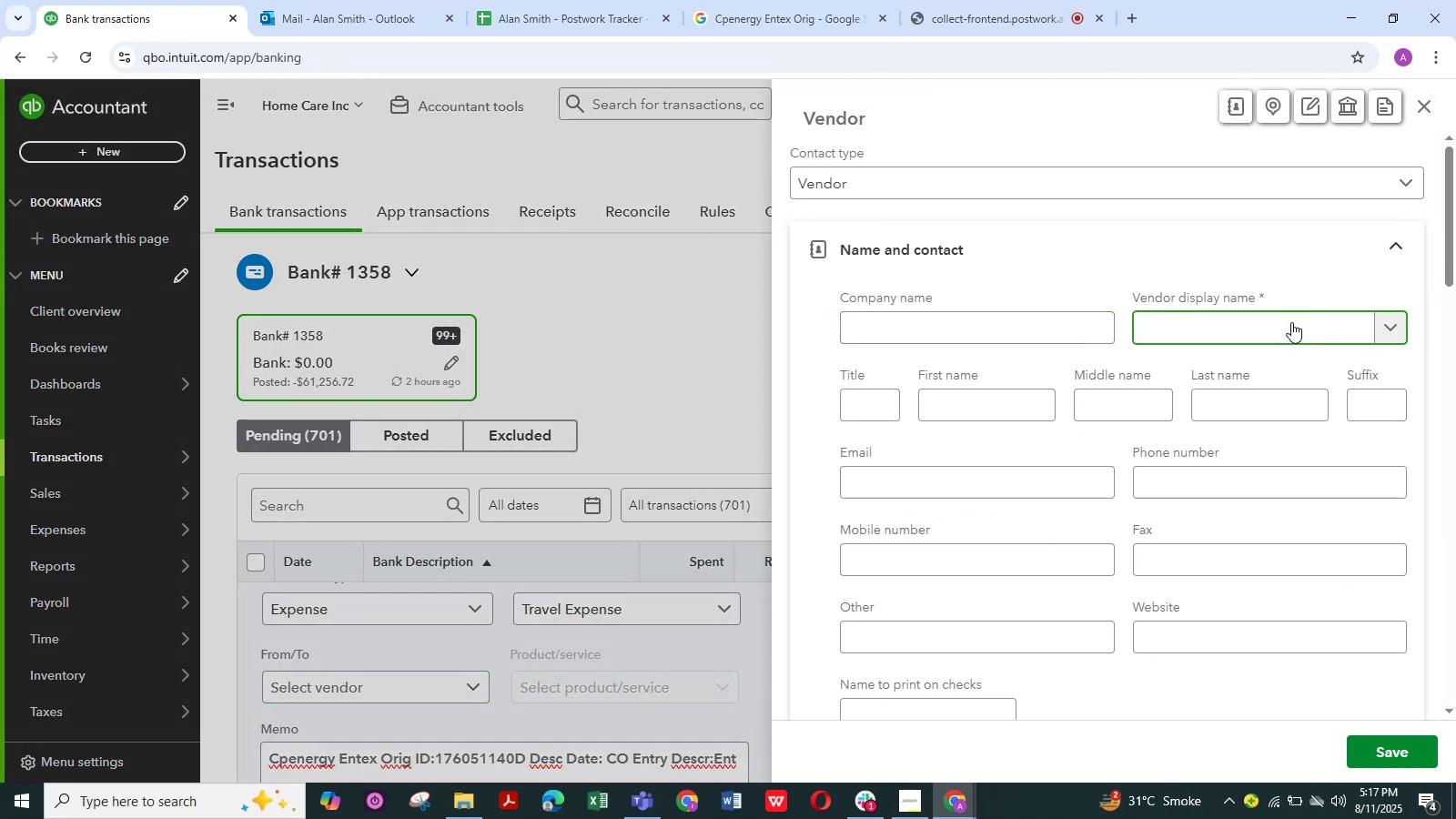 
key(Control+V)
 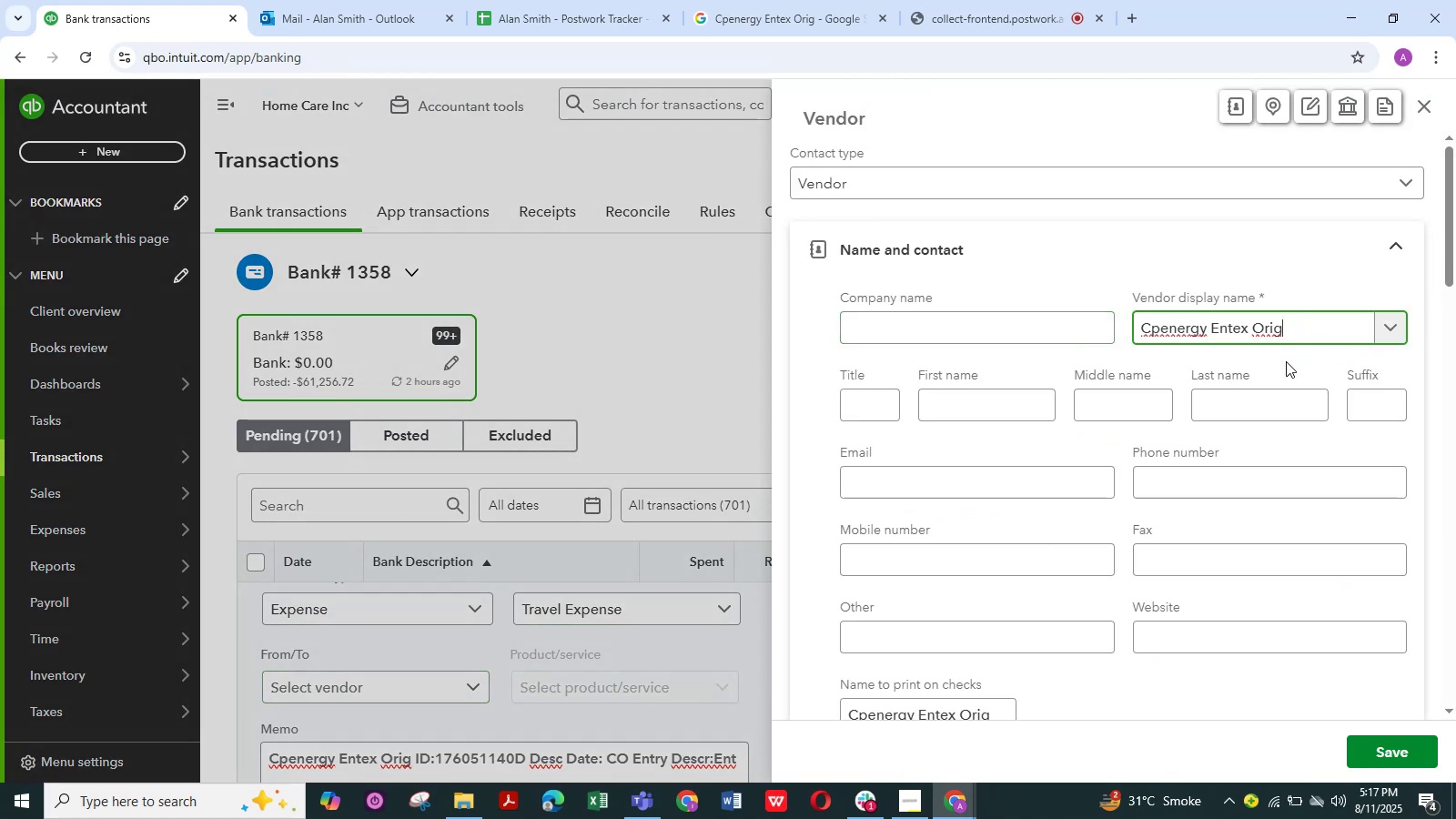 
key(Backspace)
 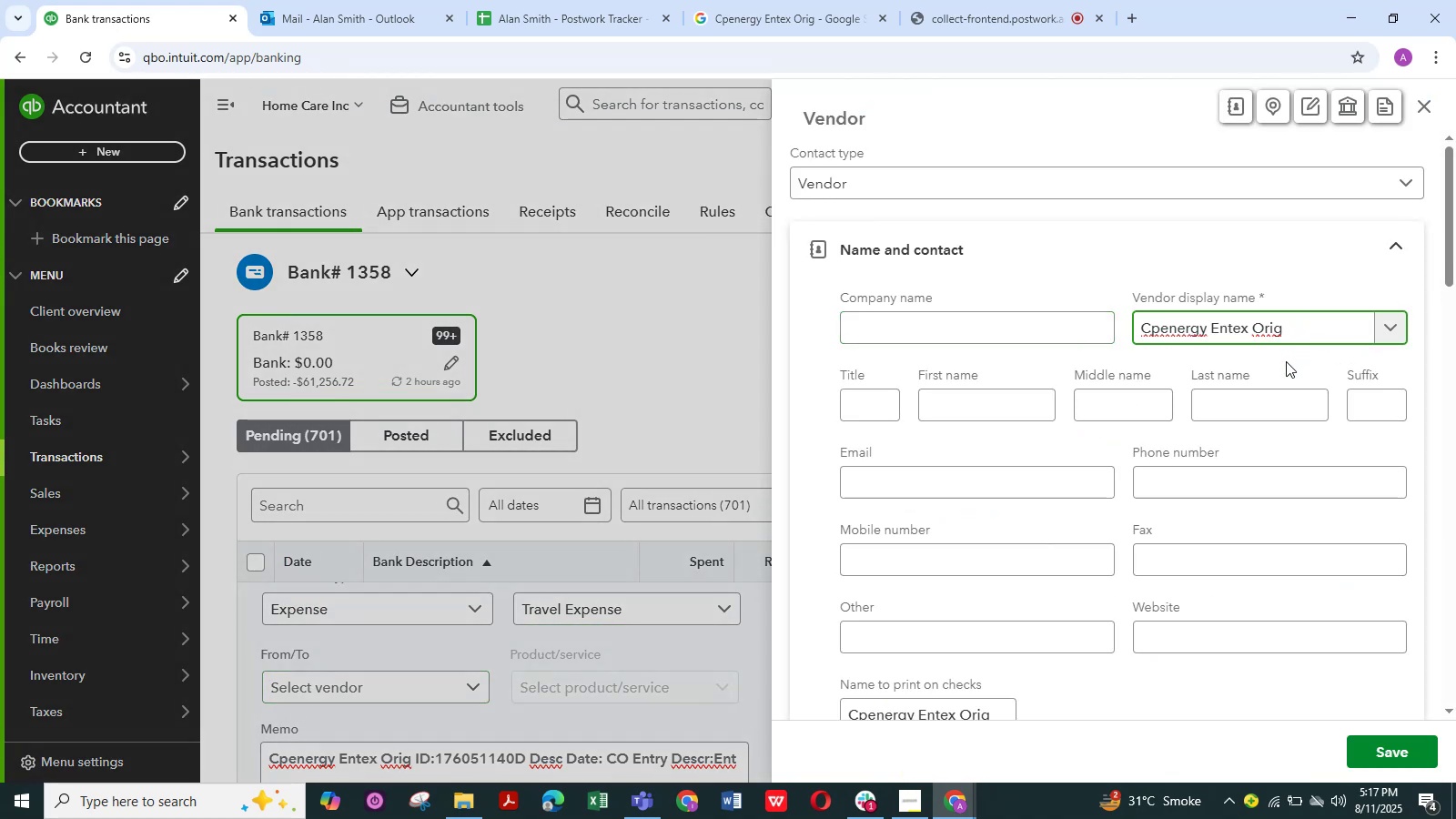 
key(Backspace)
 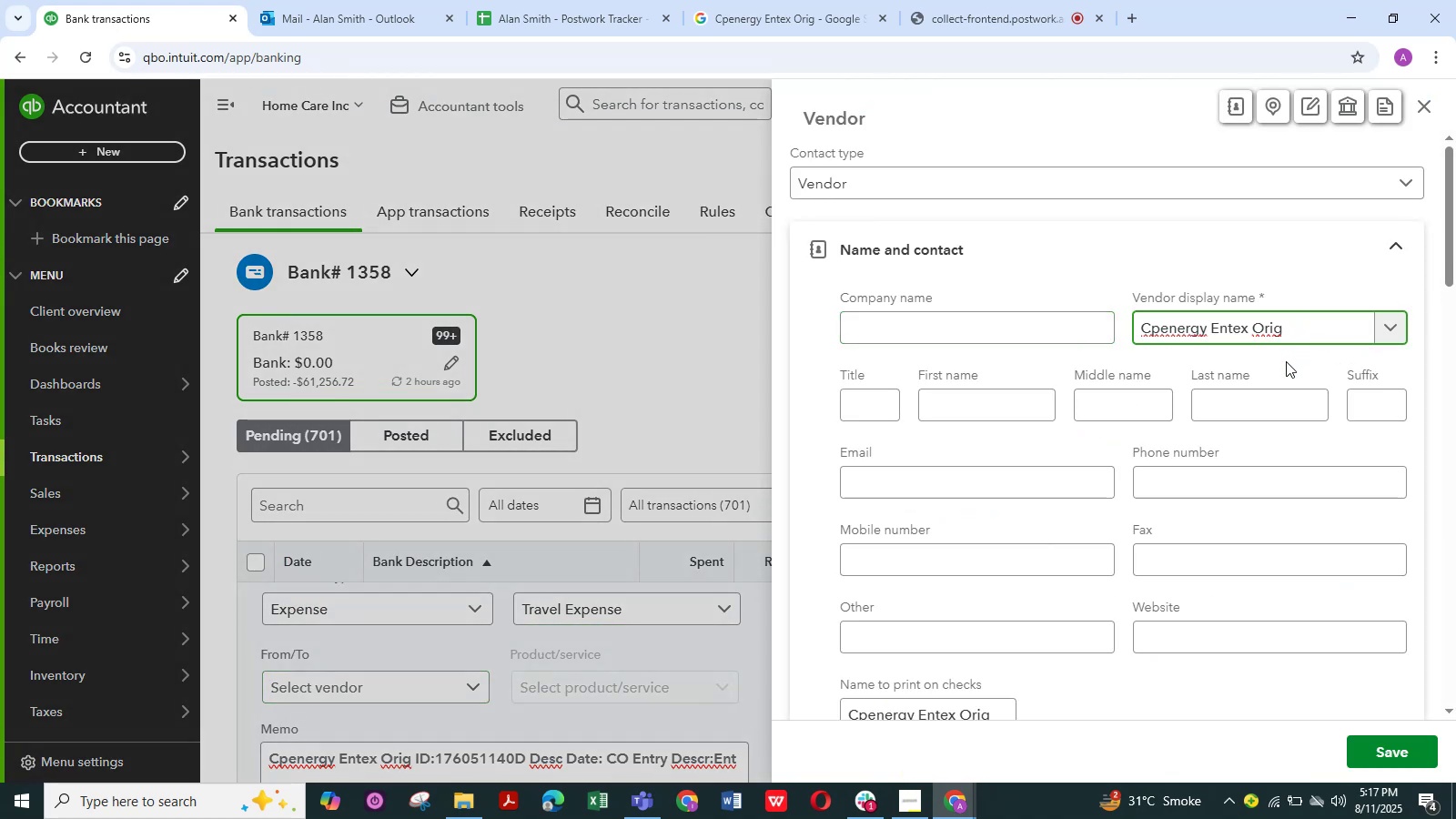 
key(Backspace)
 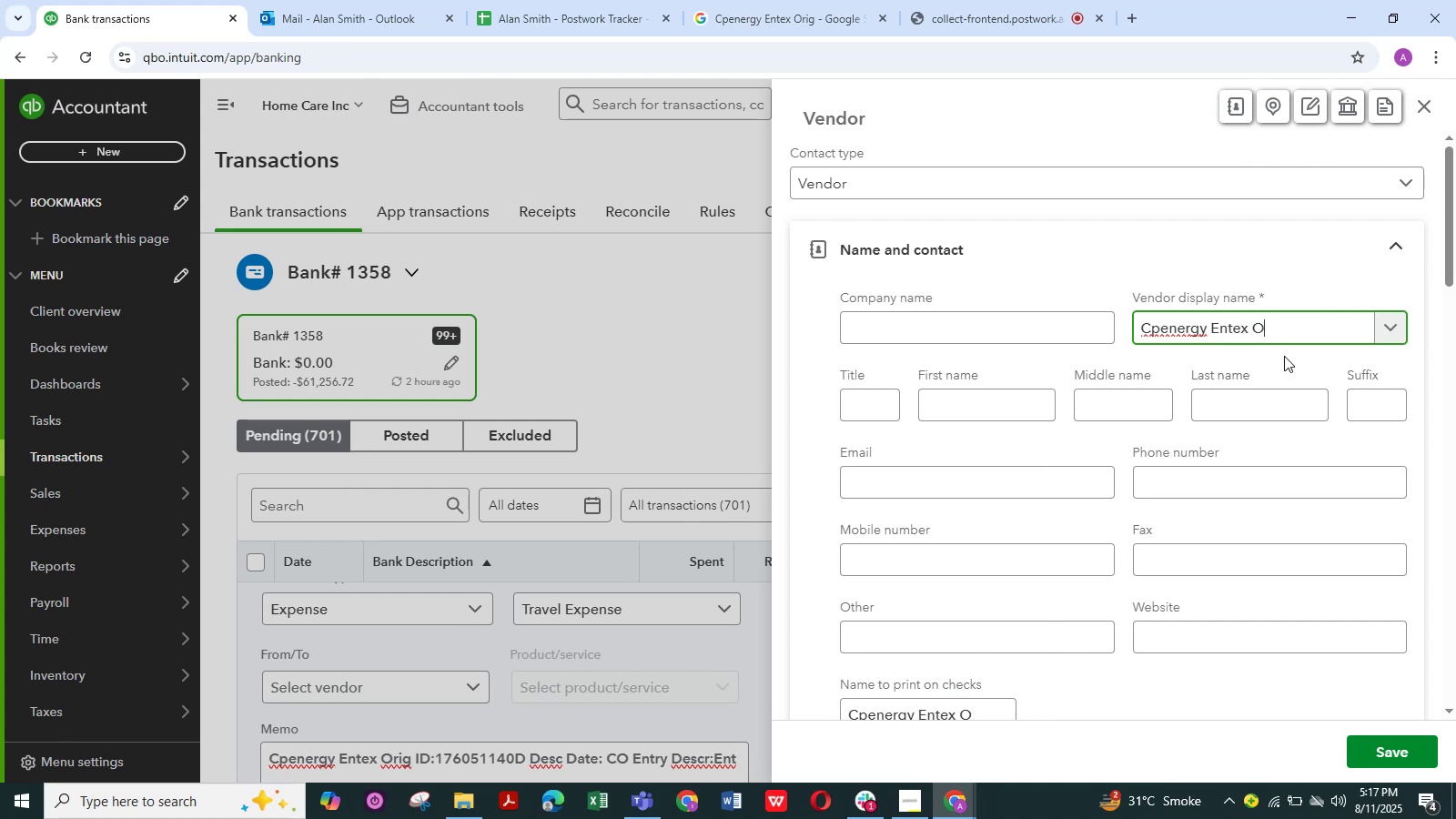 
key(Backspace)
 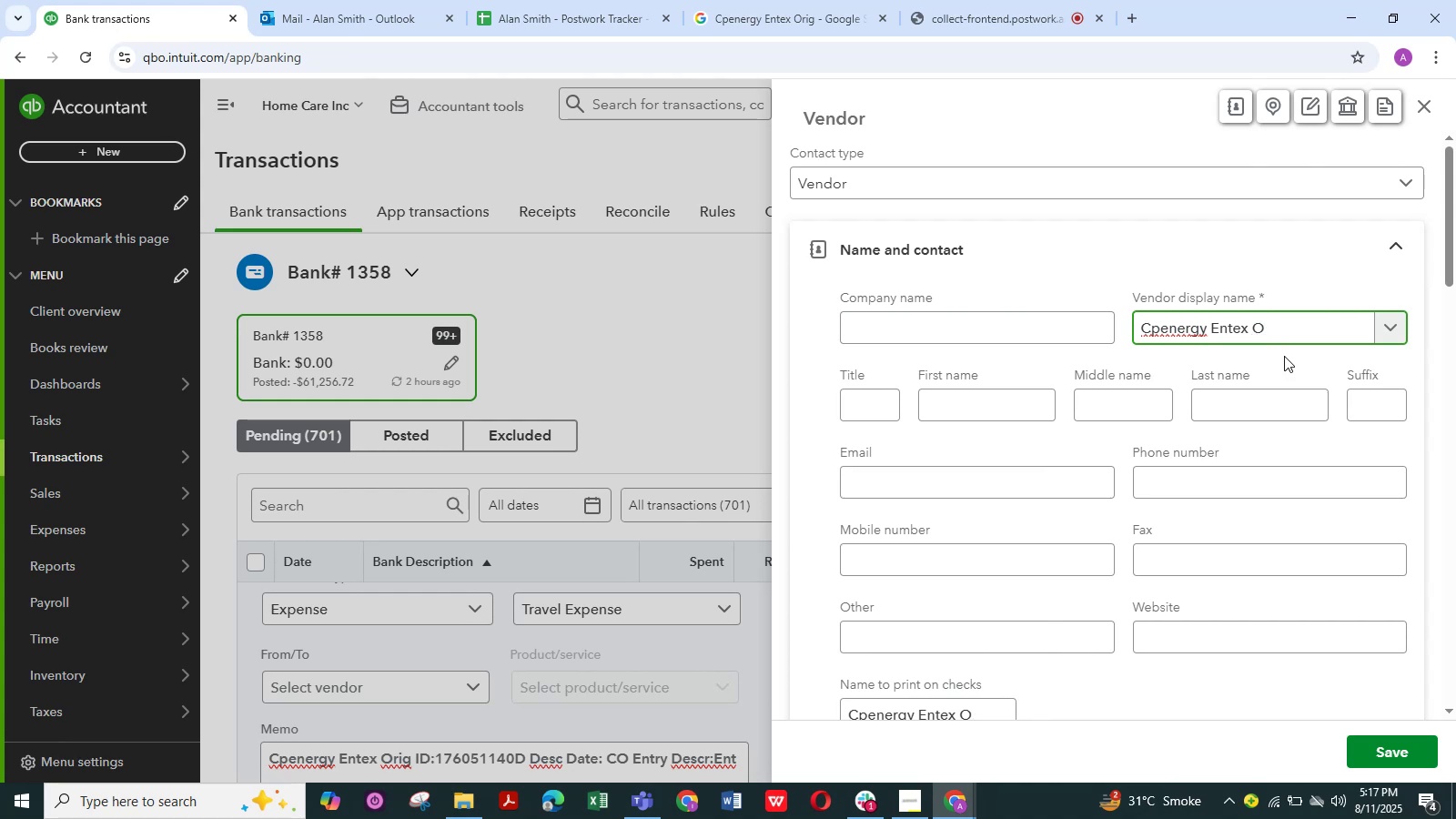 
key(Backspace)
 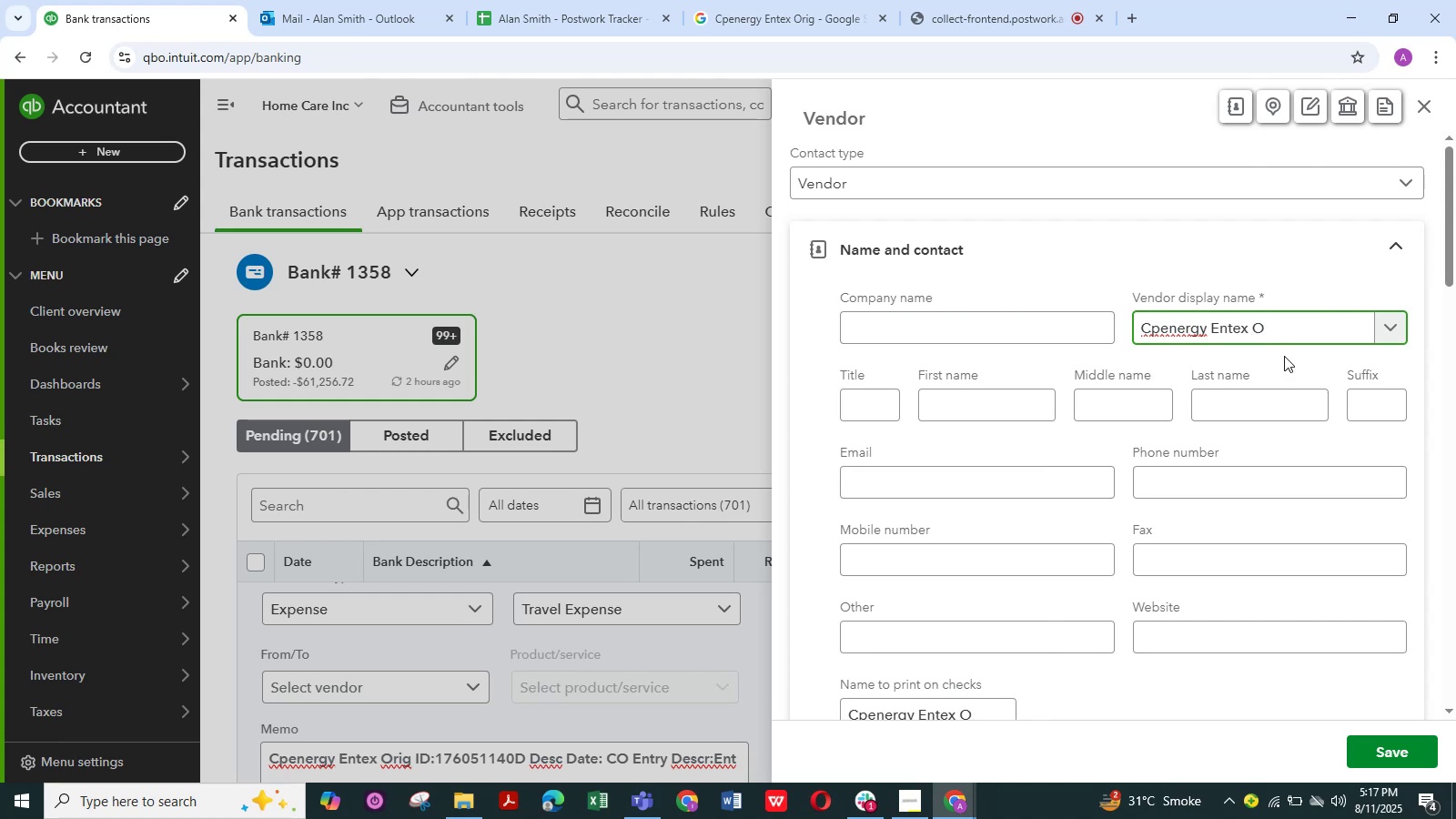 
key(Backspace)
 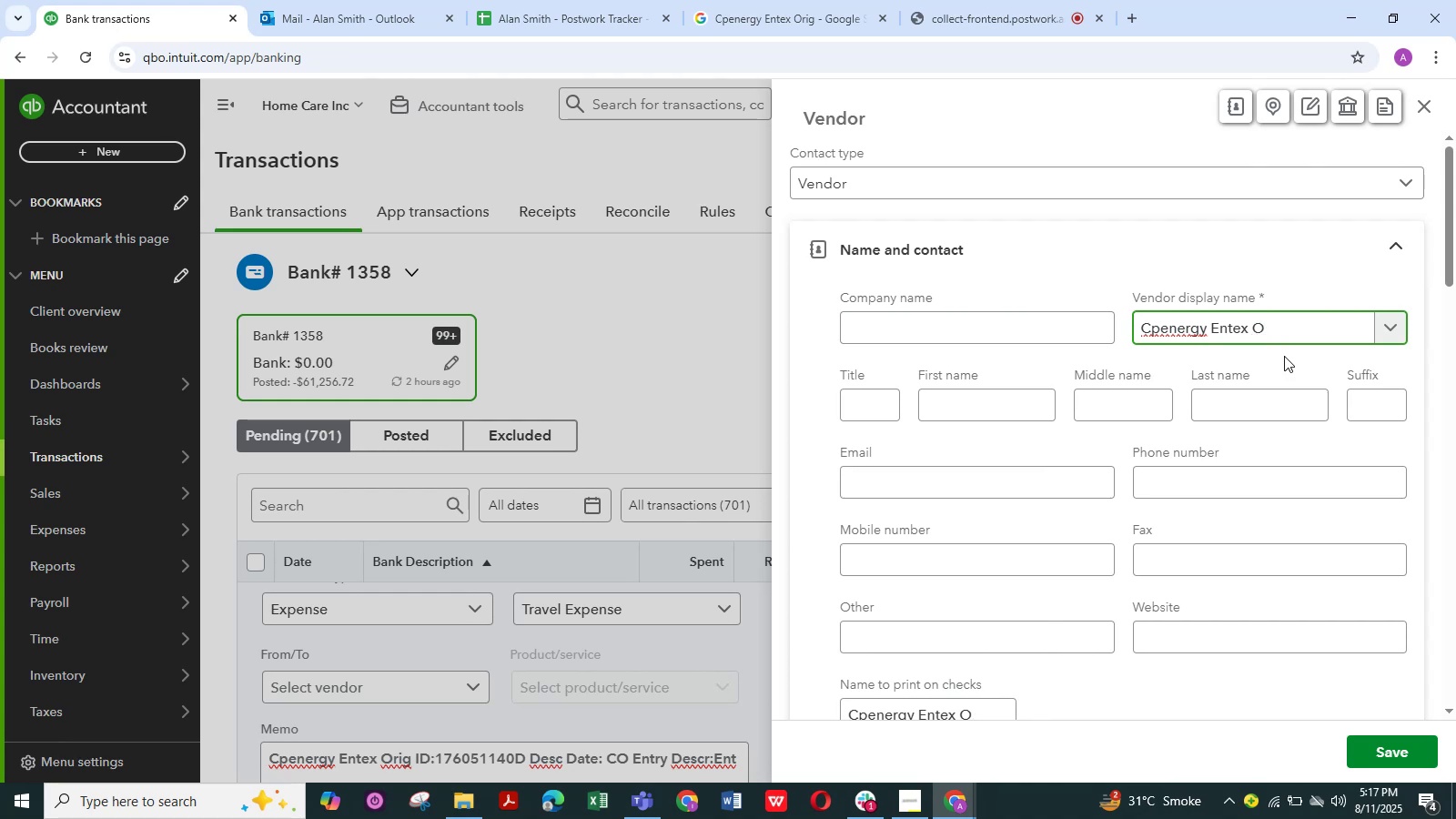 
key(Backspace)
 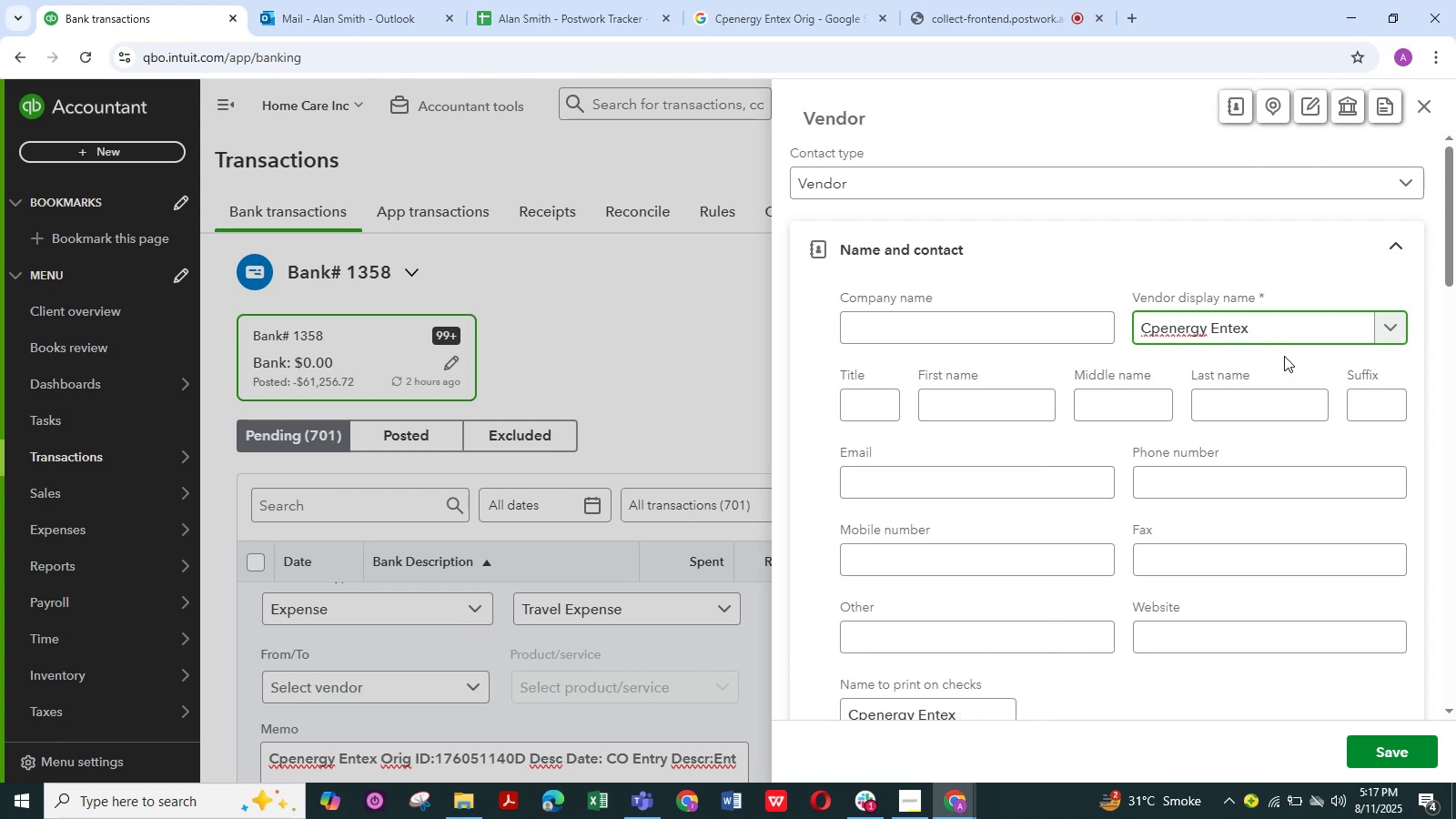 
key(Backspace)
 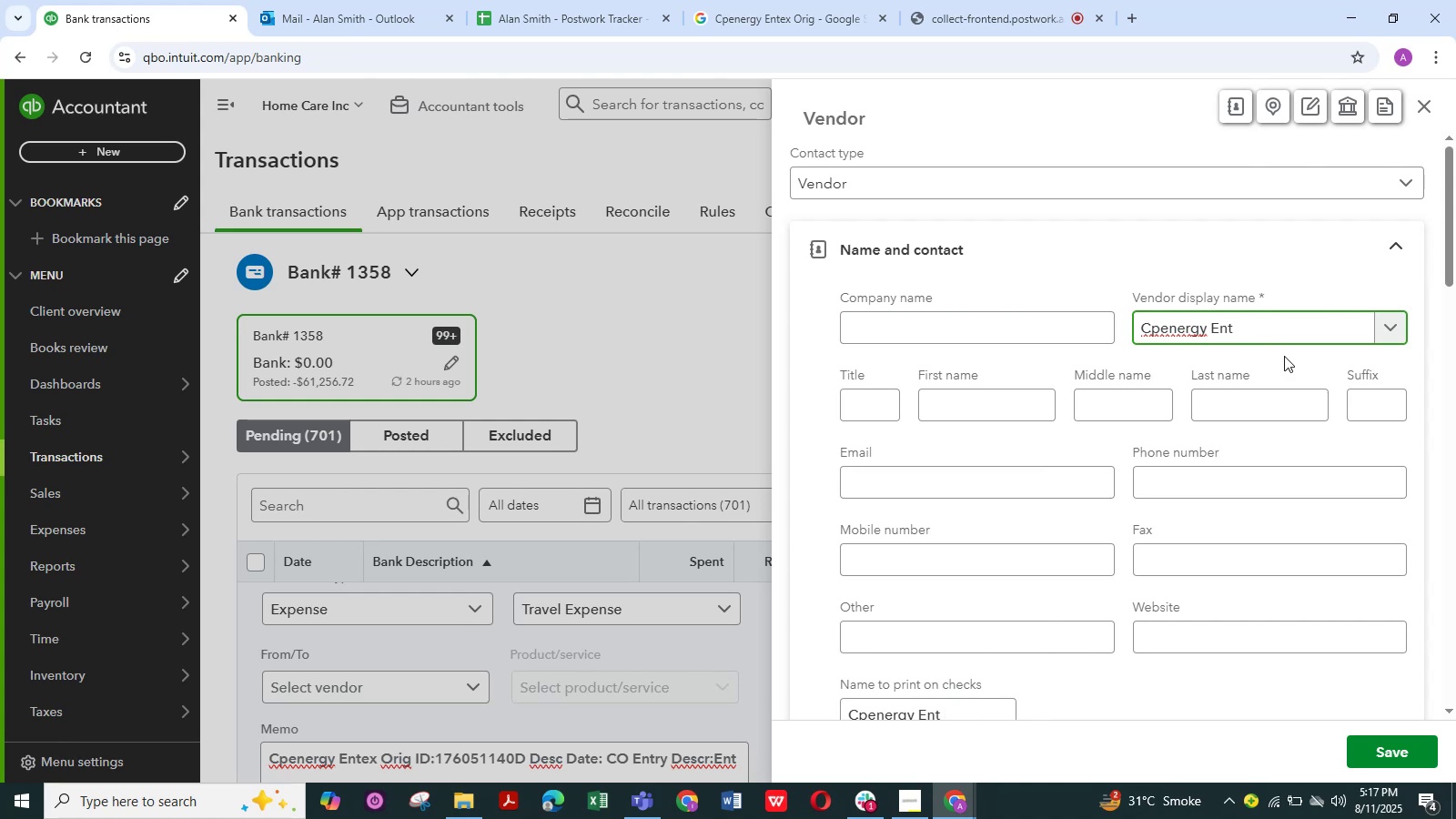 
key(Backspace)
 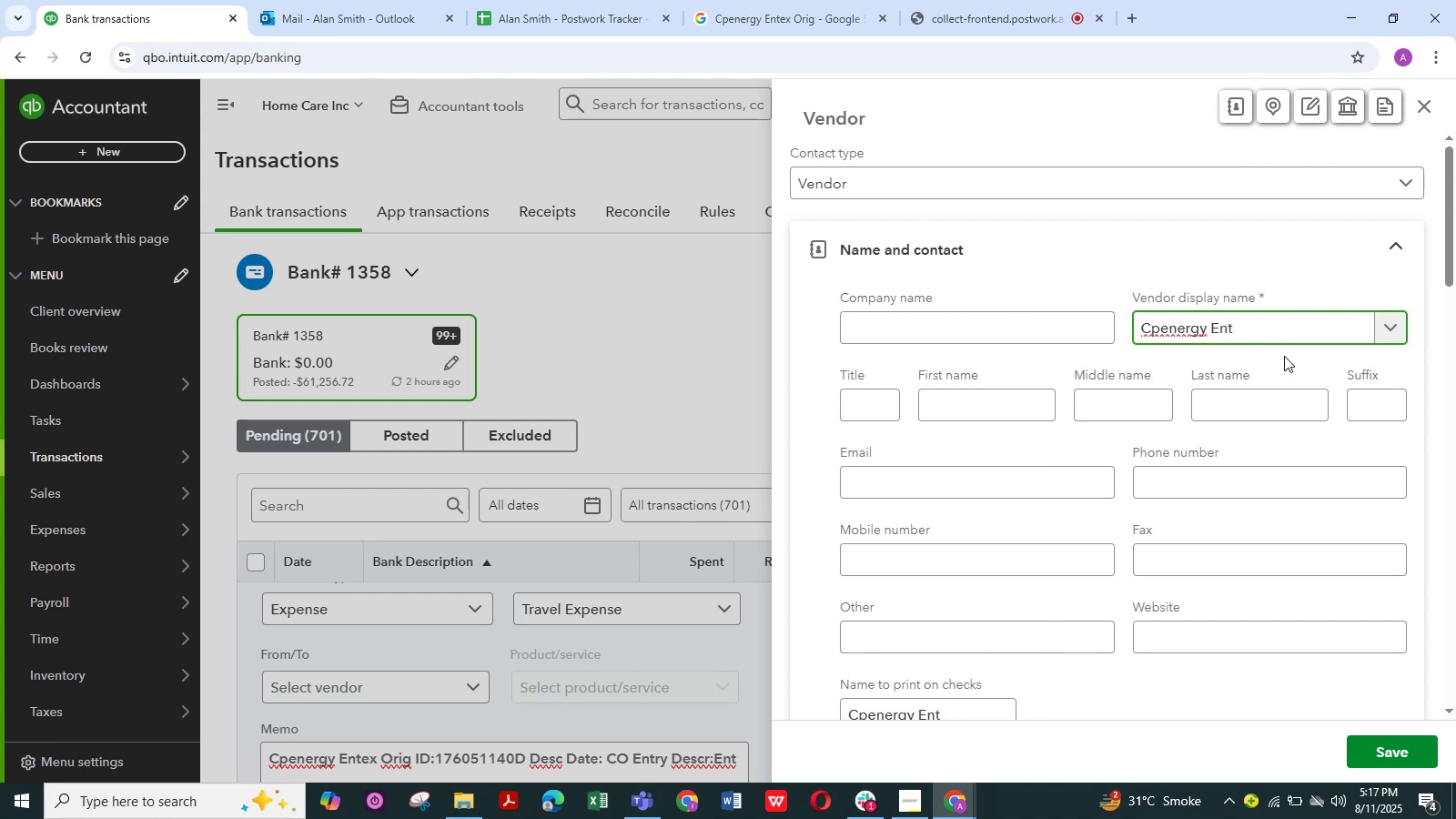 
key(Backspace)
 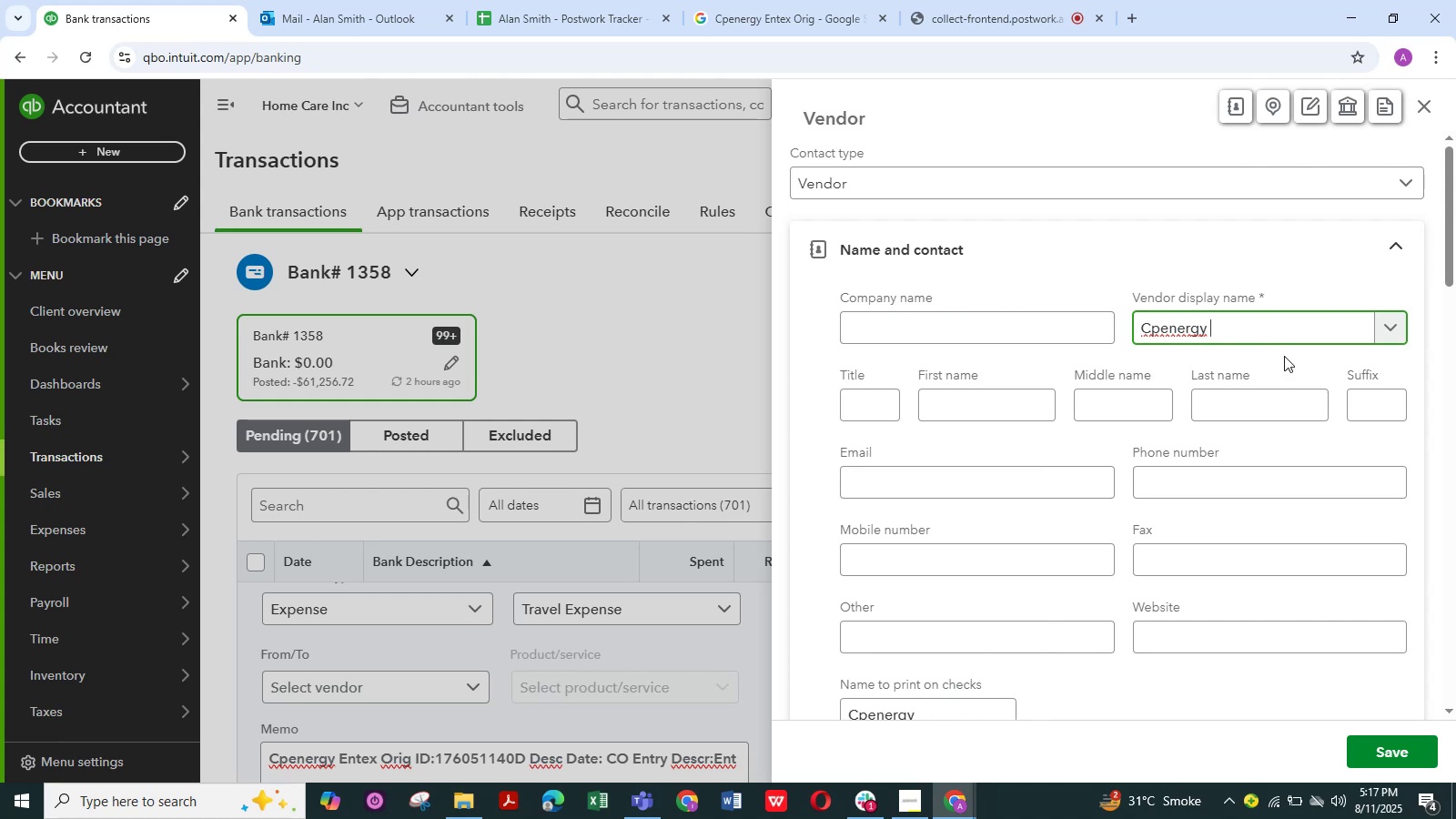 
key(NumpadEnter)
 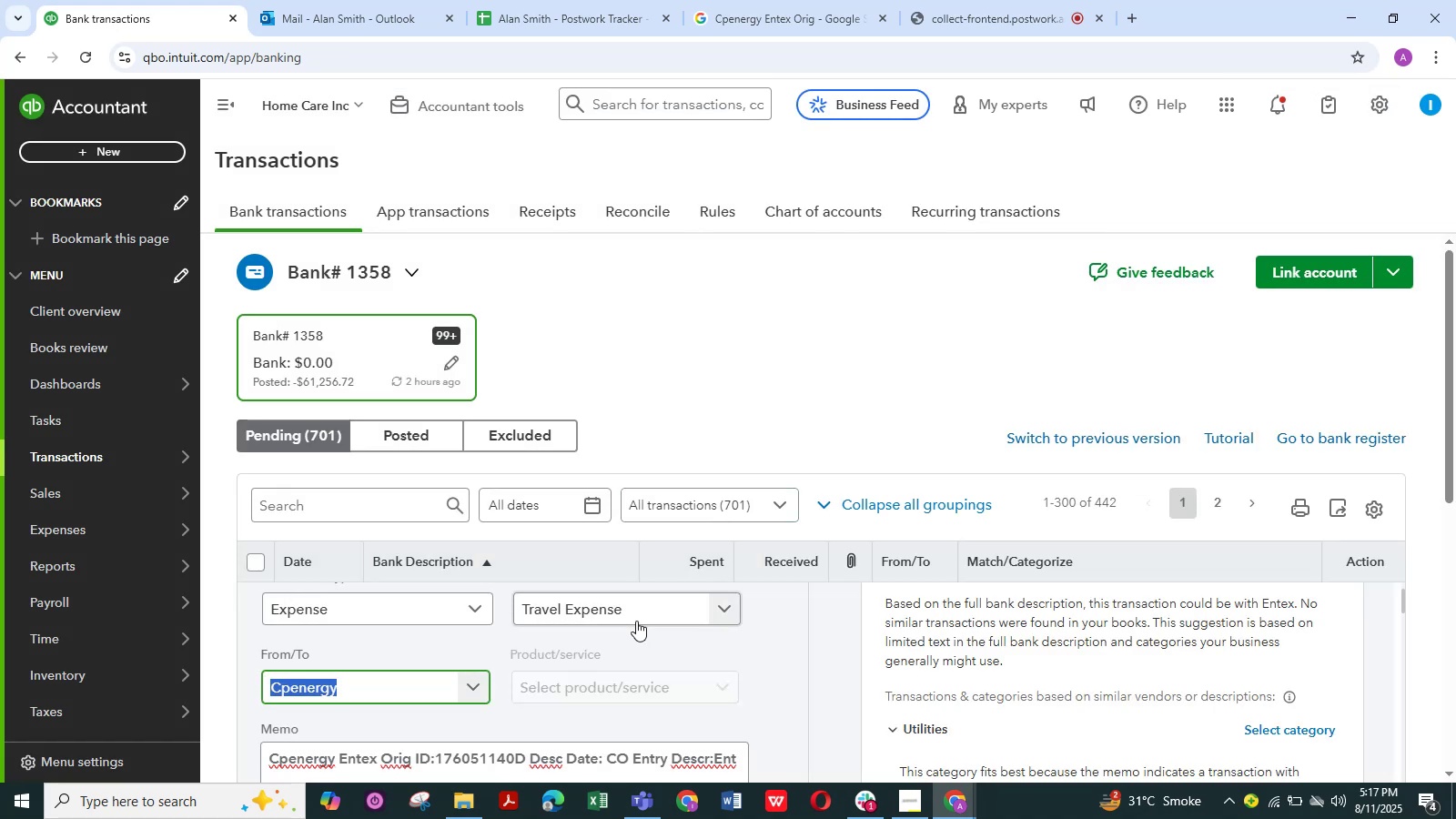 
scroll: coordinate [551, 645], scroll_direction: up, amount: 2.0
 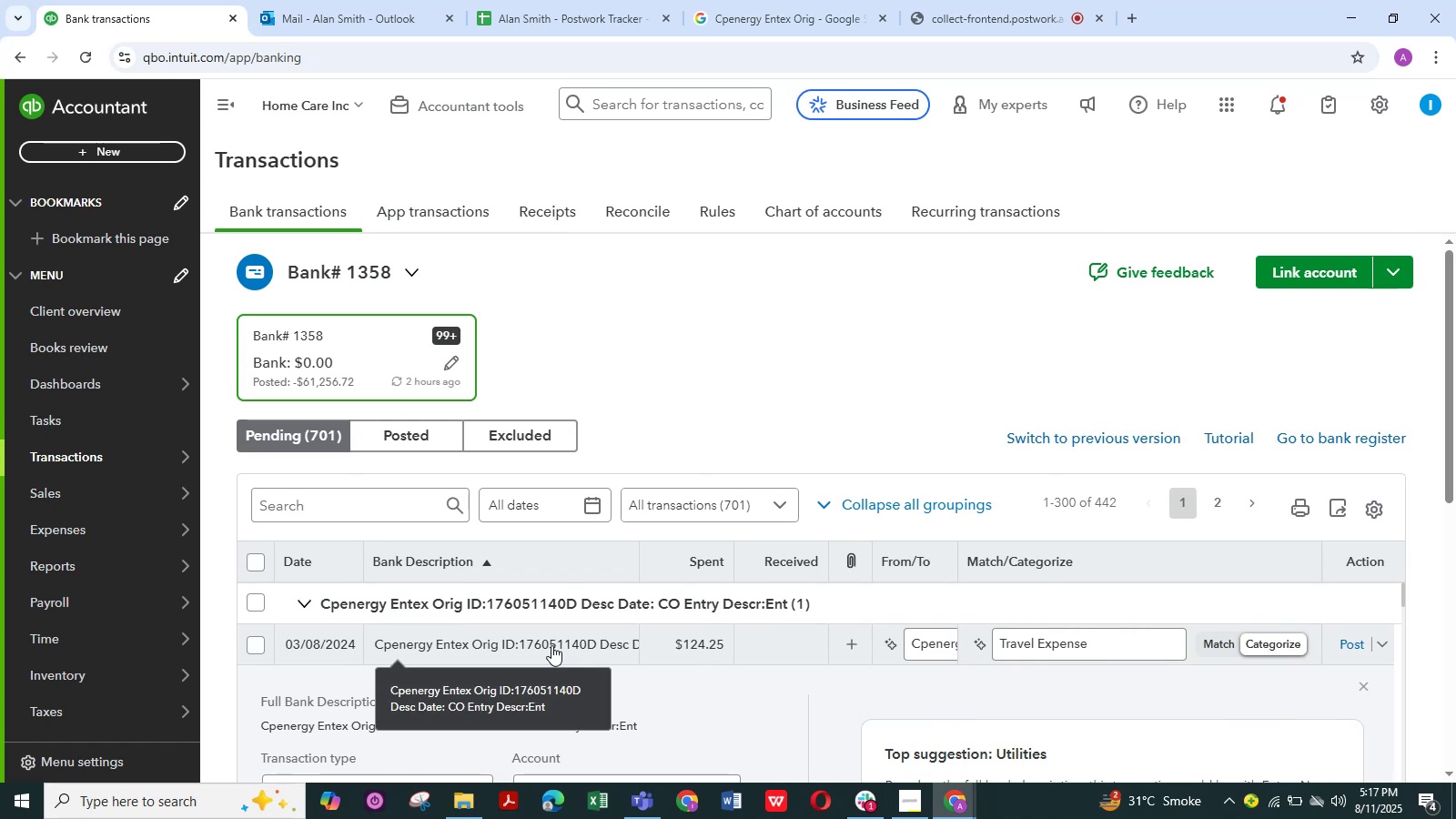 
scroll: coordinate [321, 740], scroll_direction: down, amount: 6.0
 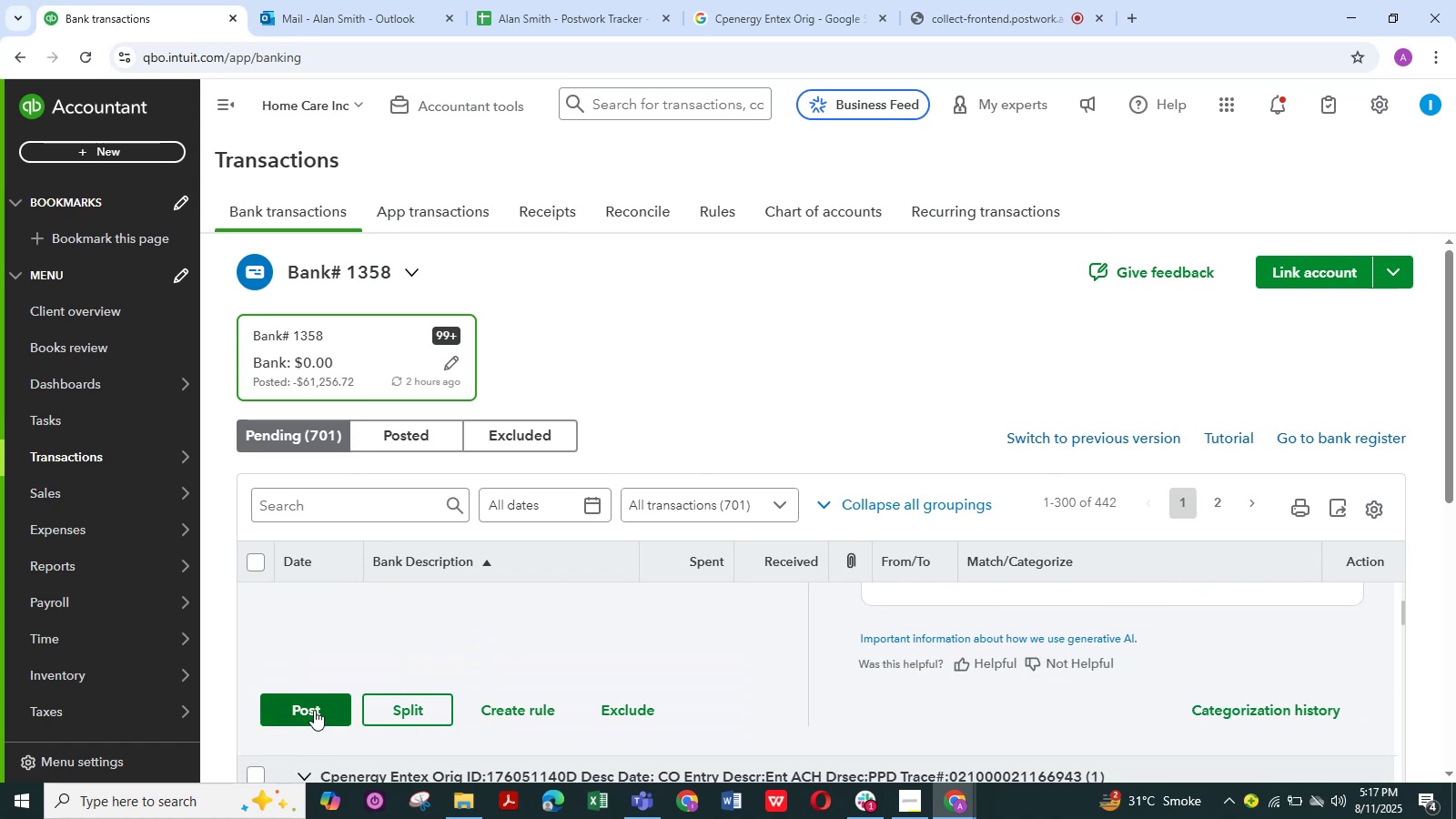 
left_click([314, 710])
 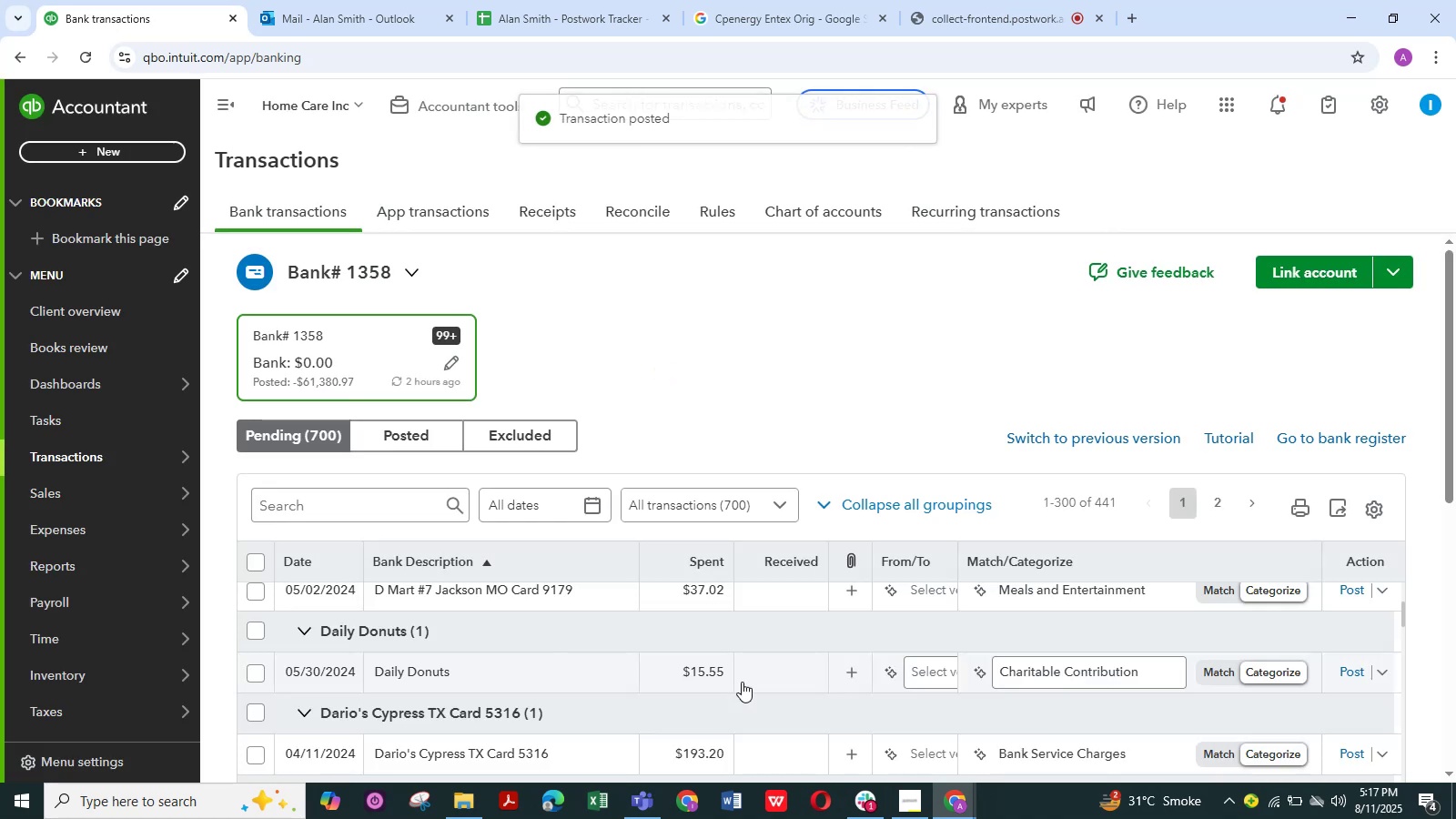 
scroll: coordinate [574, 673], scroll_direction: up, amount: 3.0
 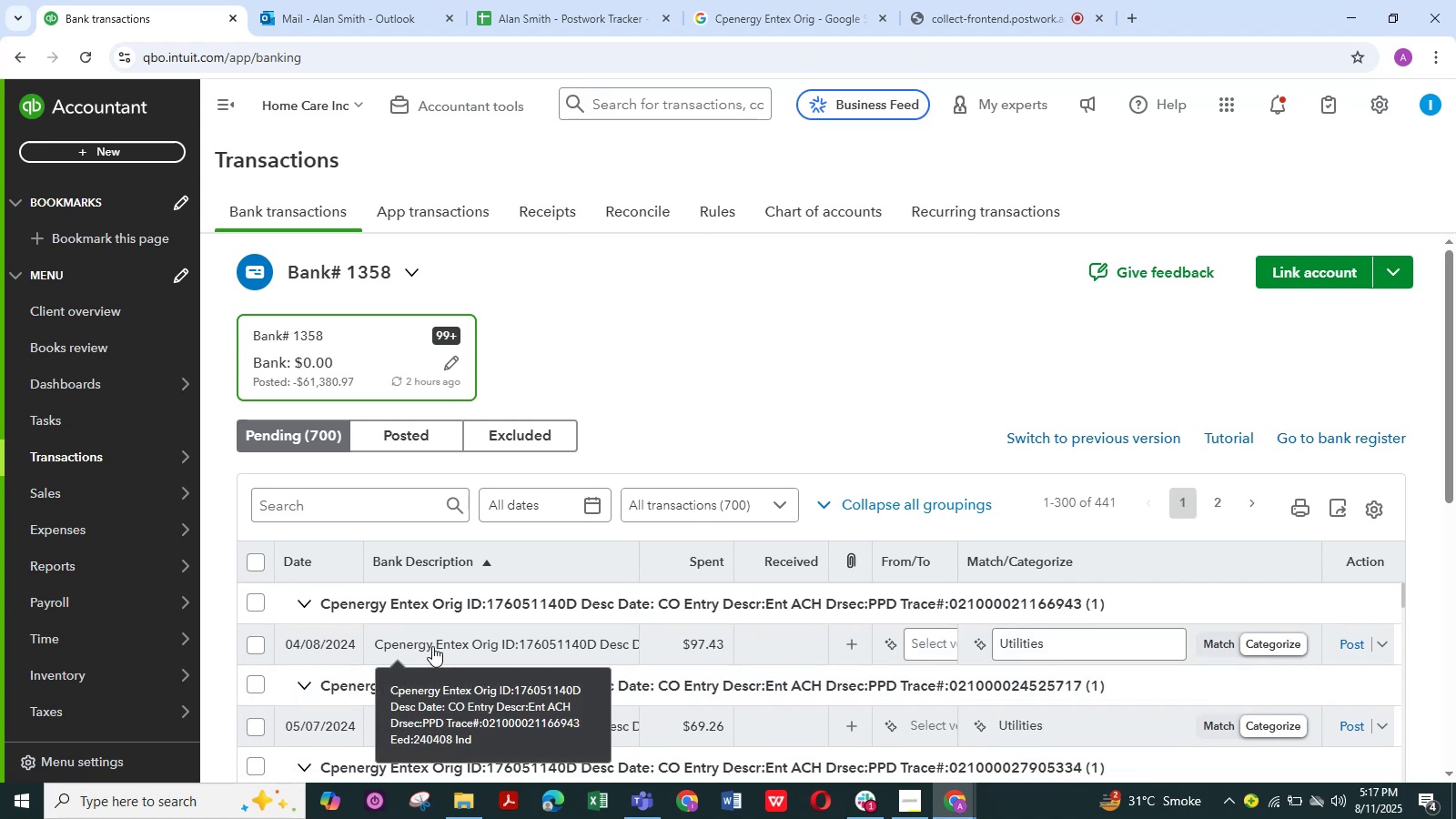 
left_click([432, 646])
 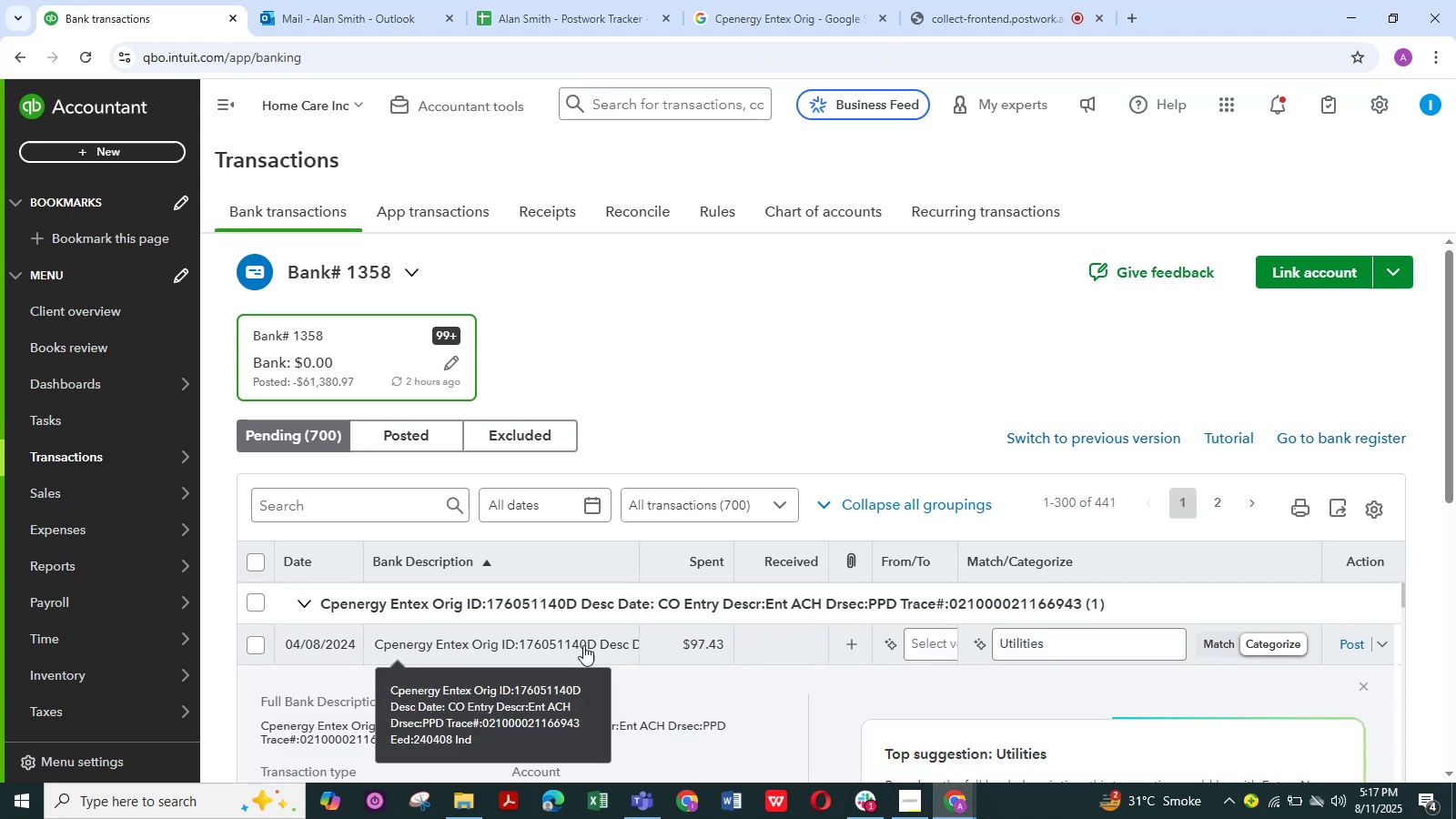 
scroll: coordinate [491, 731], scroll_direction: down, amount: 3.0
 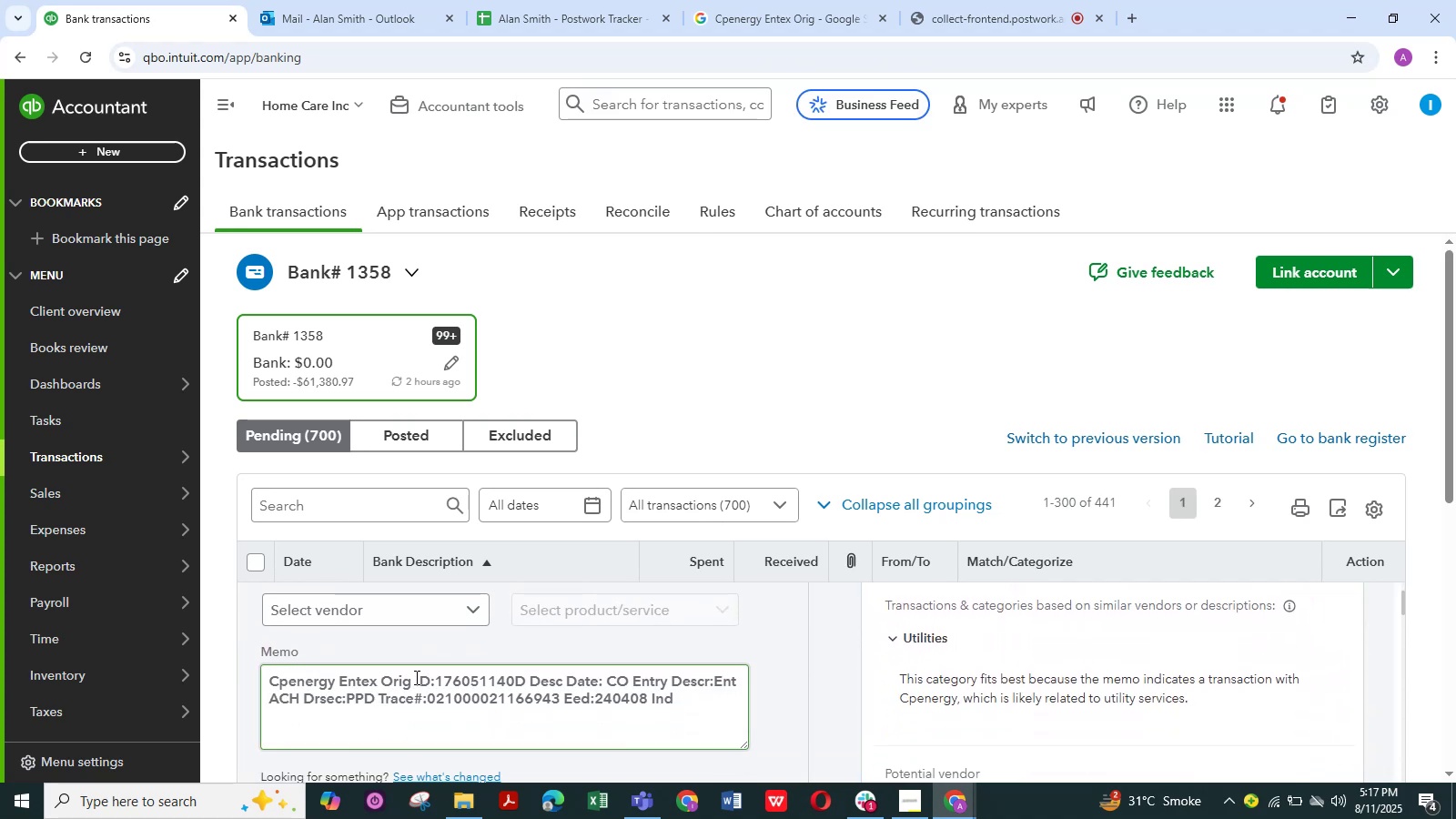 
left_click_drag(start_coordinate=[410, 680], to_coordinate=[263, 680])
 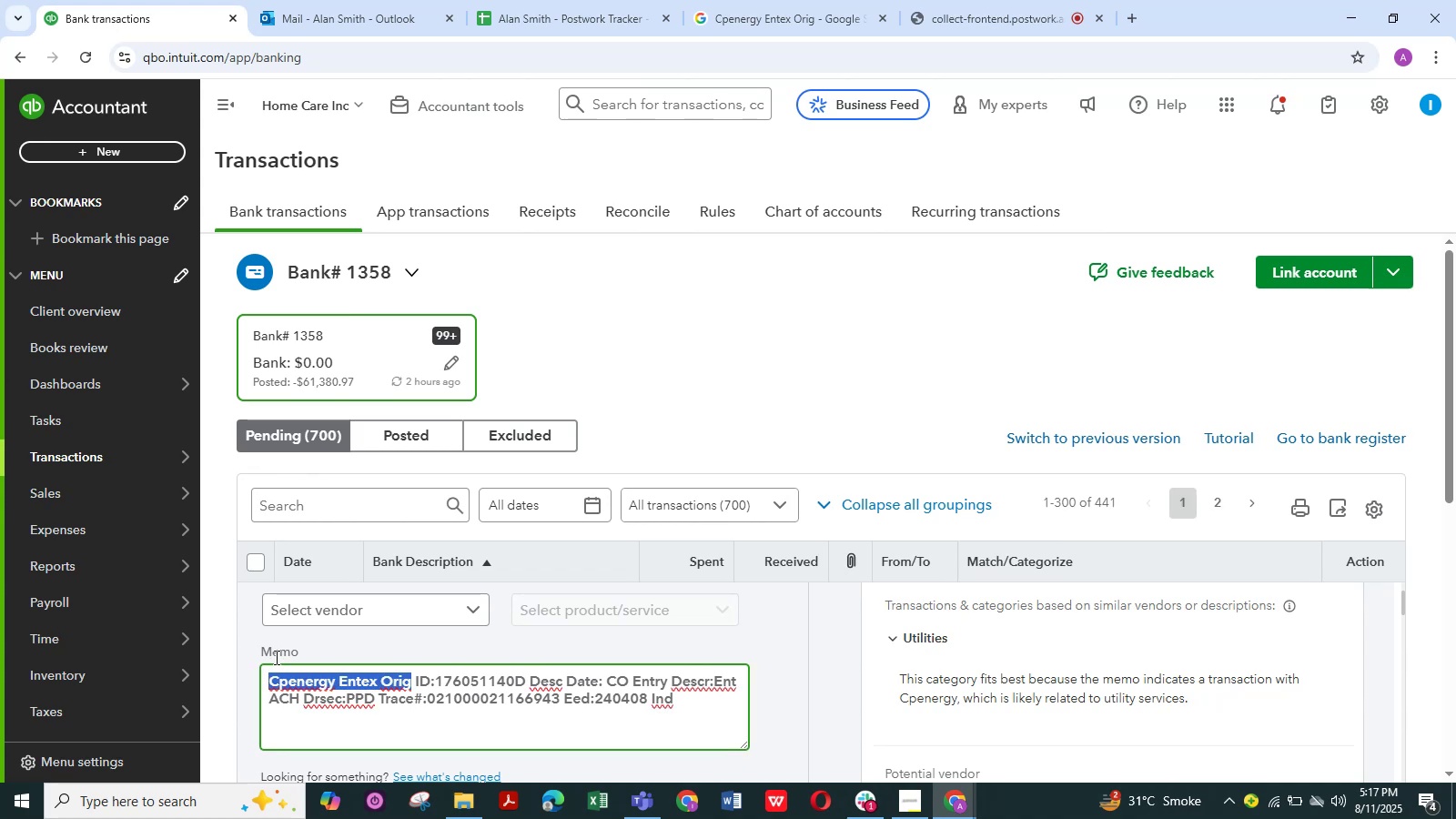 
key(Control+C)
 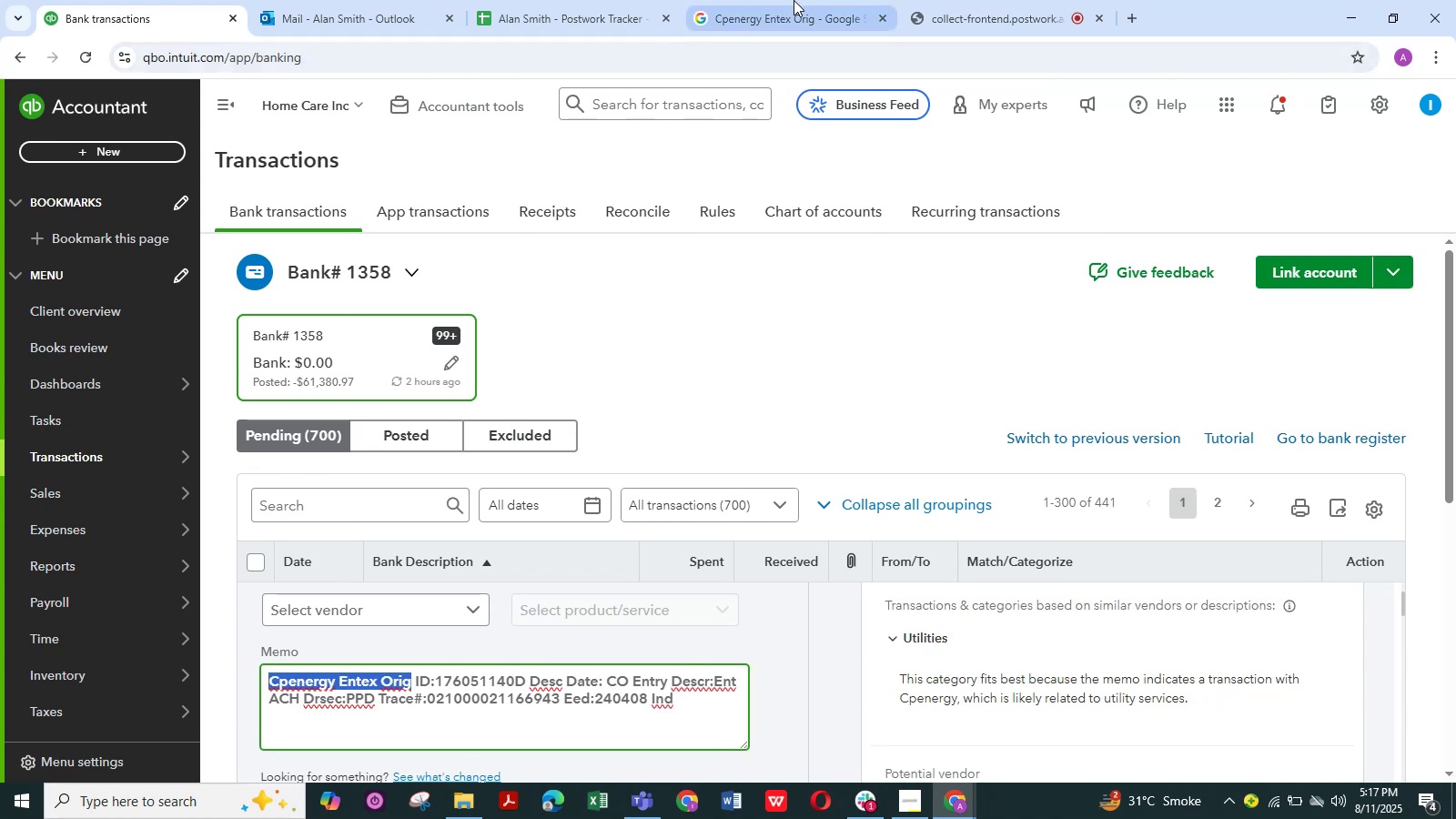 
left_click([791, 2])
 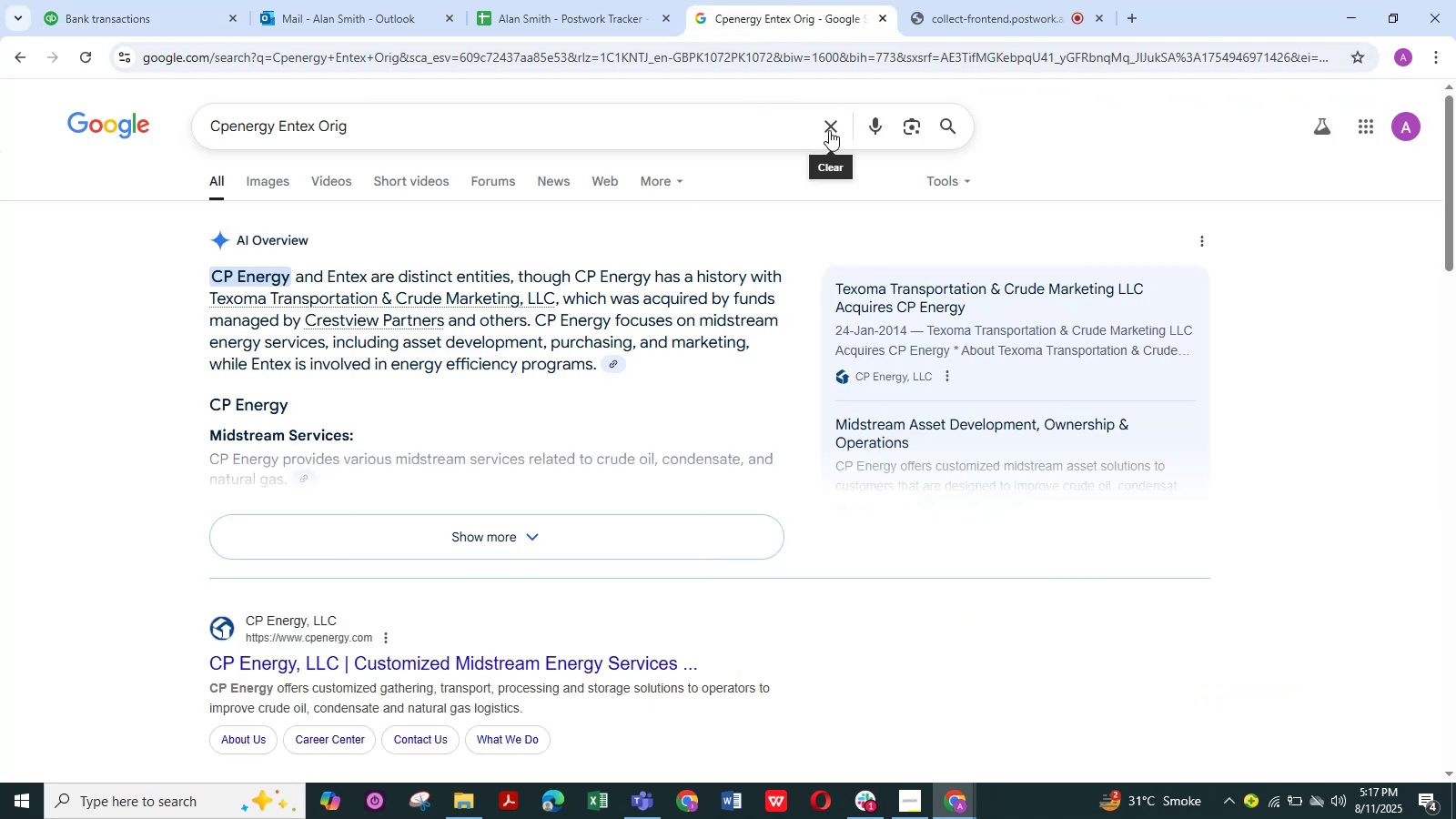 
double_click([786, 126])
 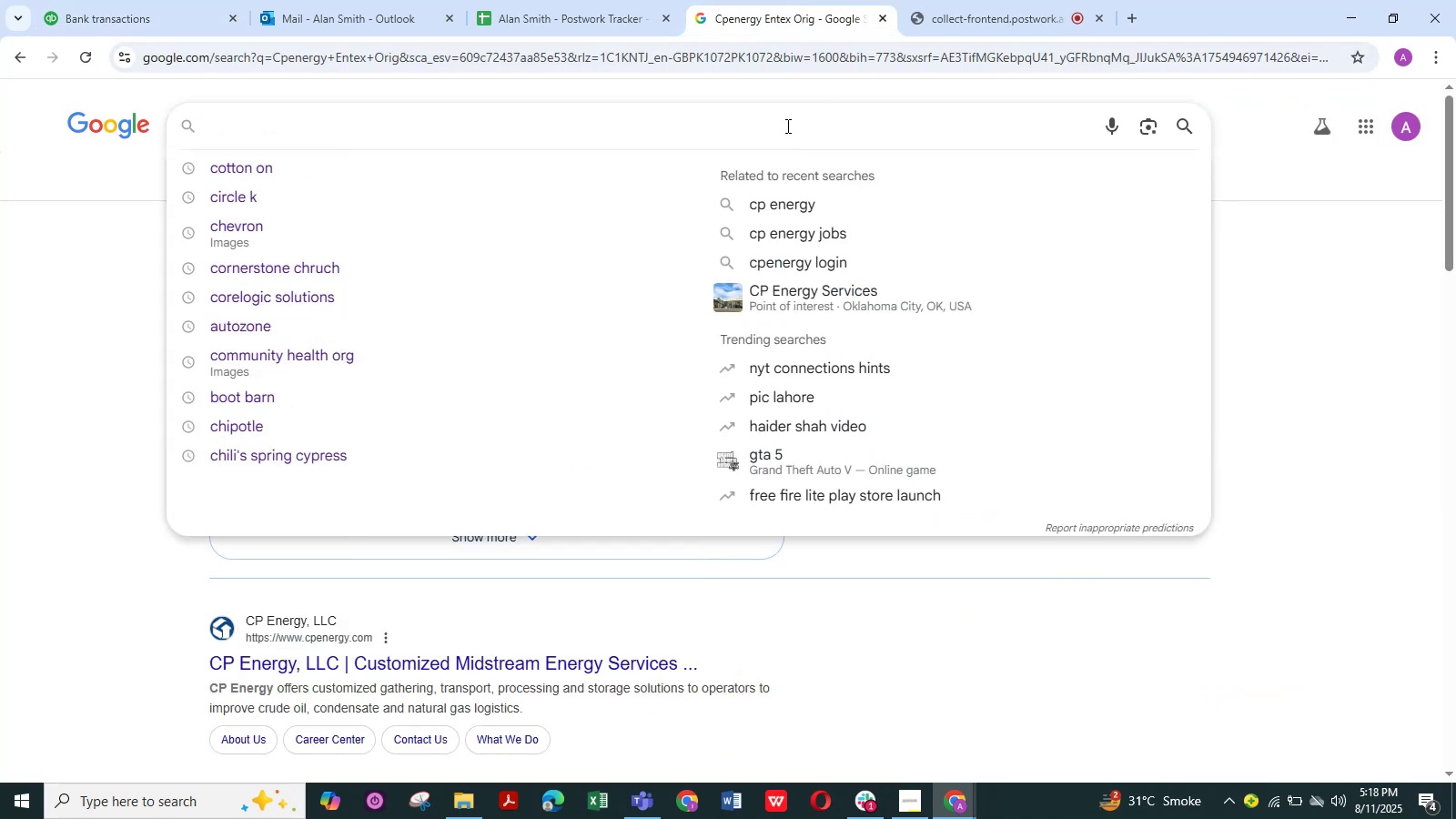 
key(Control+V)
 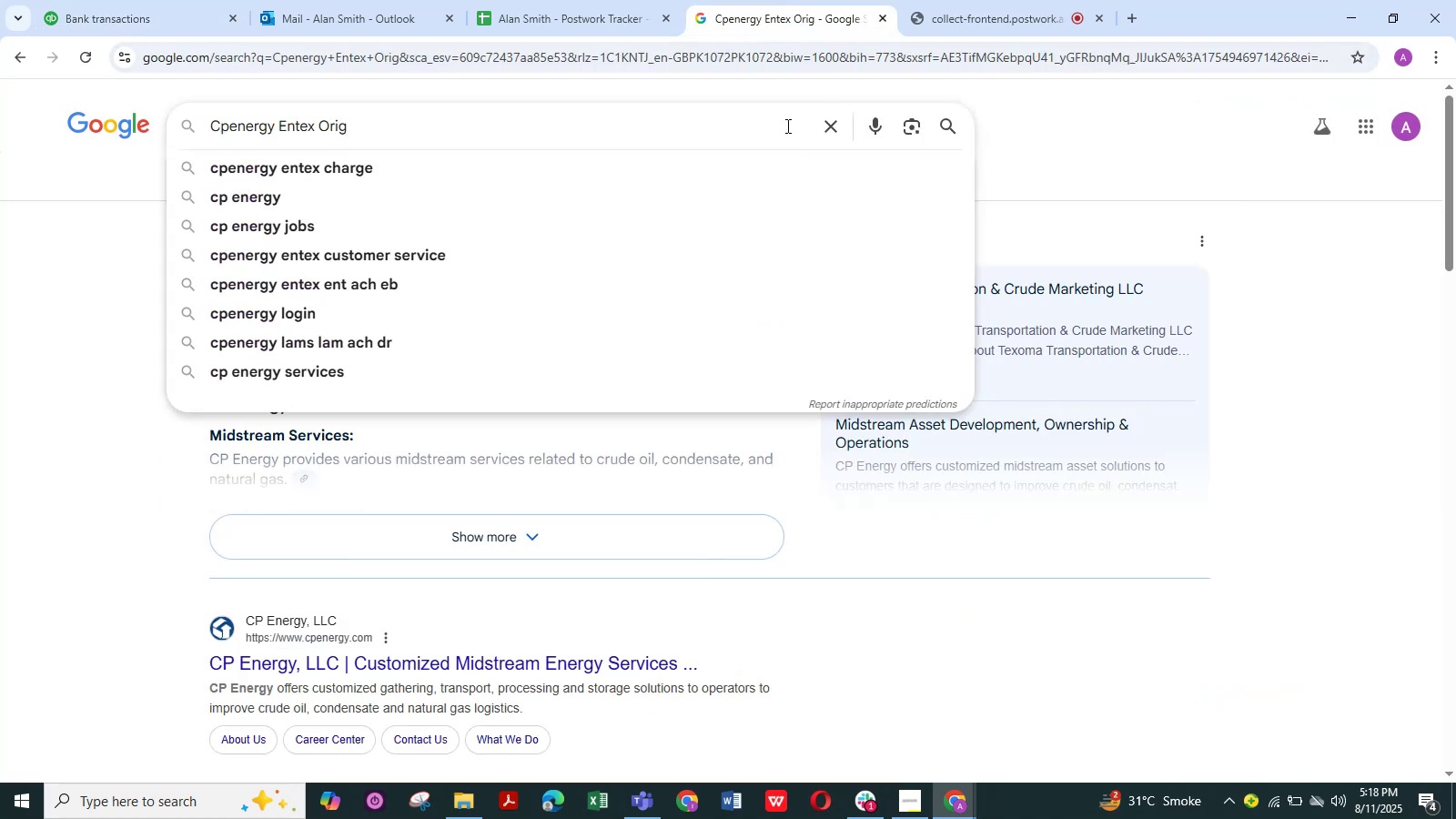 
key(NumpadEnter)
 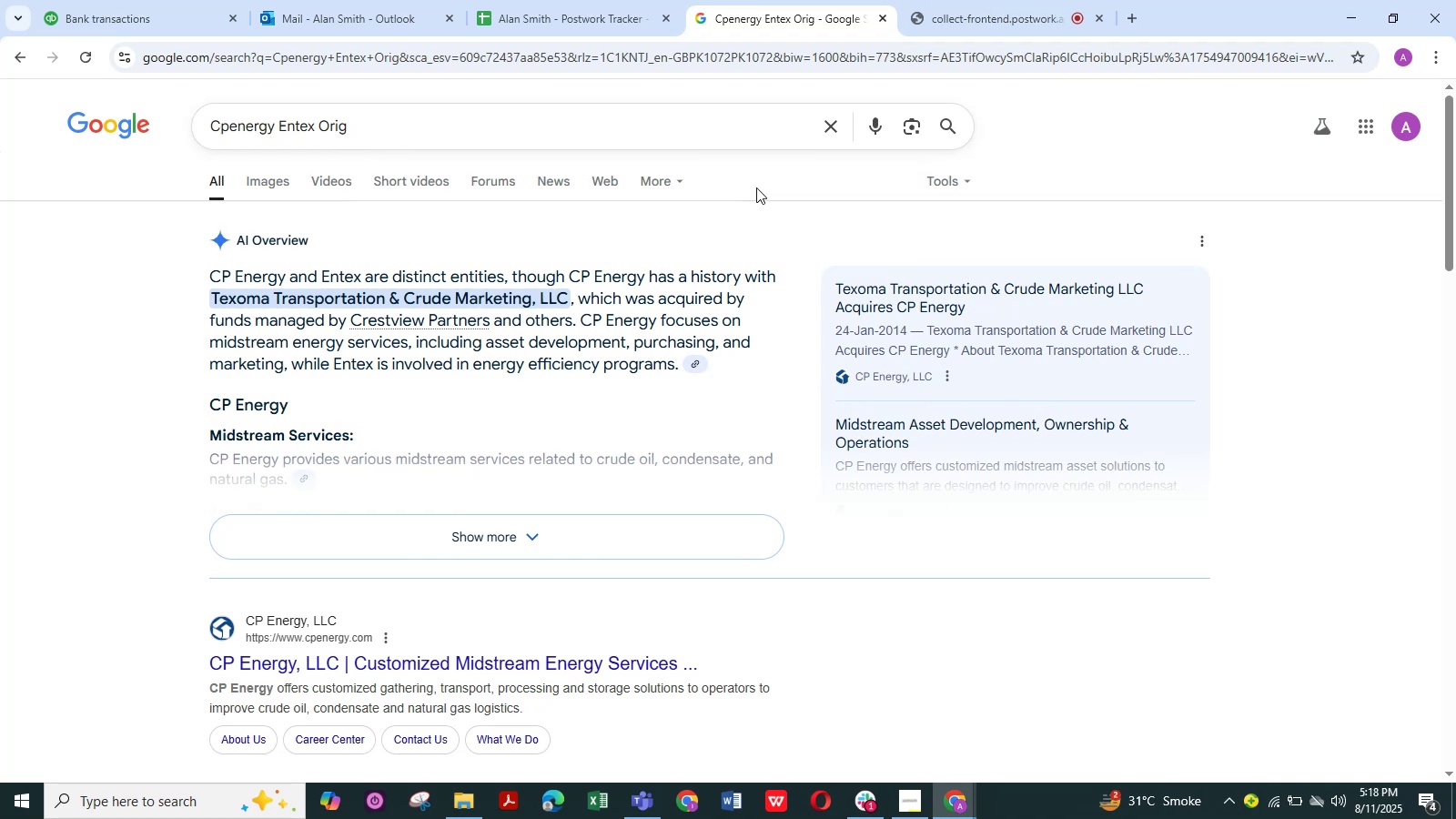 
left_click([142, 14])
 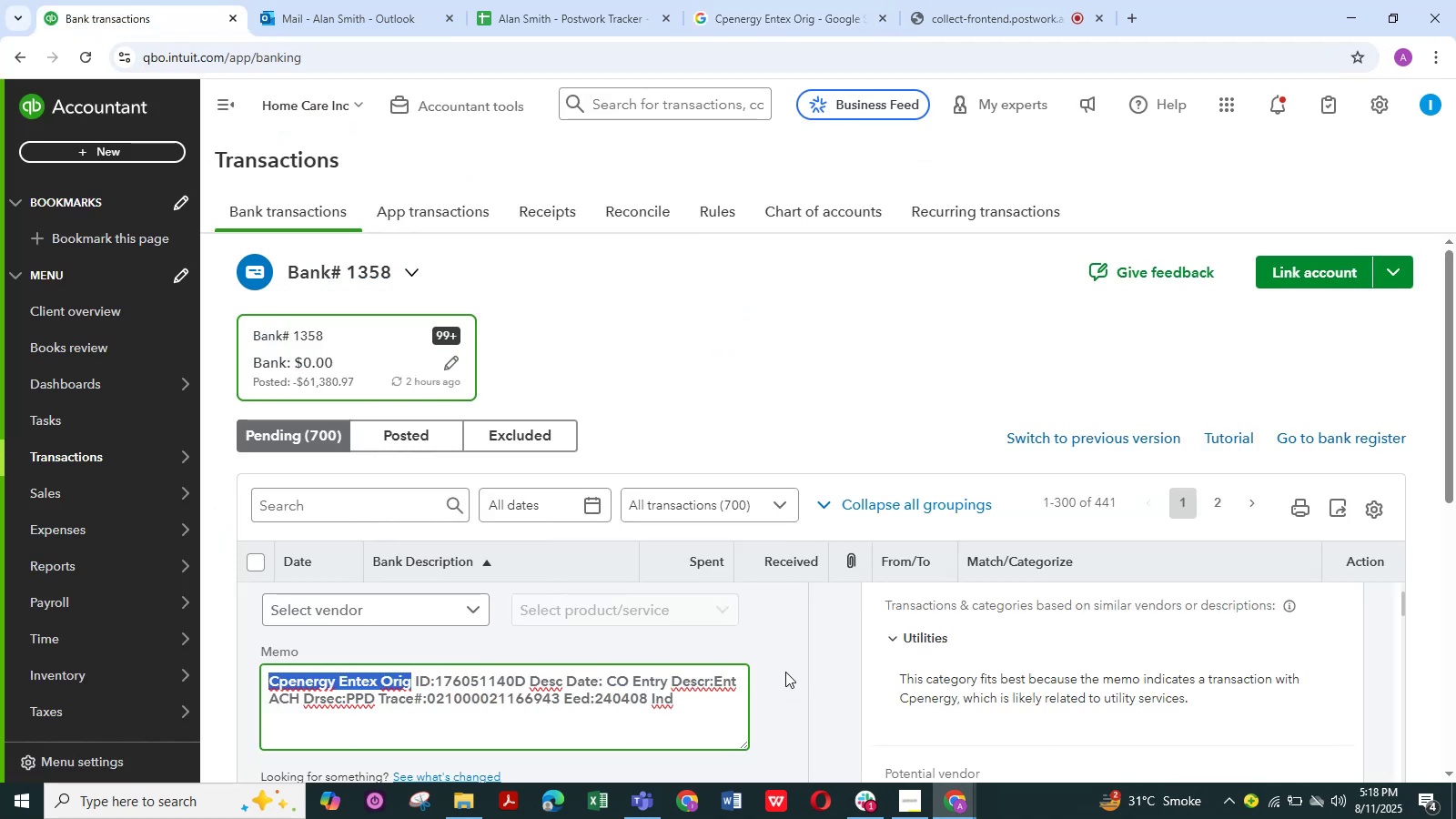 
scroll: coordinate [780, 664], scroll_direction: up, amount: 1.0
 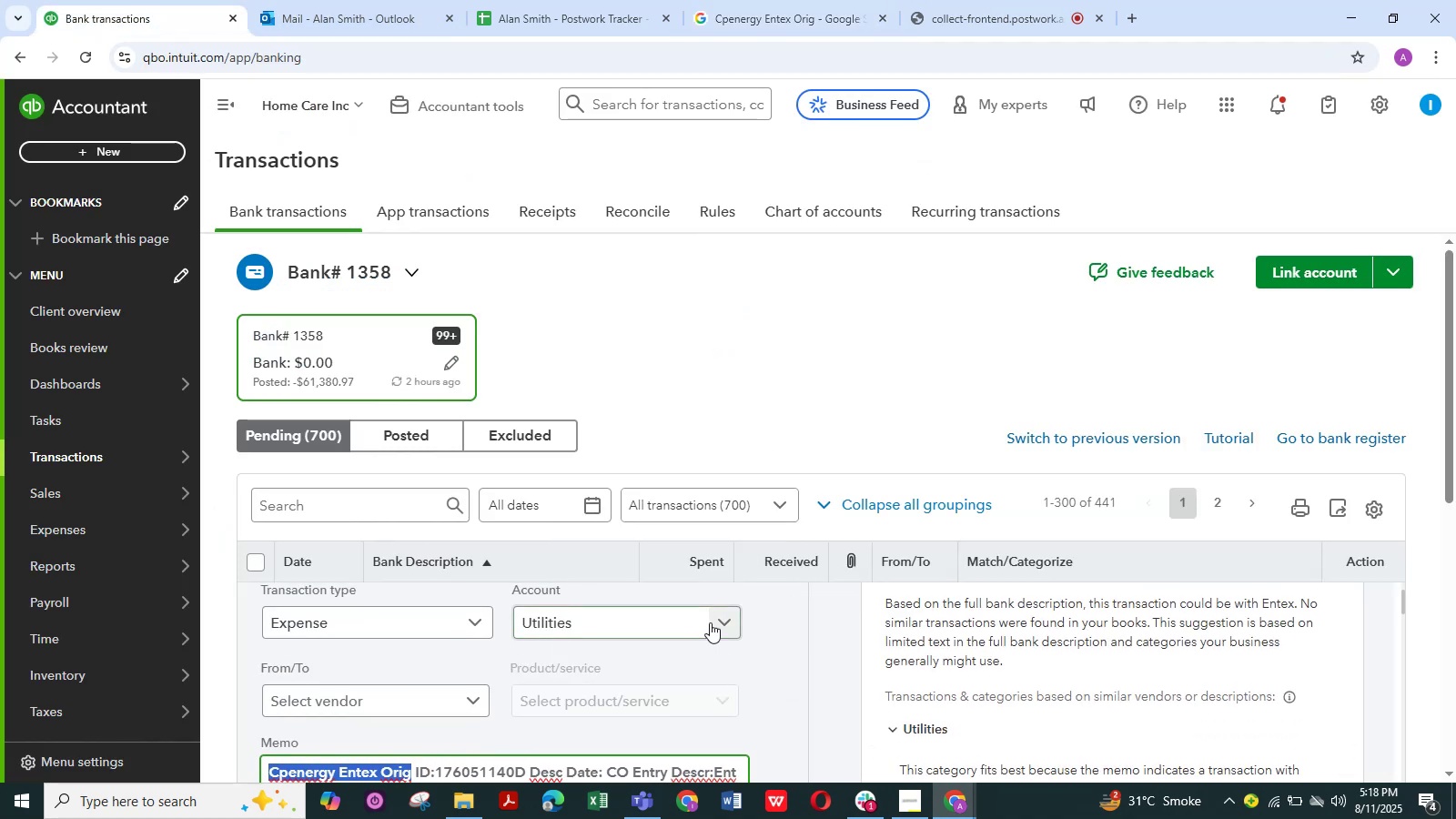 
left_click([723, 623])
 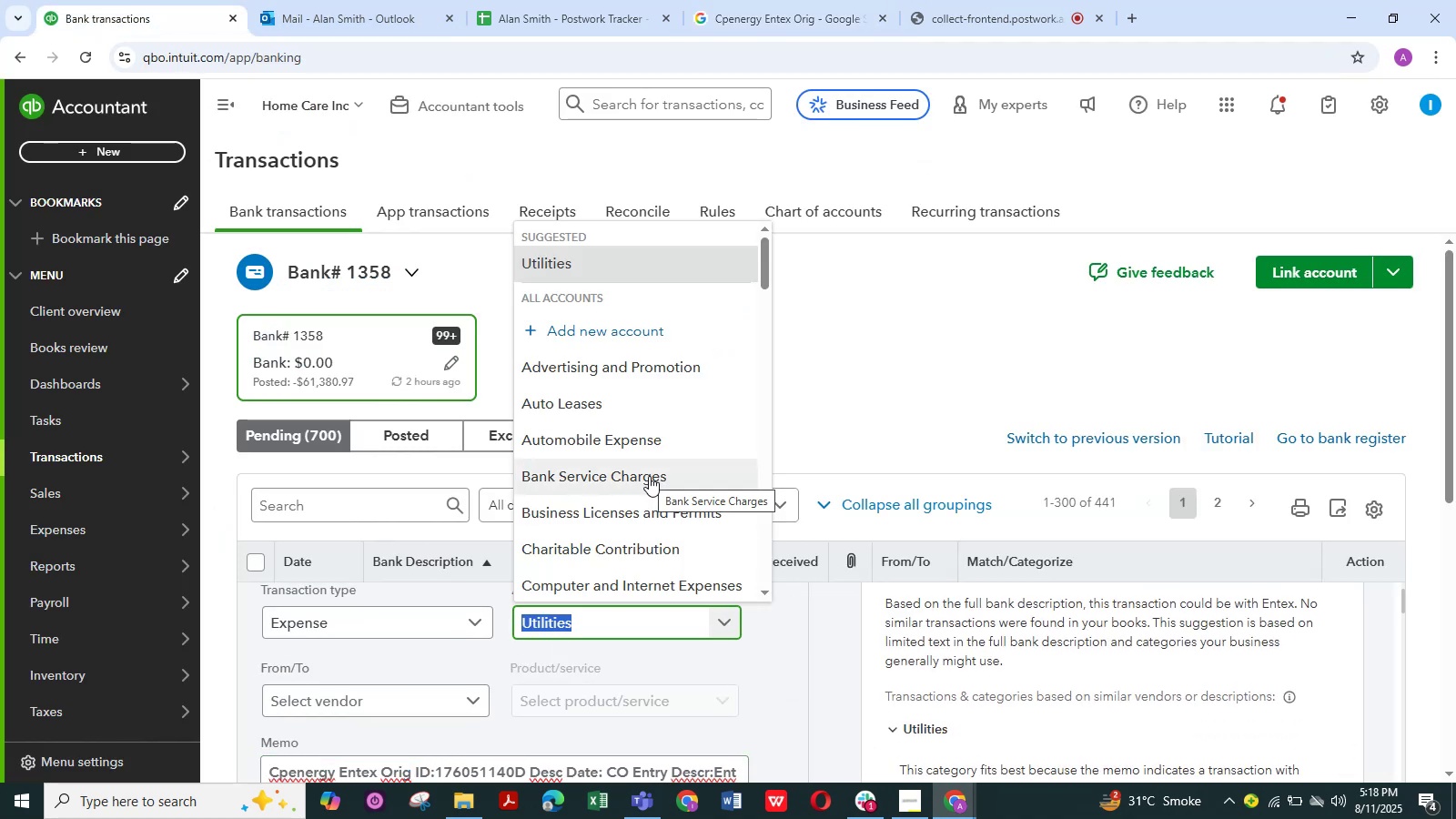 
scroll: coordinate [649, 476], scroll_direction: down, amount: 2.0
 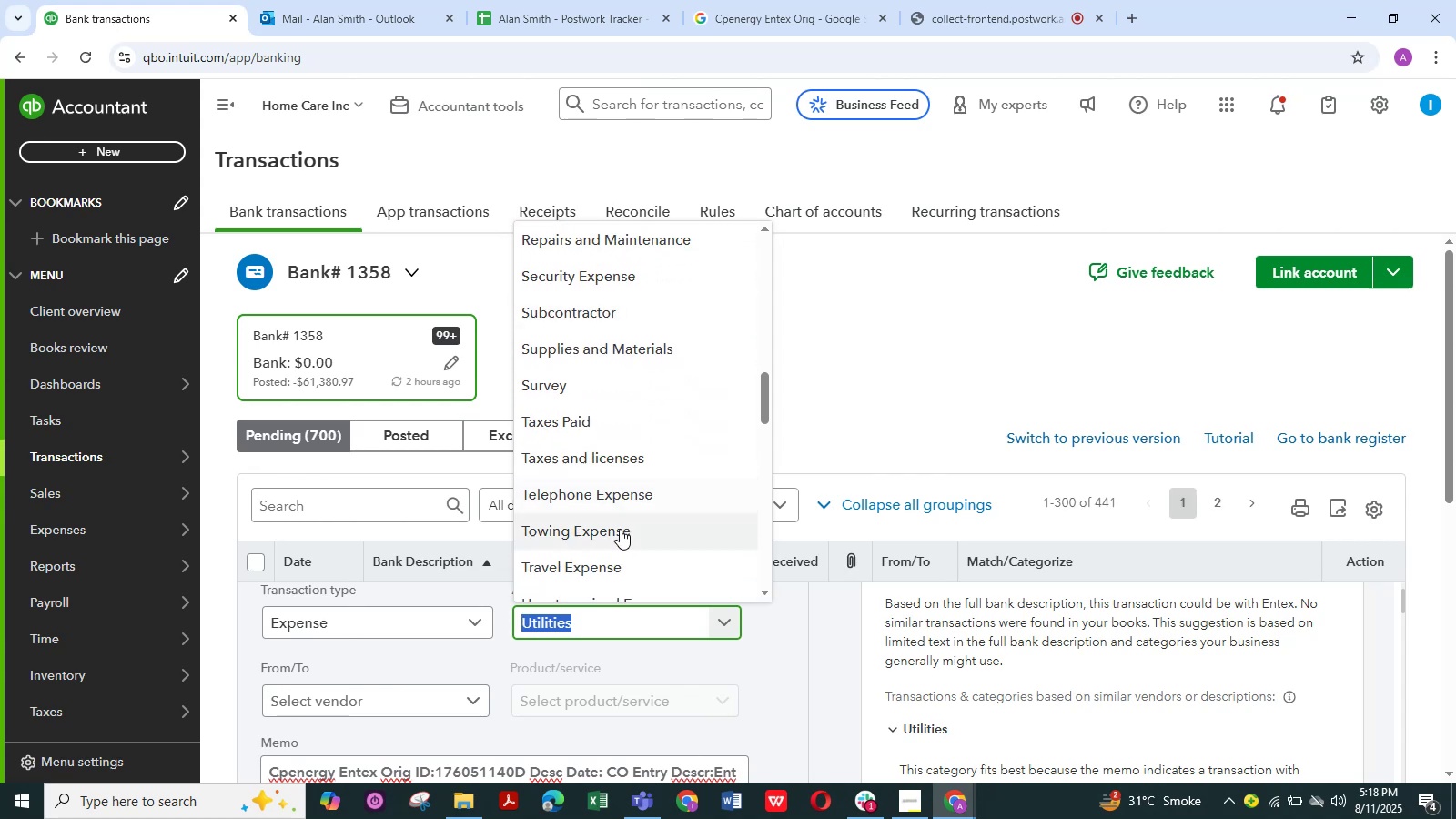 
left_click([604, 556])
 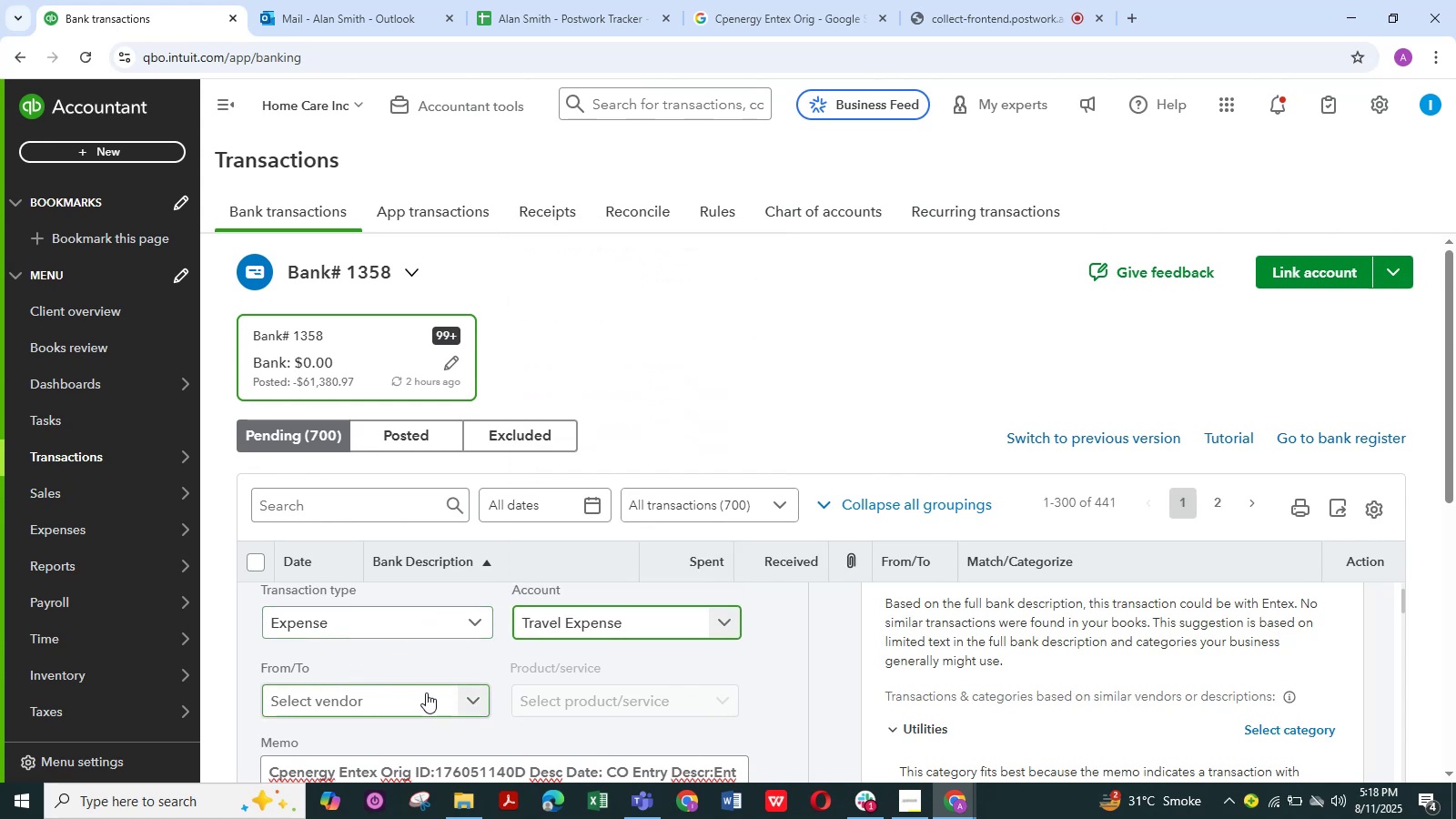 
scroll: coordinate [429, 689], scroll_direction: down, amount: 1.0
 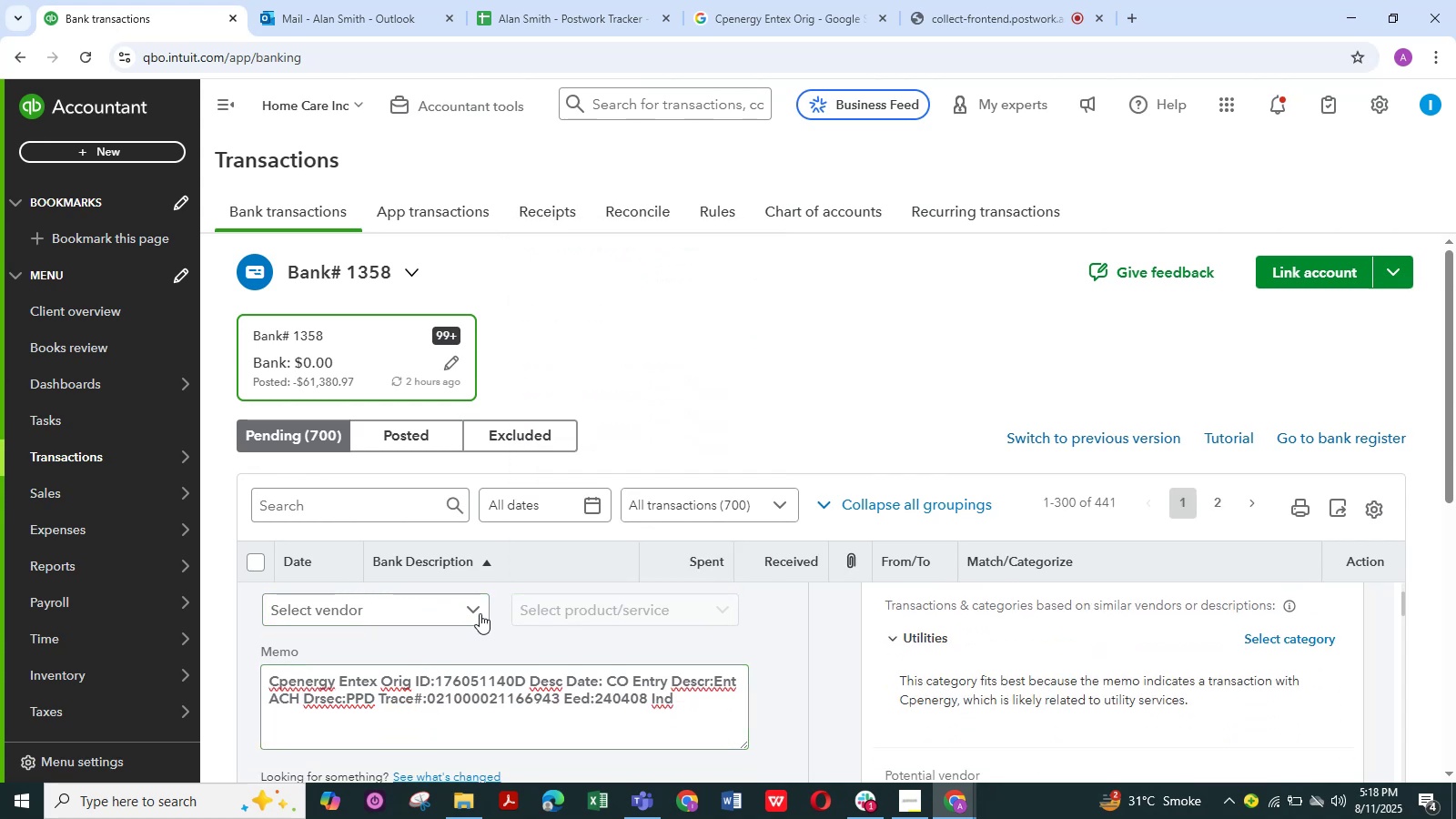 
left_click([470, 606])
 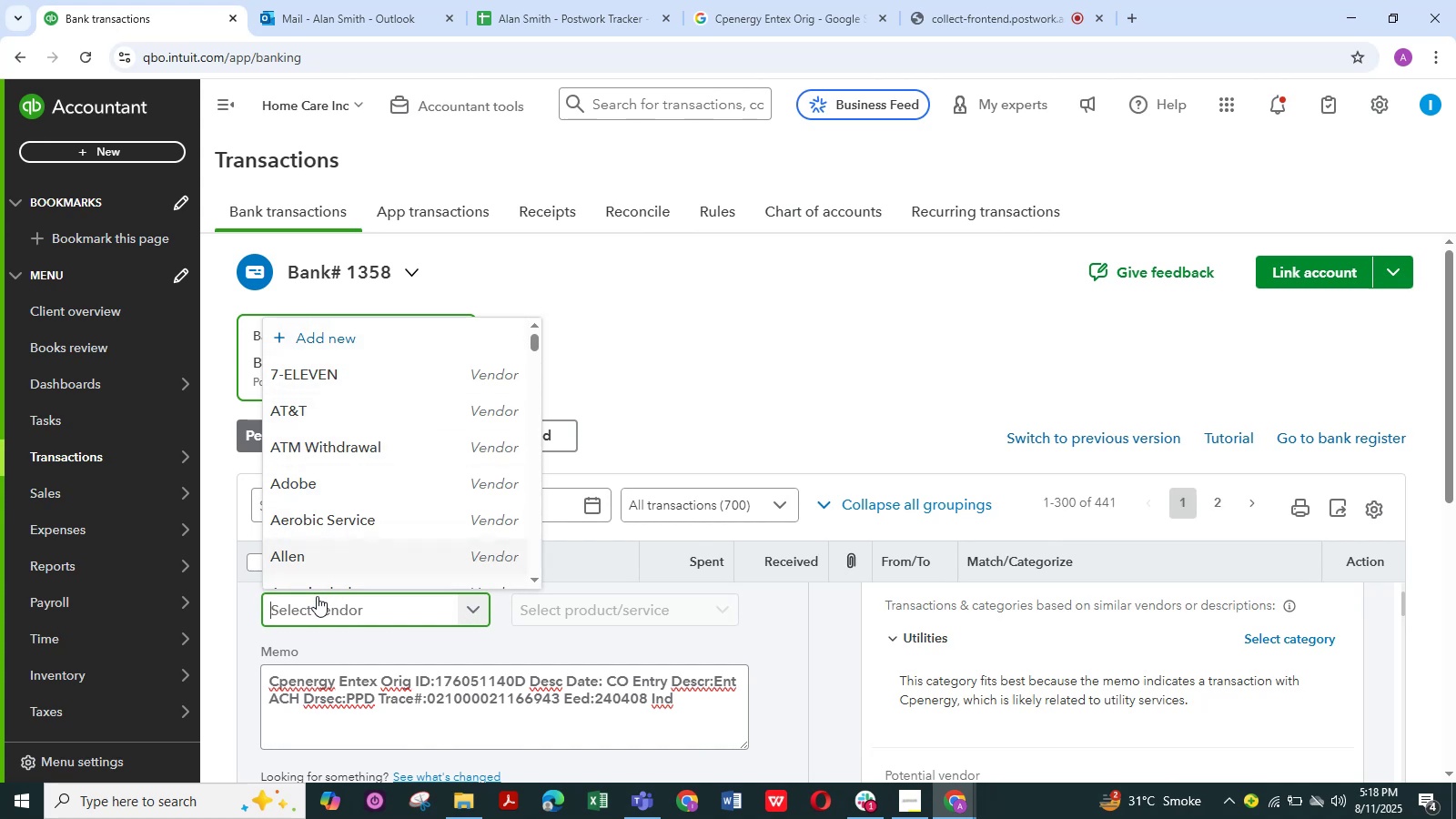 
type(cap)
 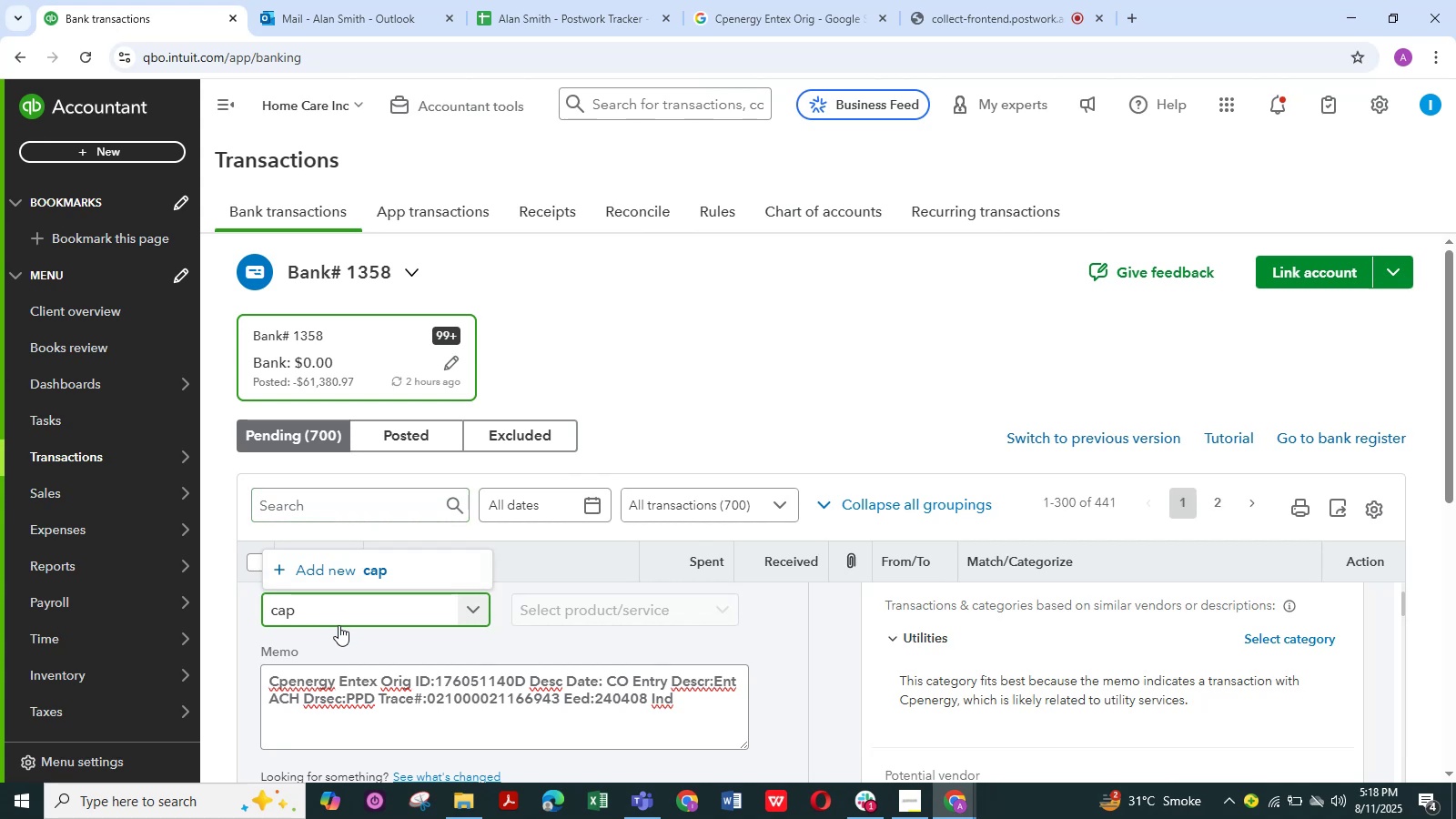 
key(E)
 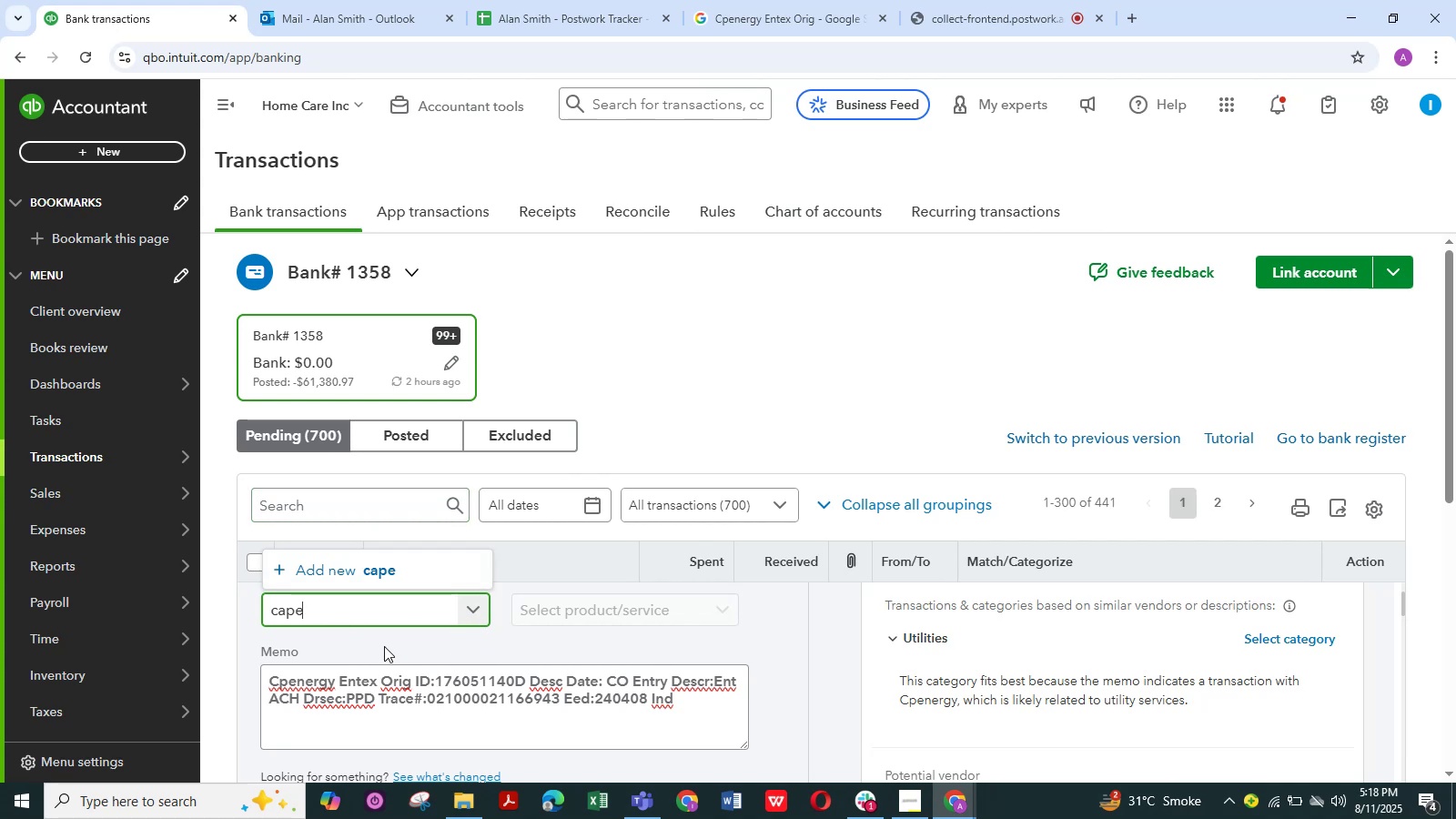 
hold_key(key=Backspace, duration=0.8)
 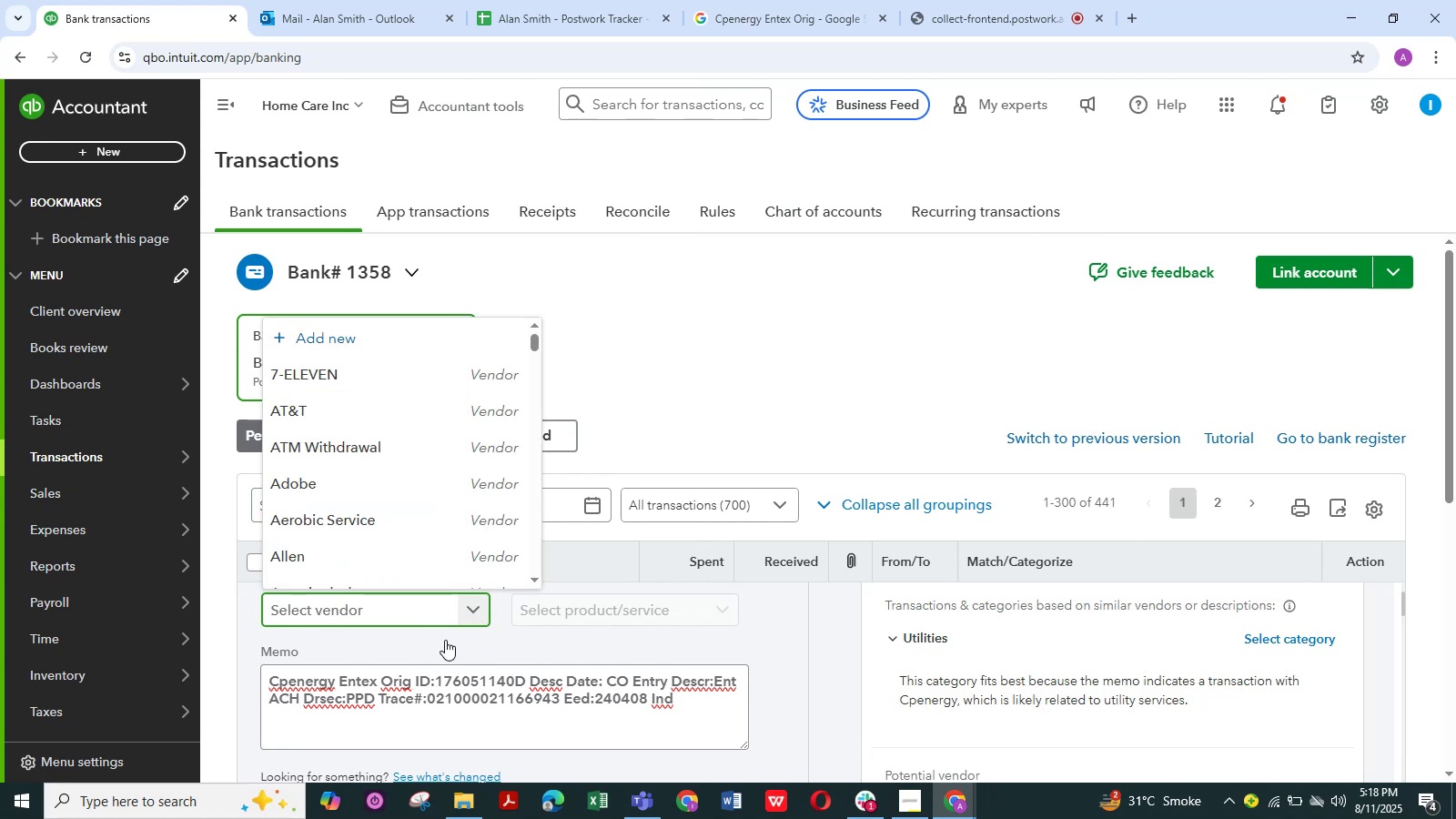 
key(Control+V)
 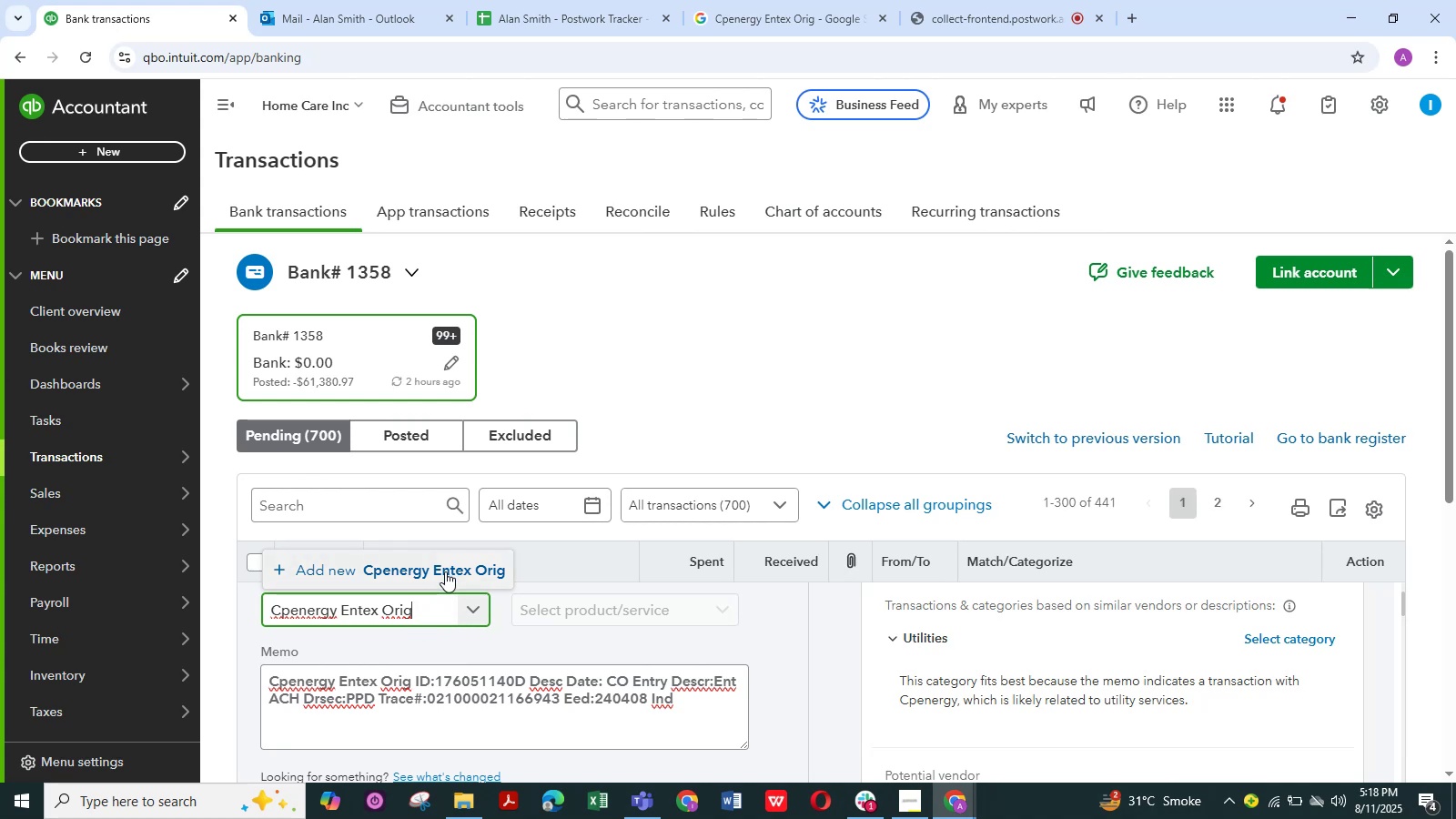 
key(Backspace)
 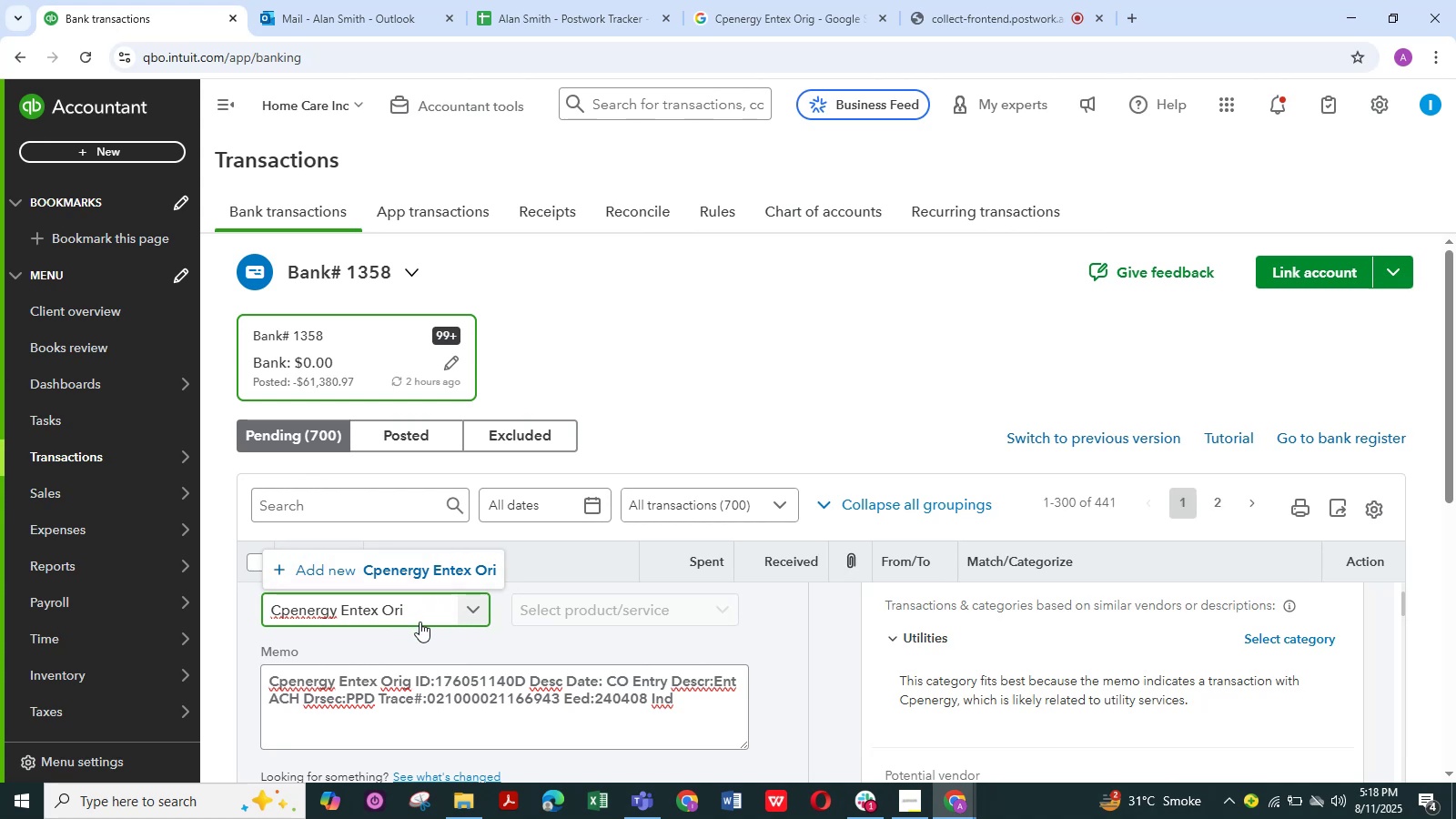 
key(Backspace)
 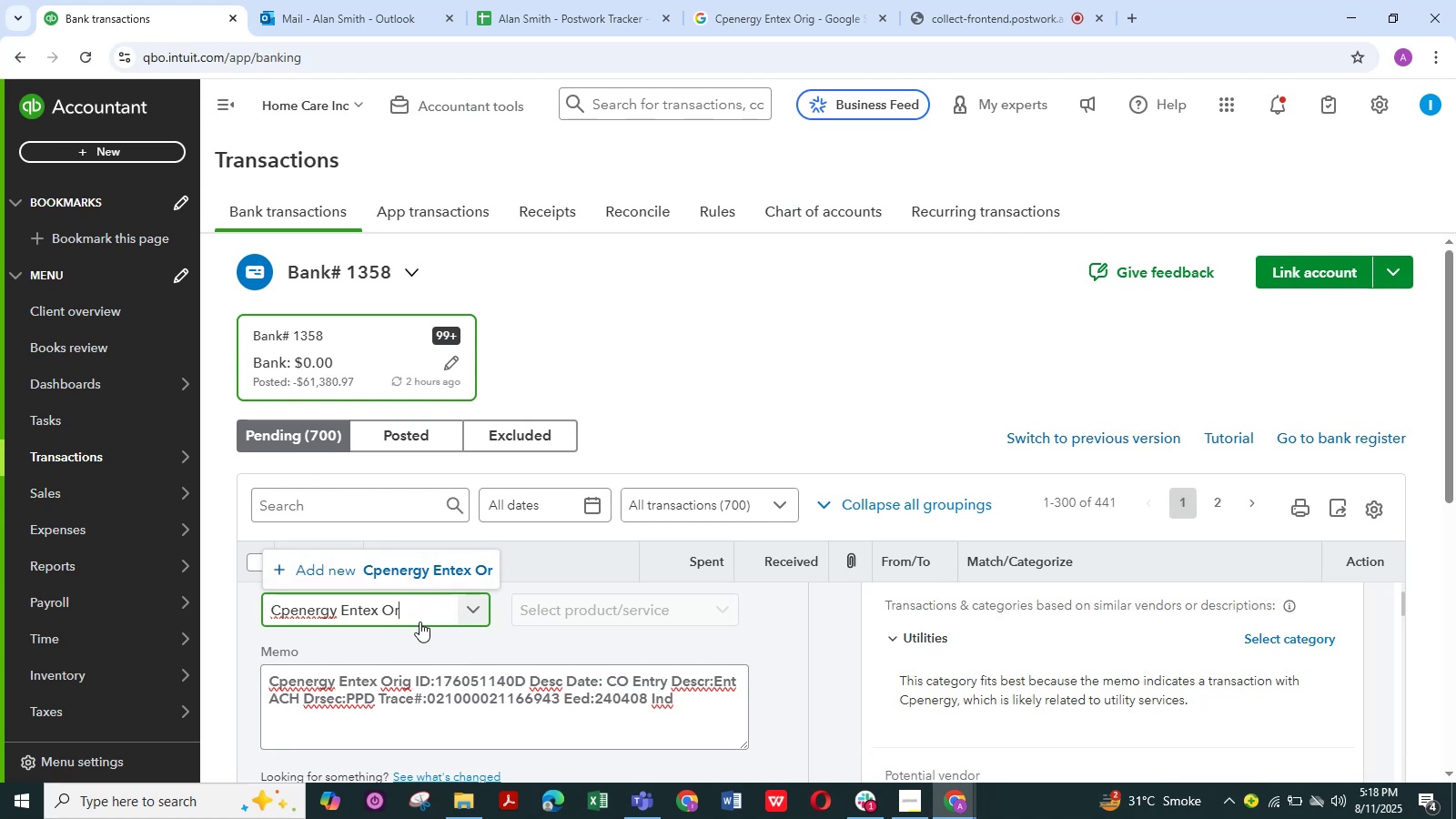 
key(Backspace)
 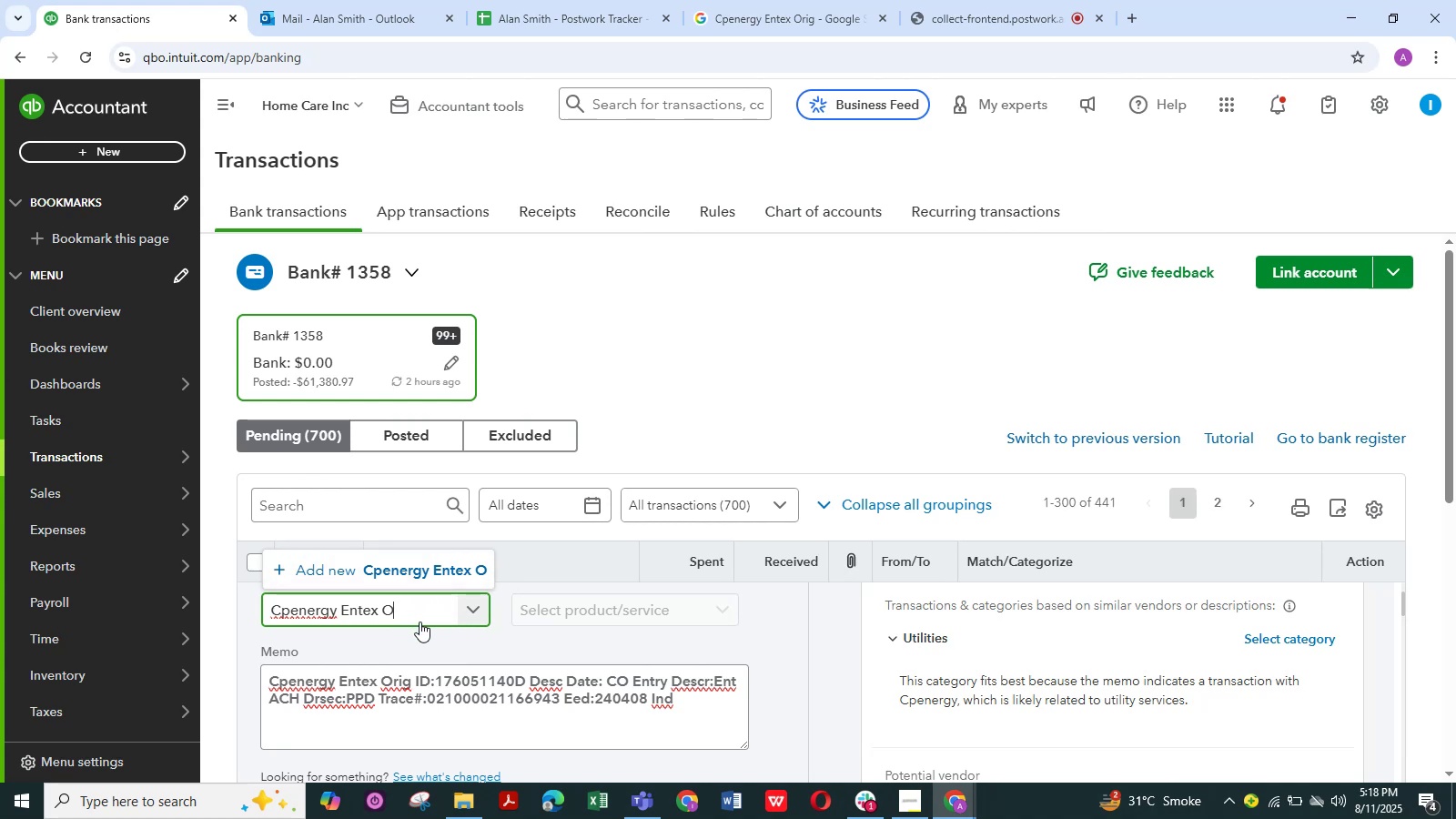 
key(Backspace)
 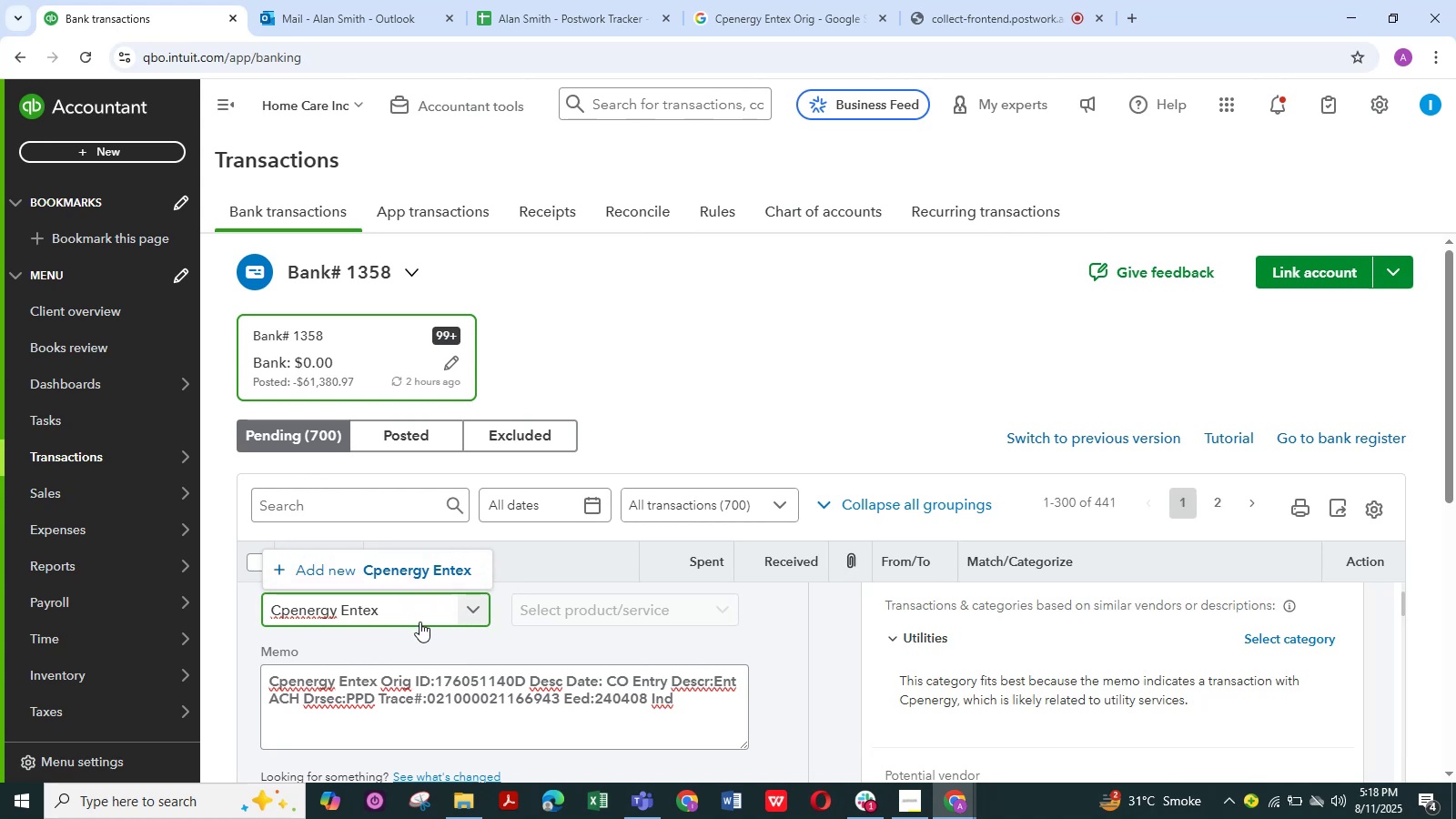 
key(Backspace)
 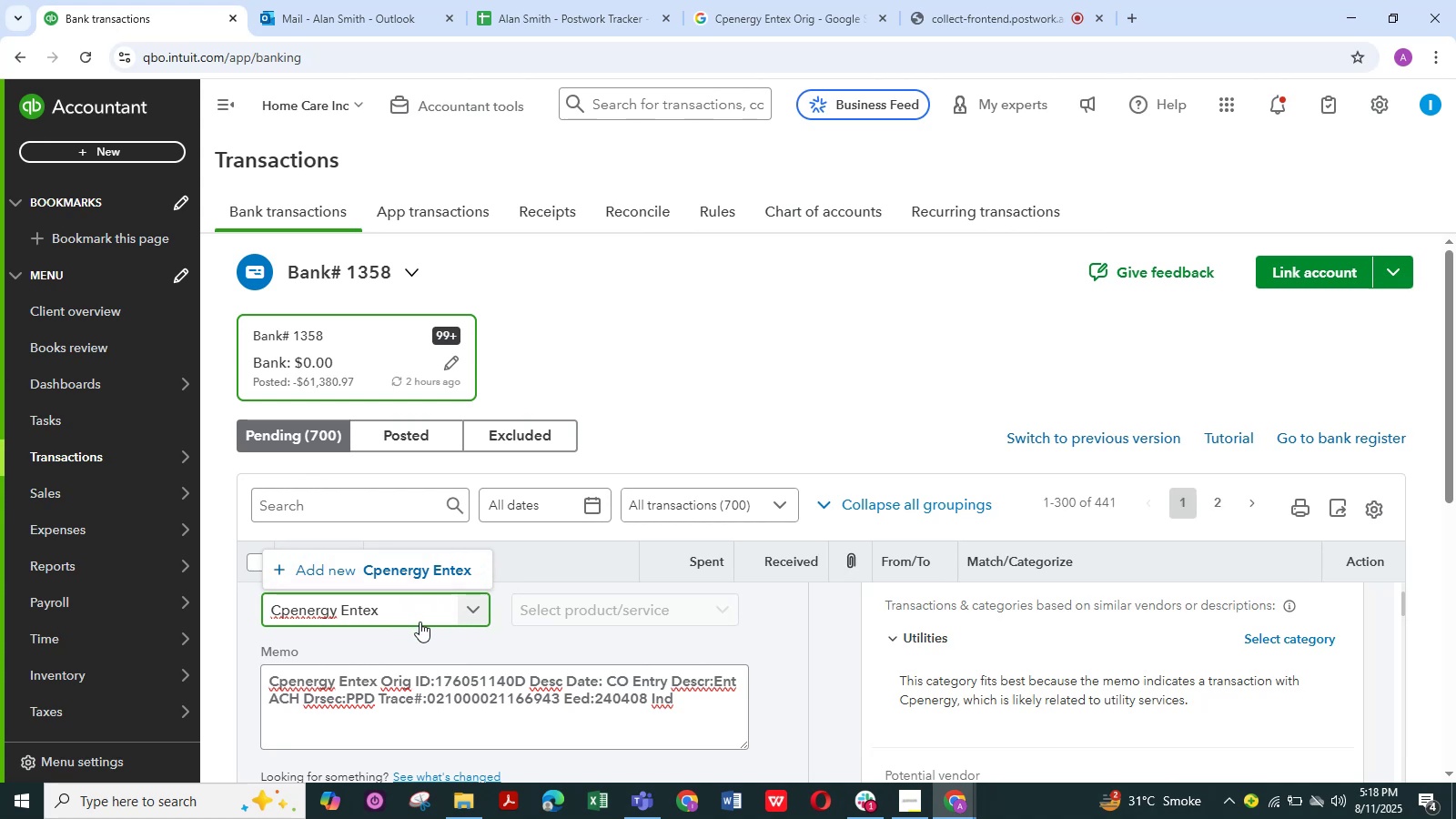 
key(Backspace)
 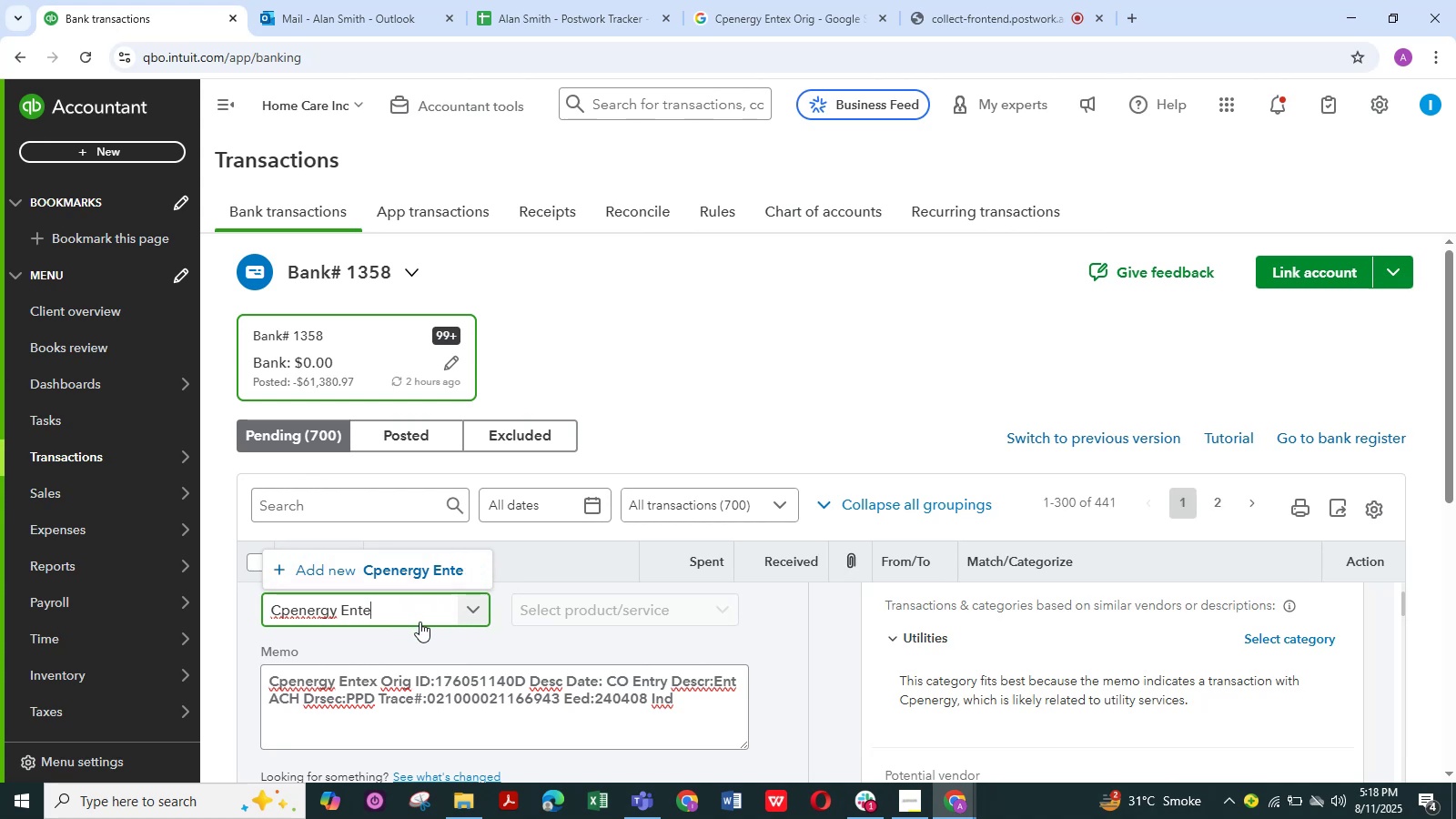 
key(Backspace)
 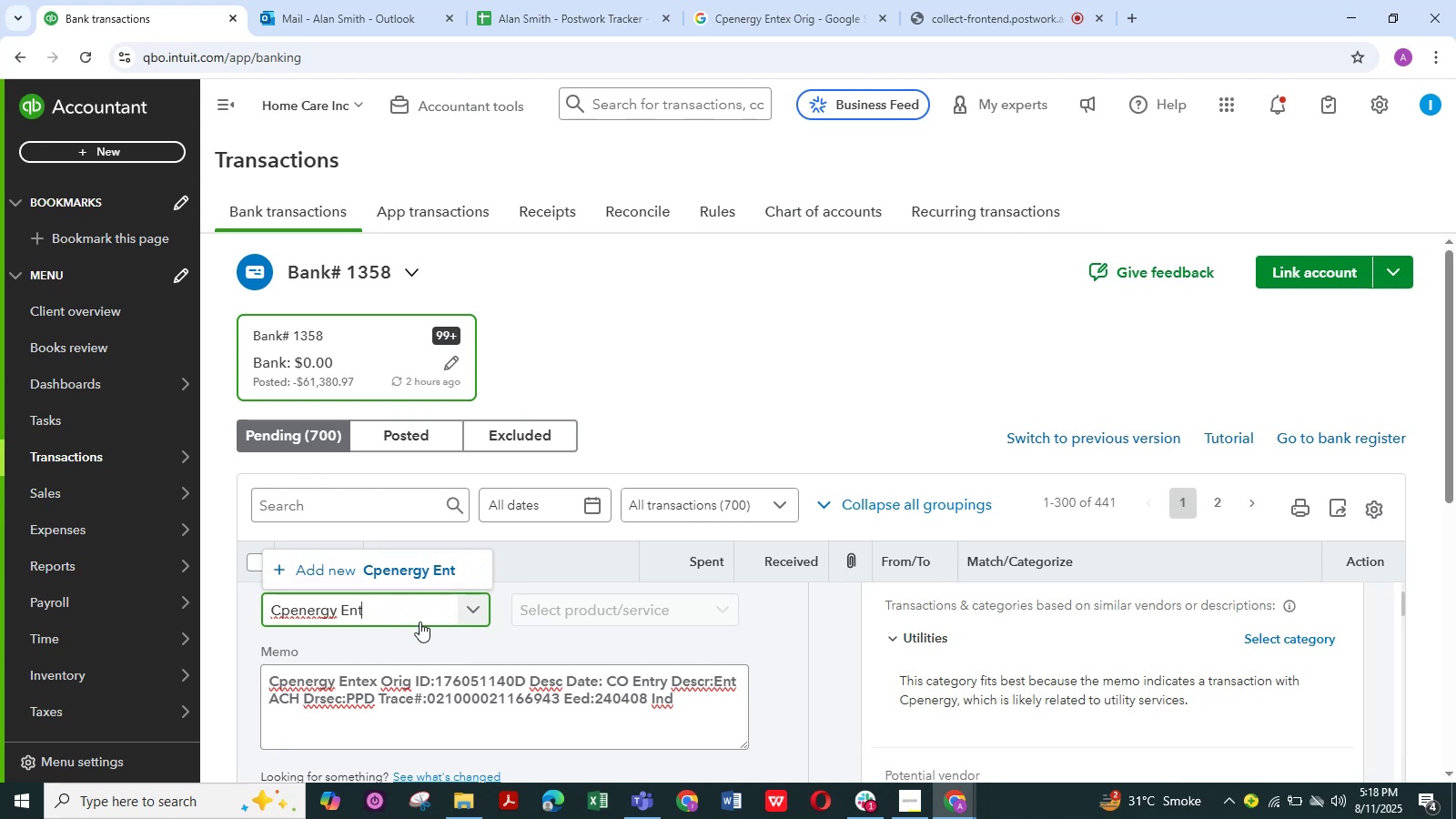 
key(Backspace)
 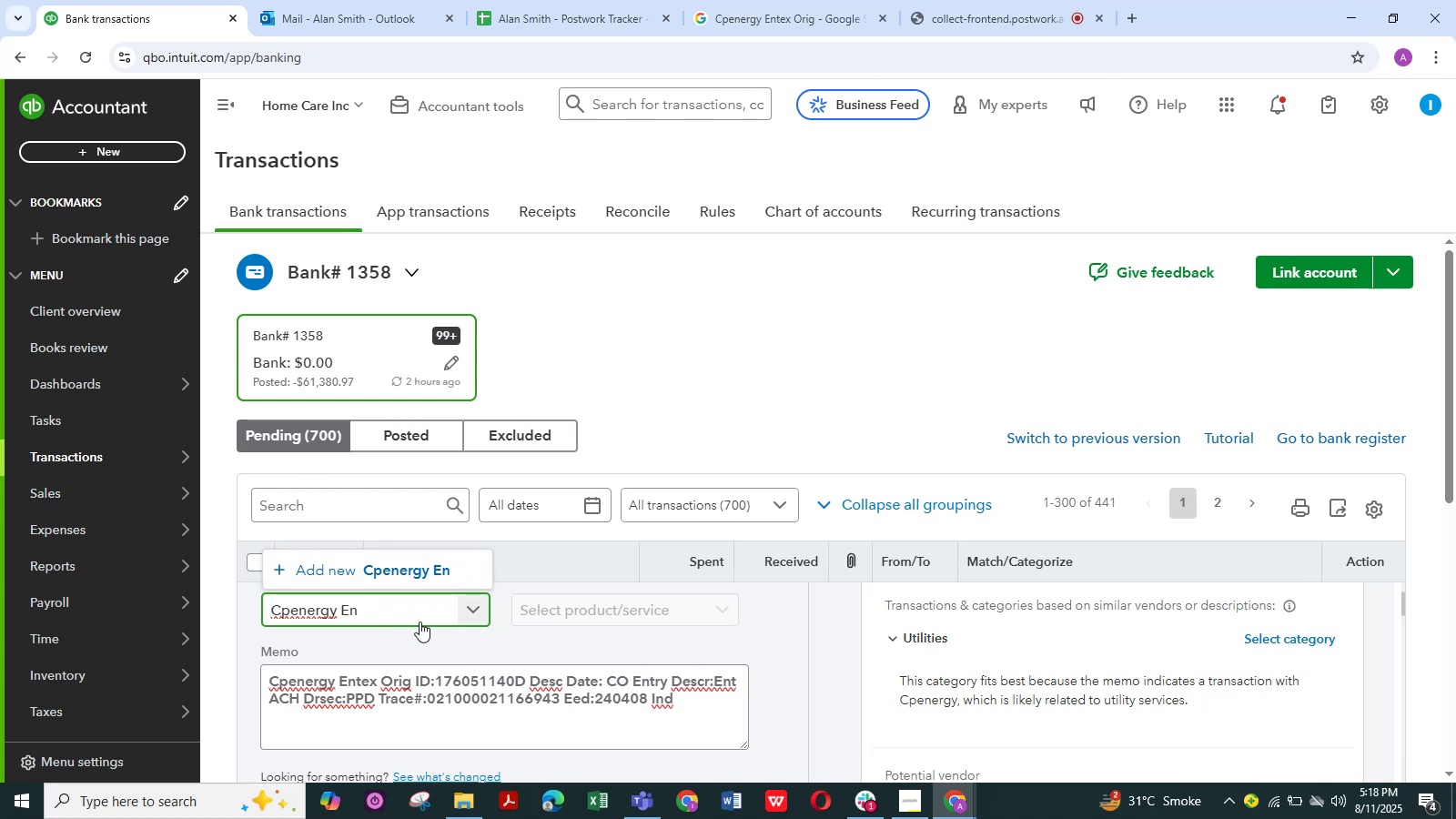 
key(Backspace)
 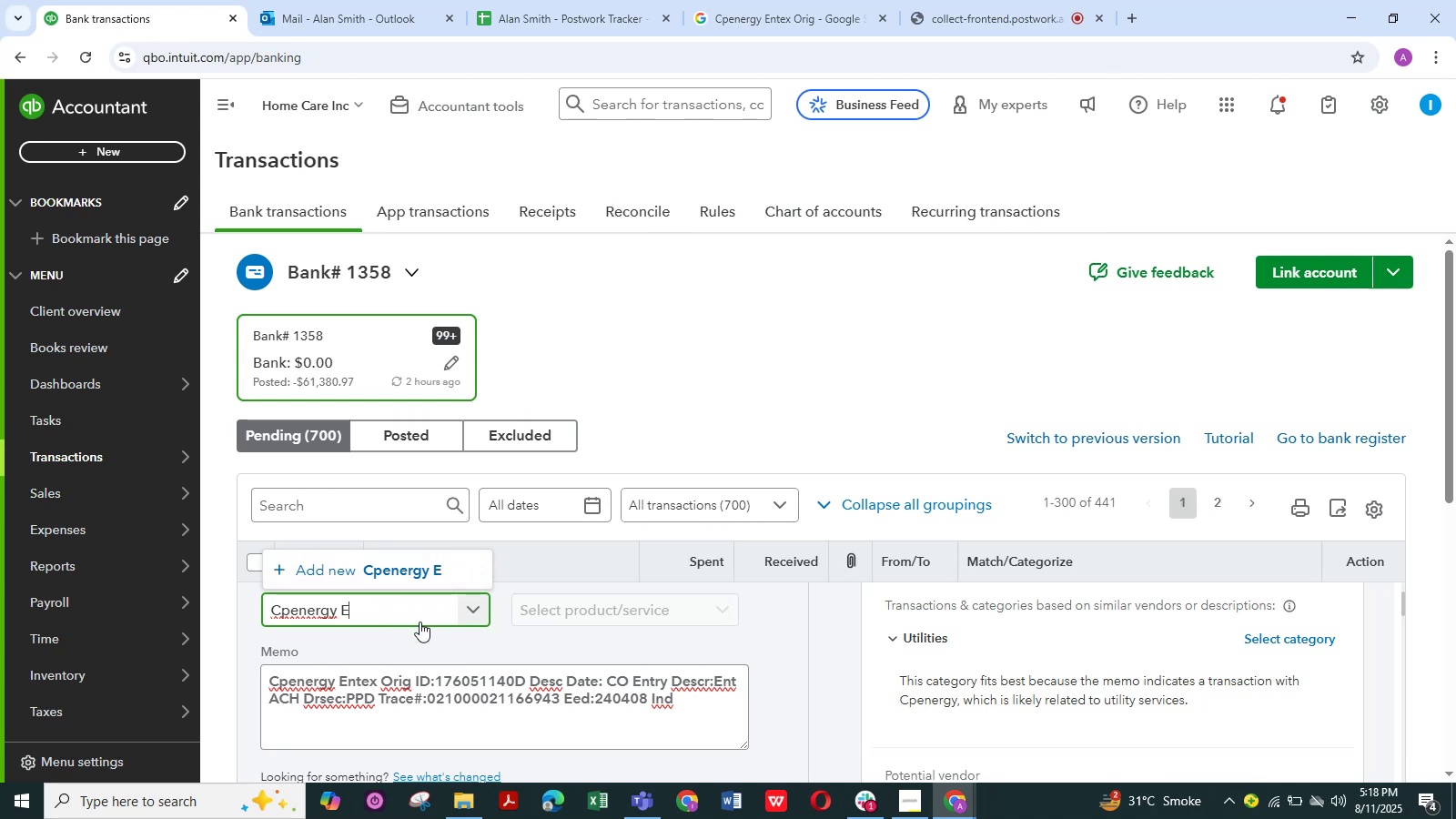 
key(Backspace)
 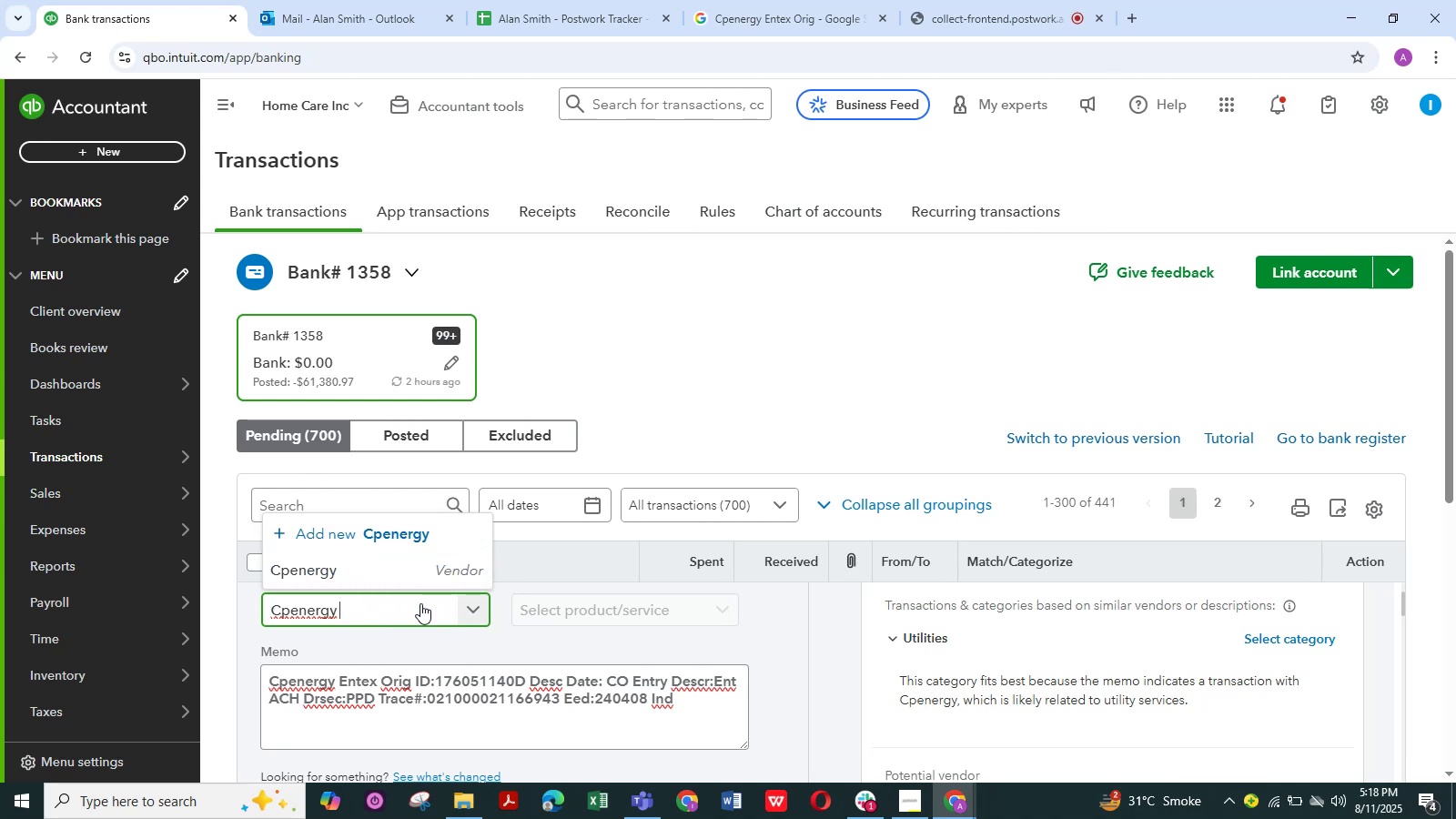 
scroll: coordinate [422, 597], scroll_direction: down, amount: 1.0
 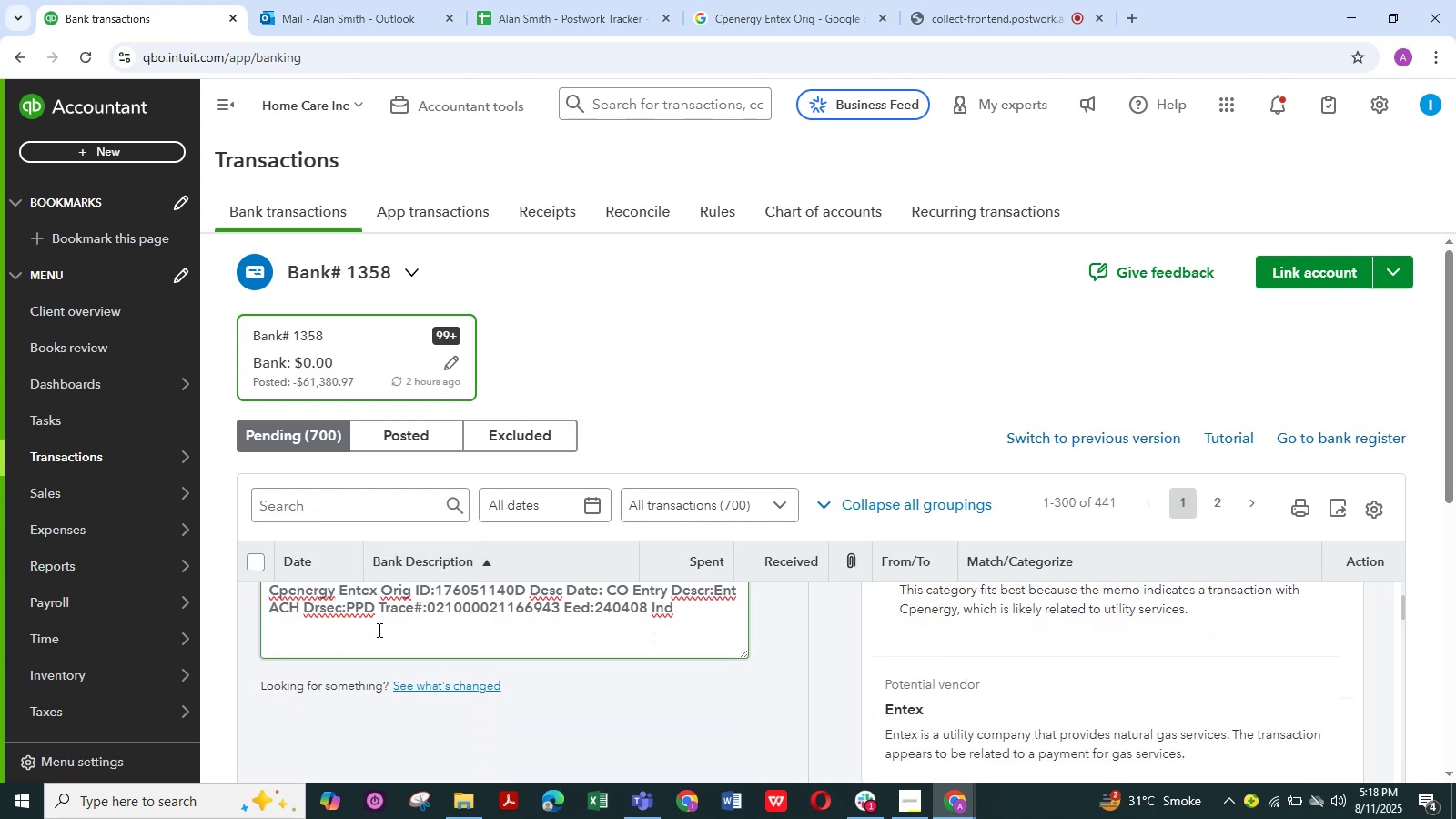 
scroll: coordinate [409, 600], scroll_direction: up, amount: 2.0
 